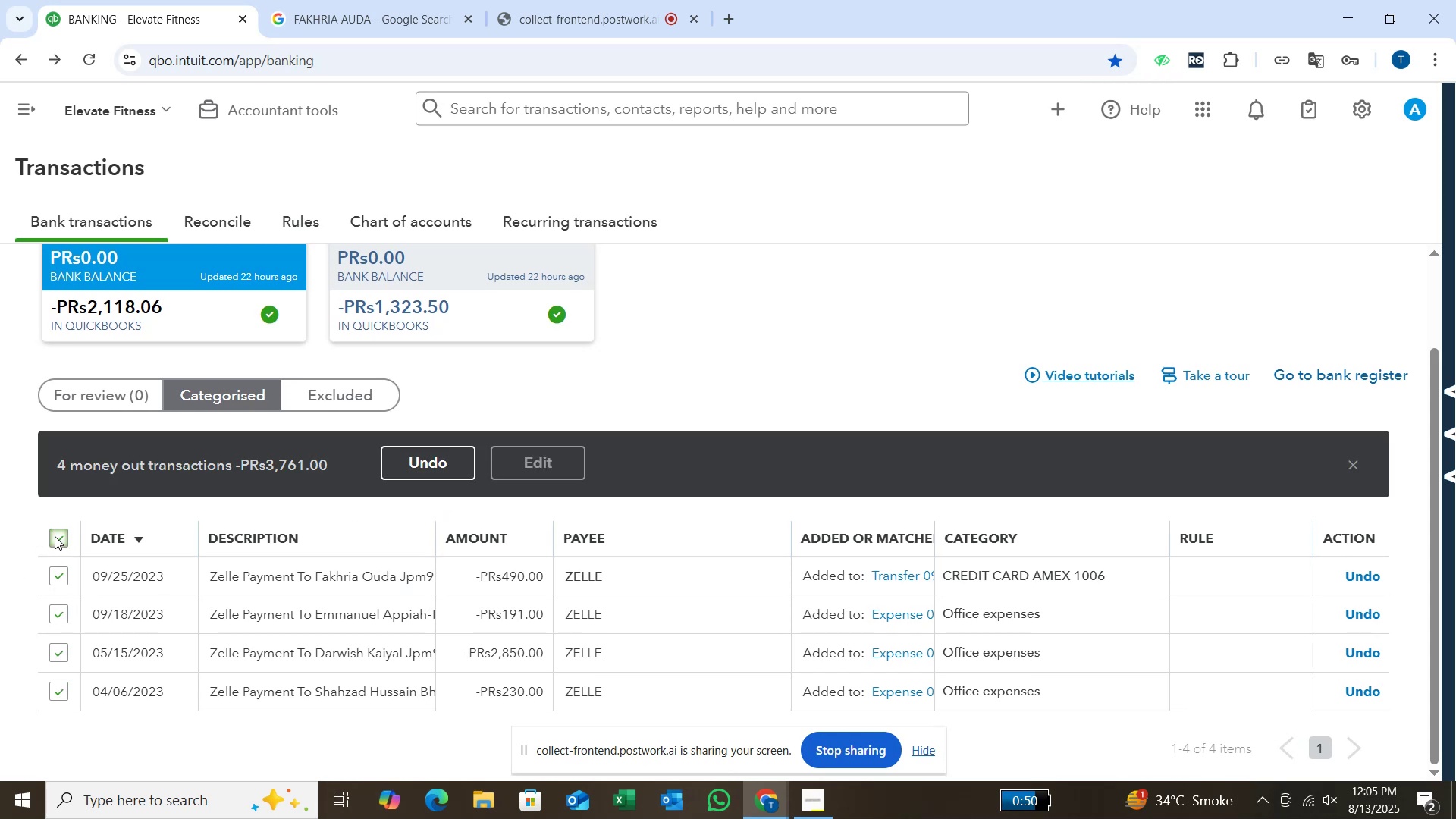 
left_click([55, 535])
 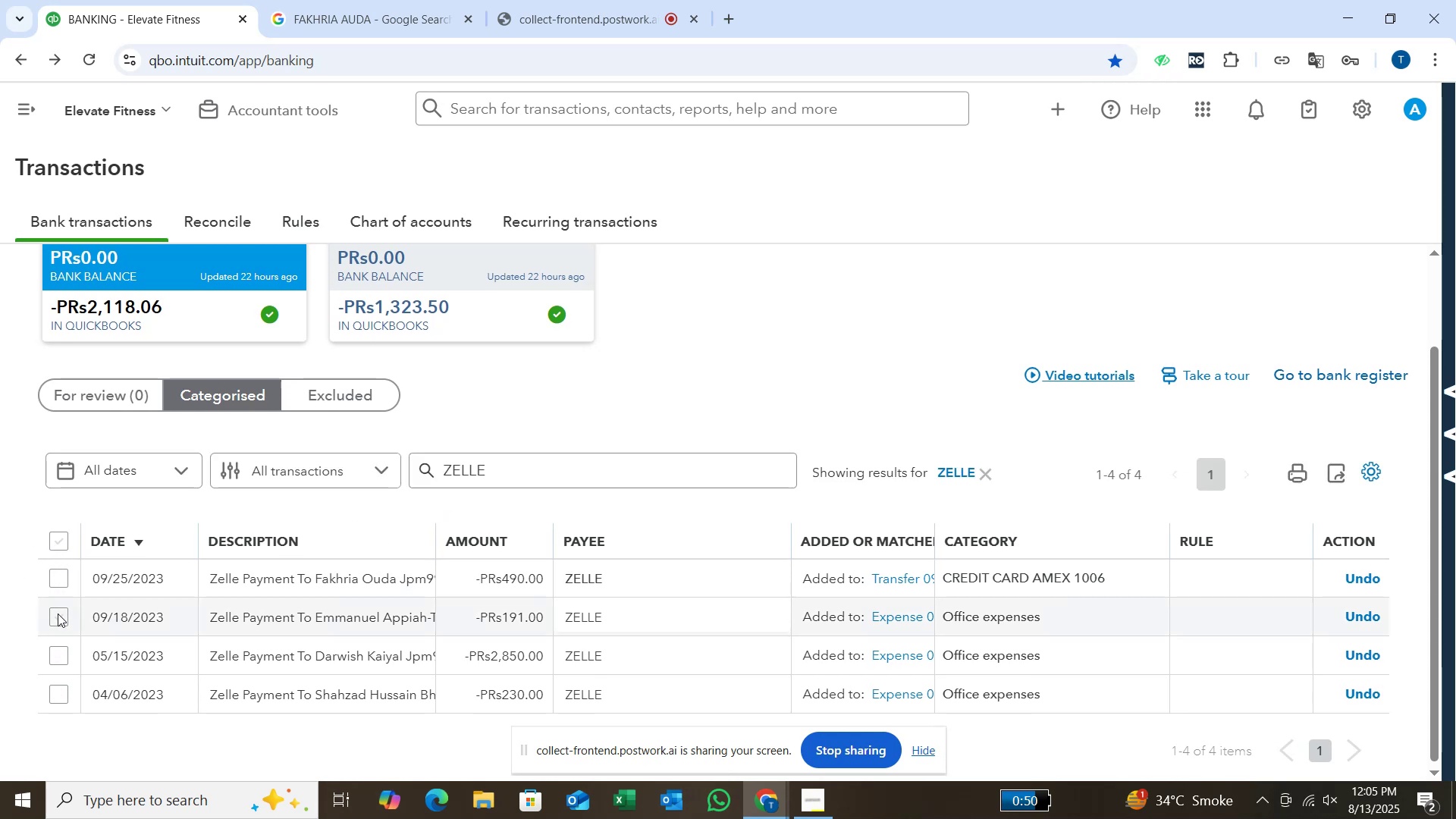 
left_click([58, 613])
 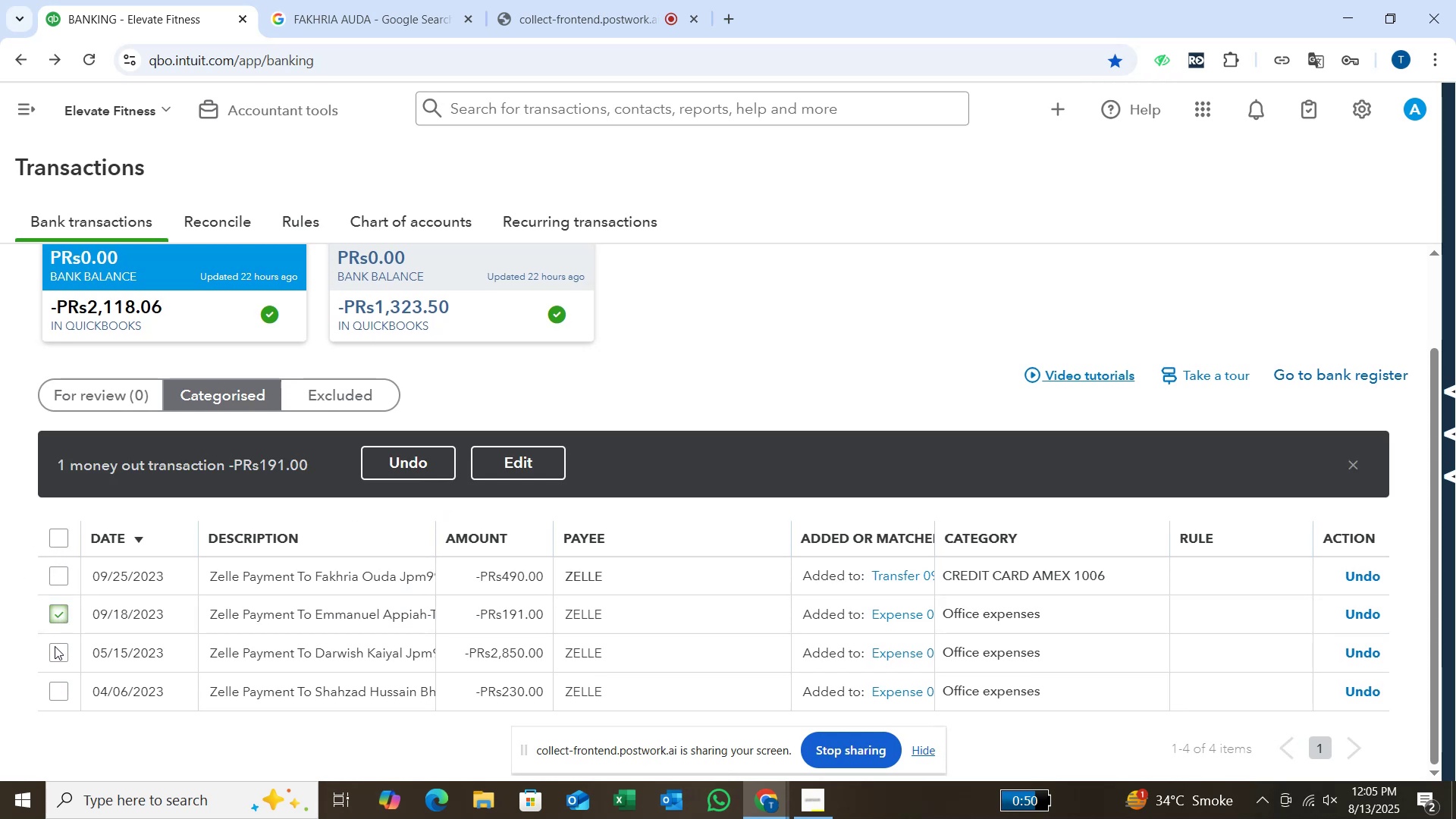 
left_click([55, 648])
 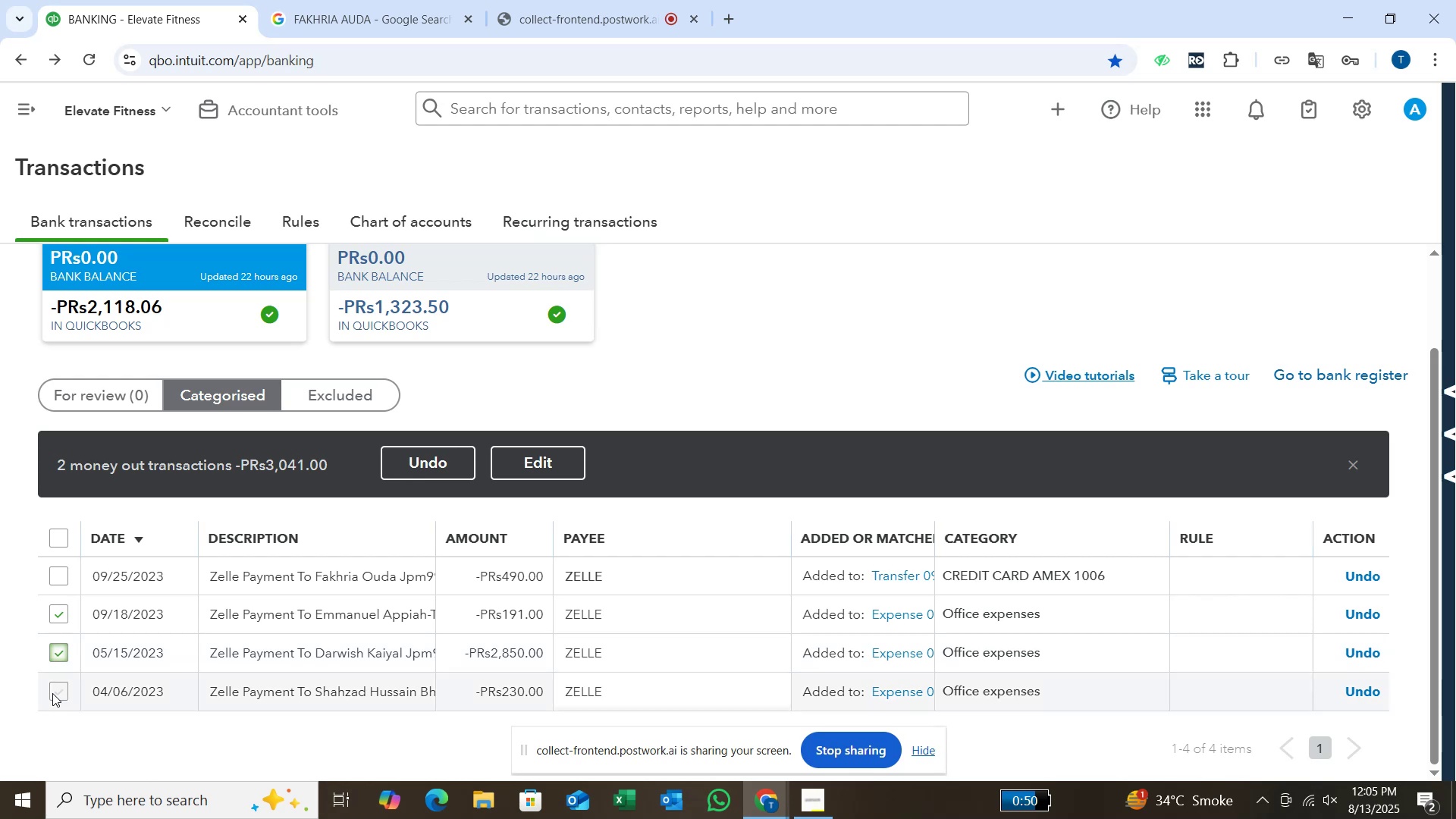 
left_click([52, 693])
 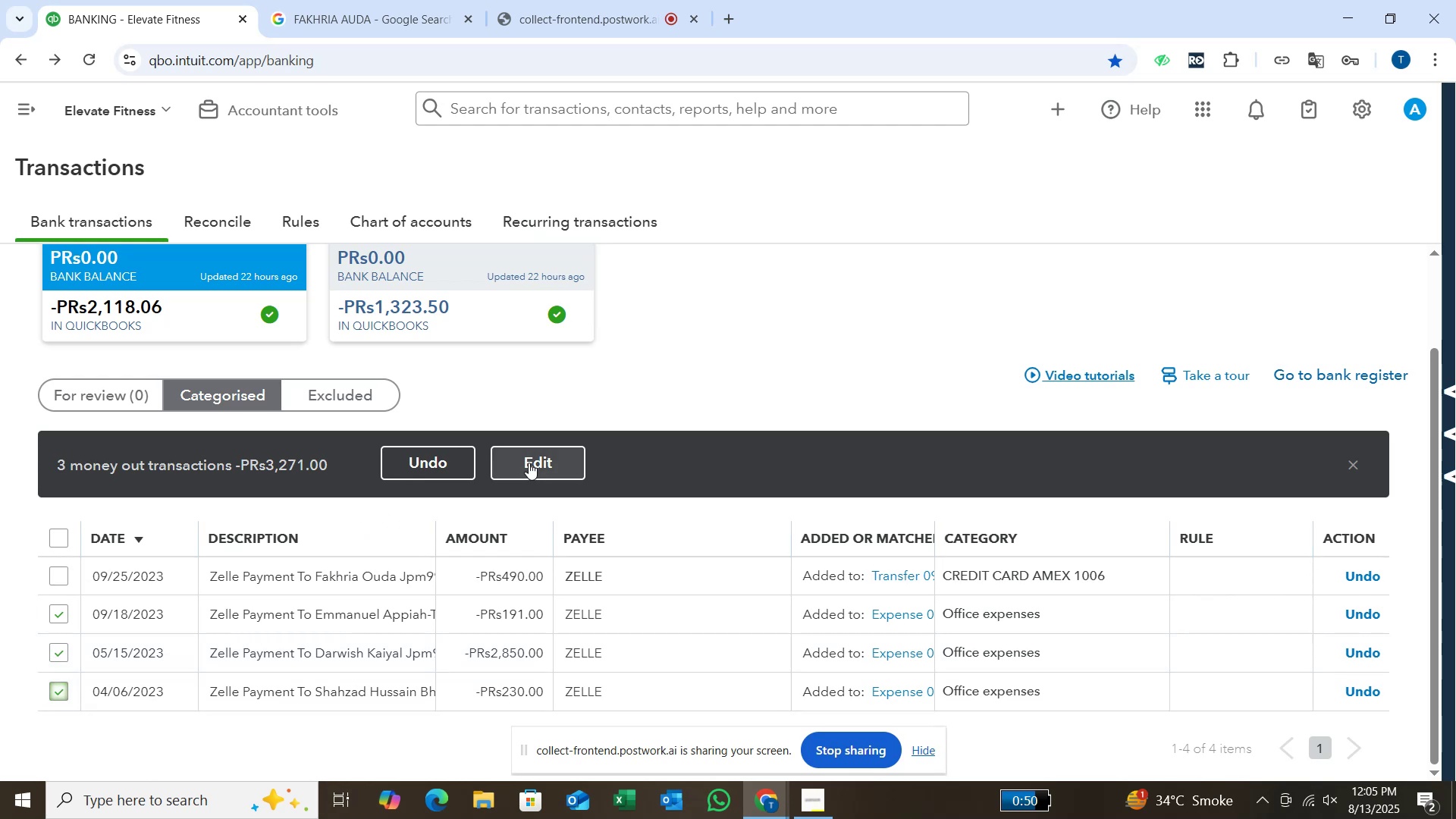 
left_click([530, 459])
 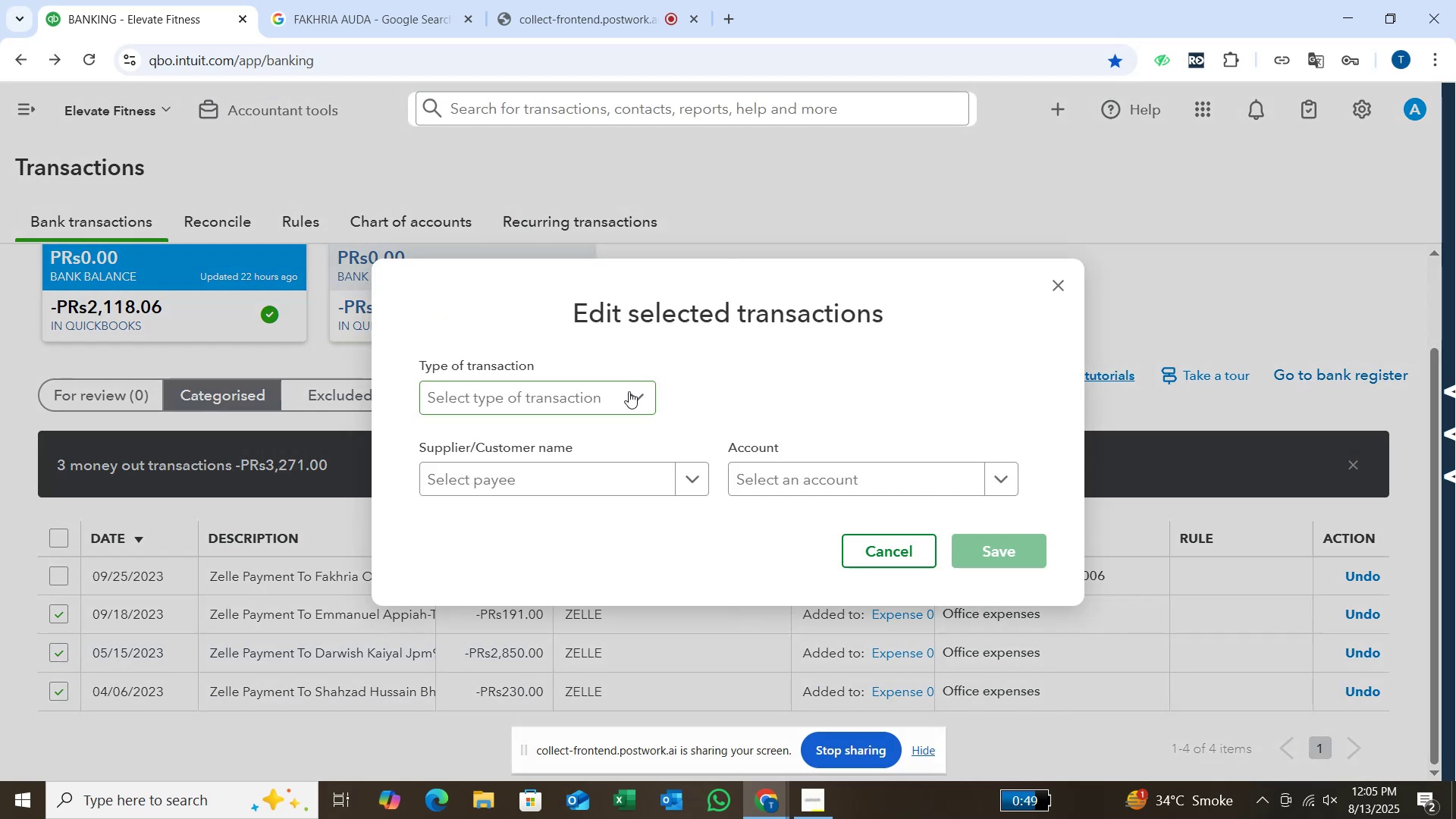 
wait(9.52)
 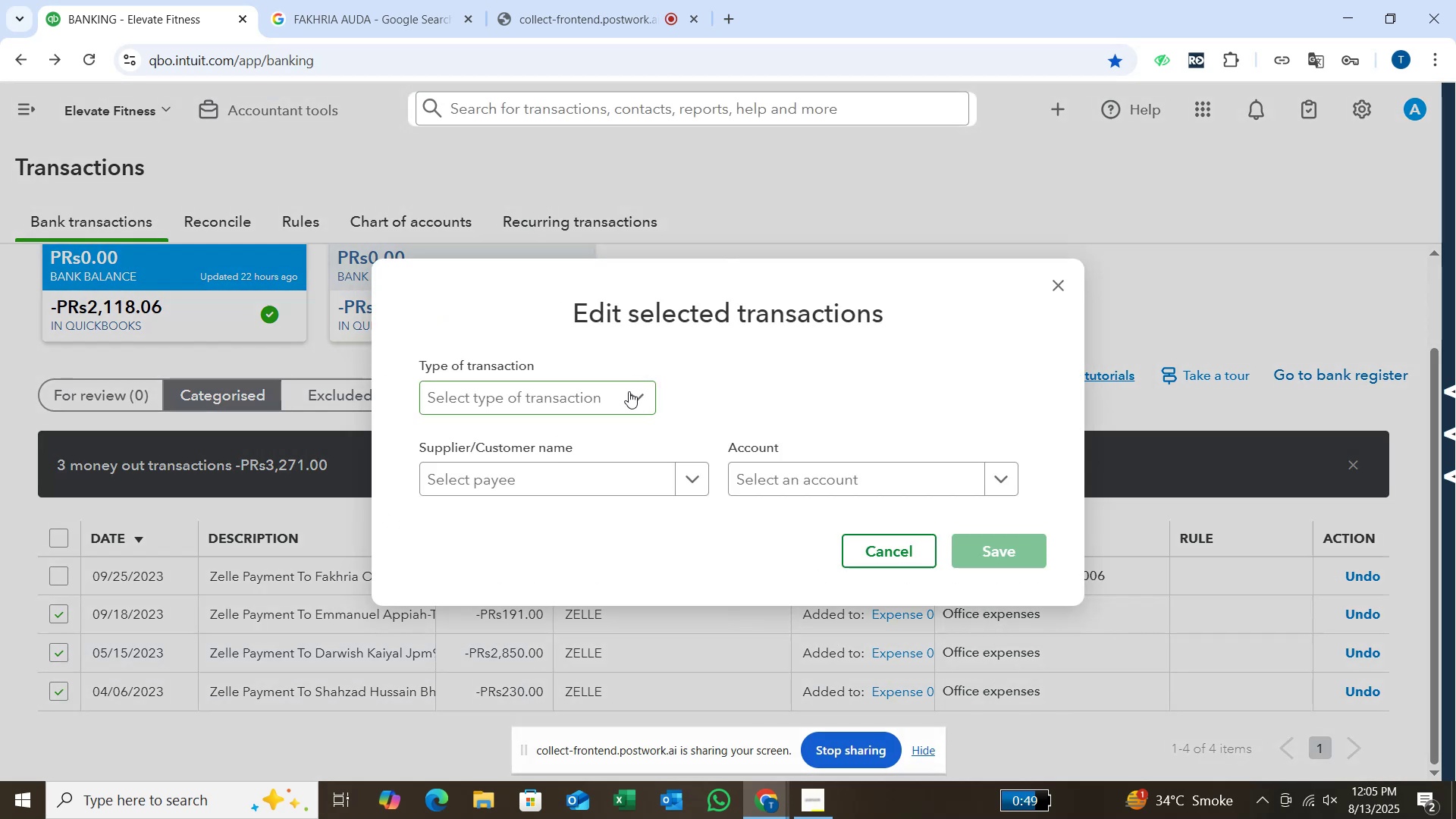 
left_click([1056, 277])
 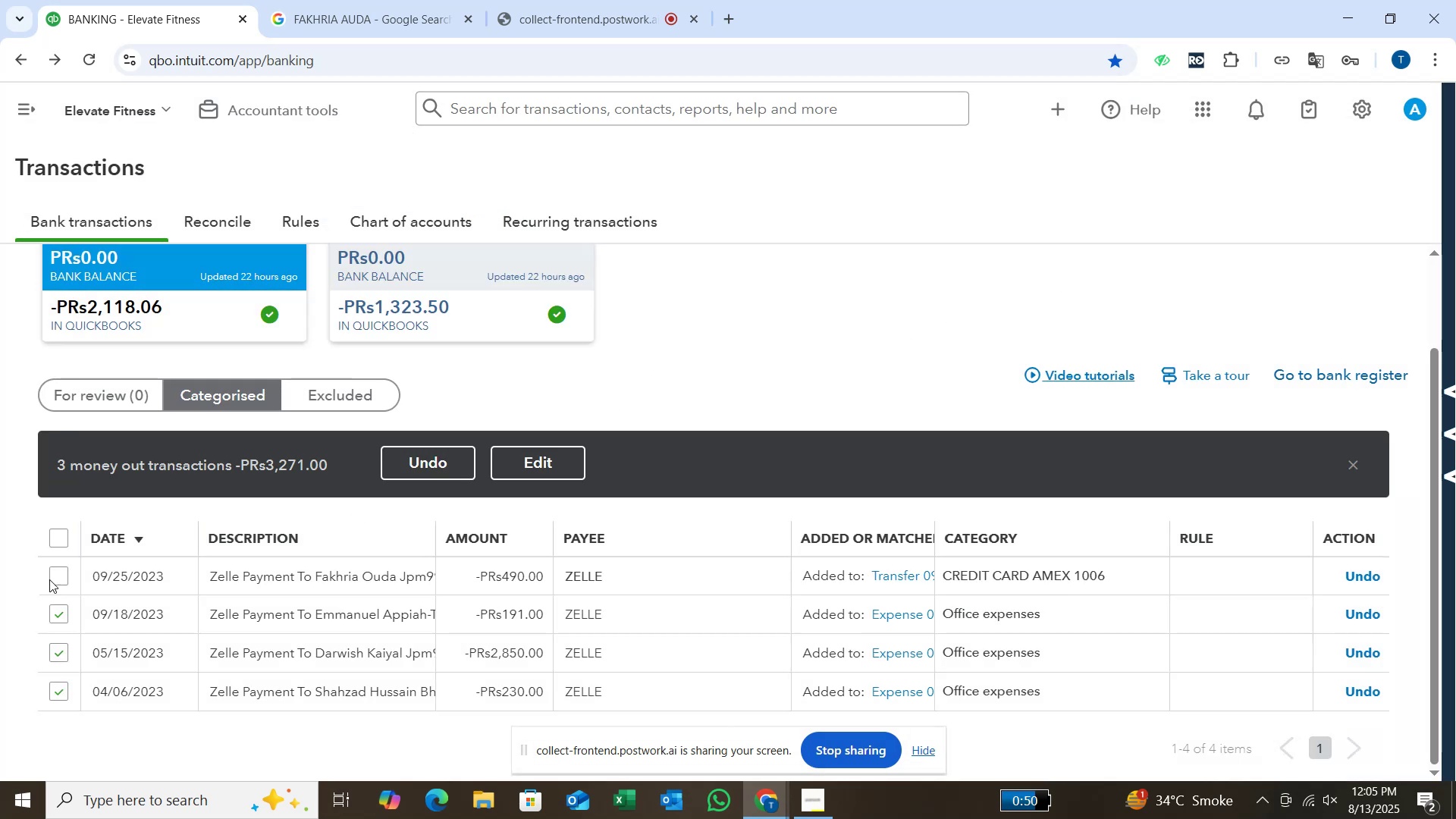 
left_click([58, 577])
 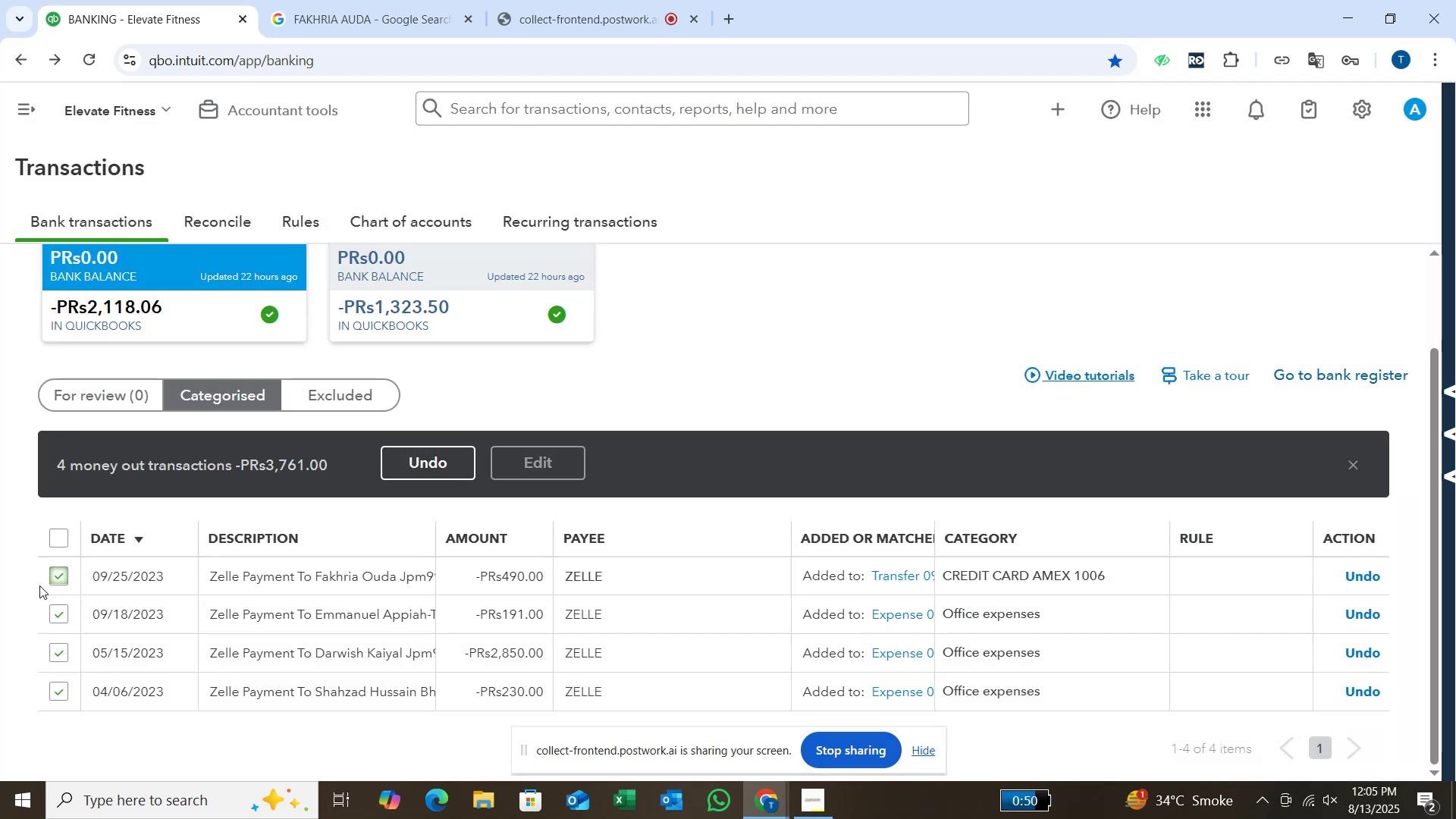 
left_click([58, 619])
 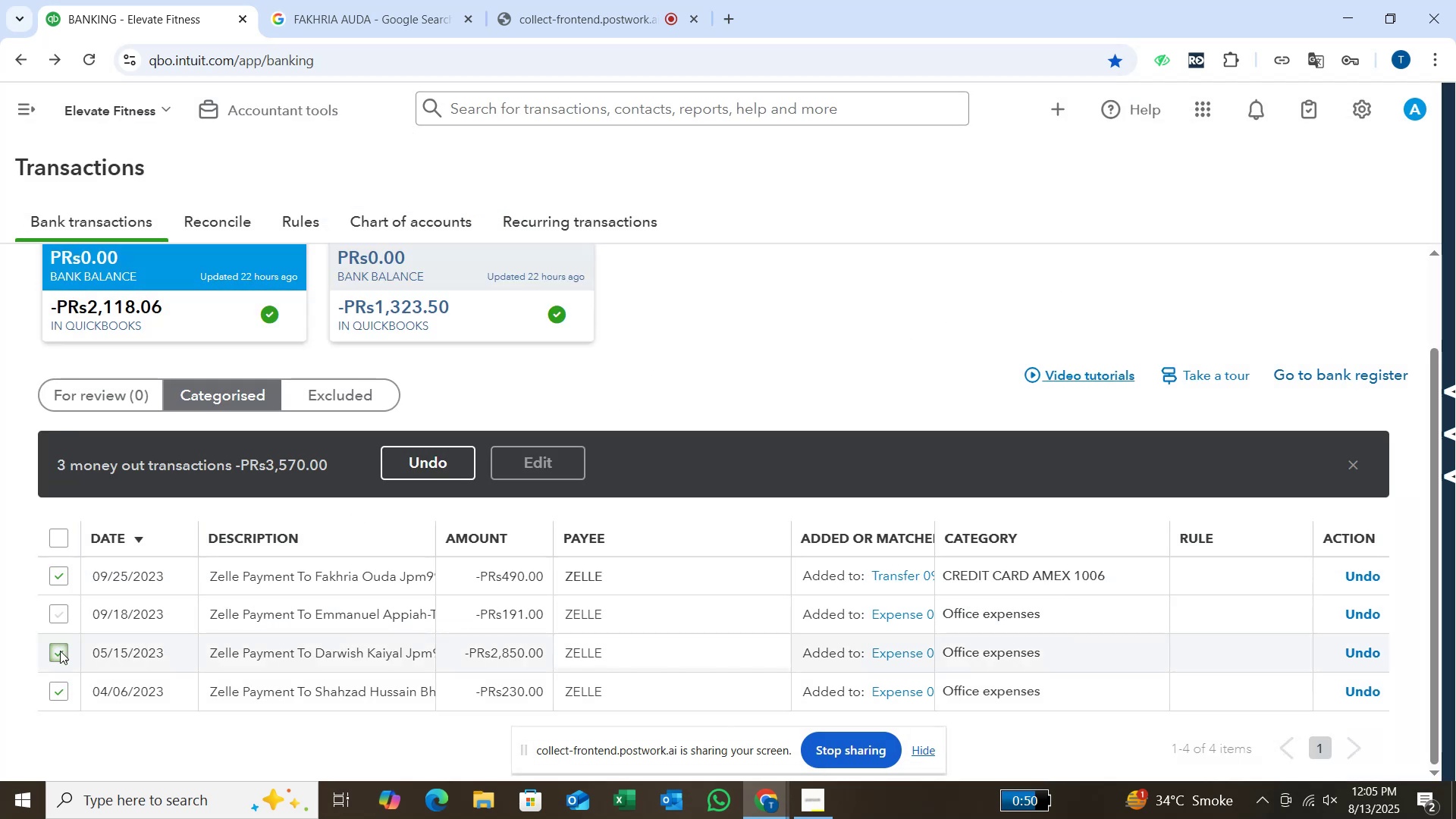 
left_click([60, 651])
 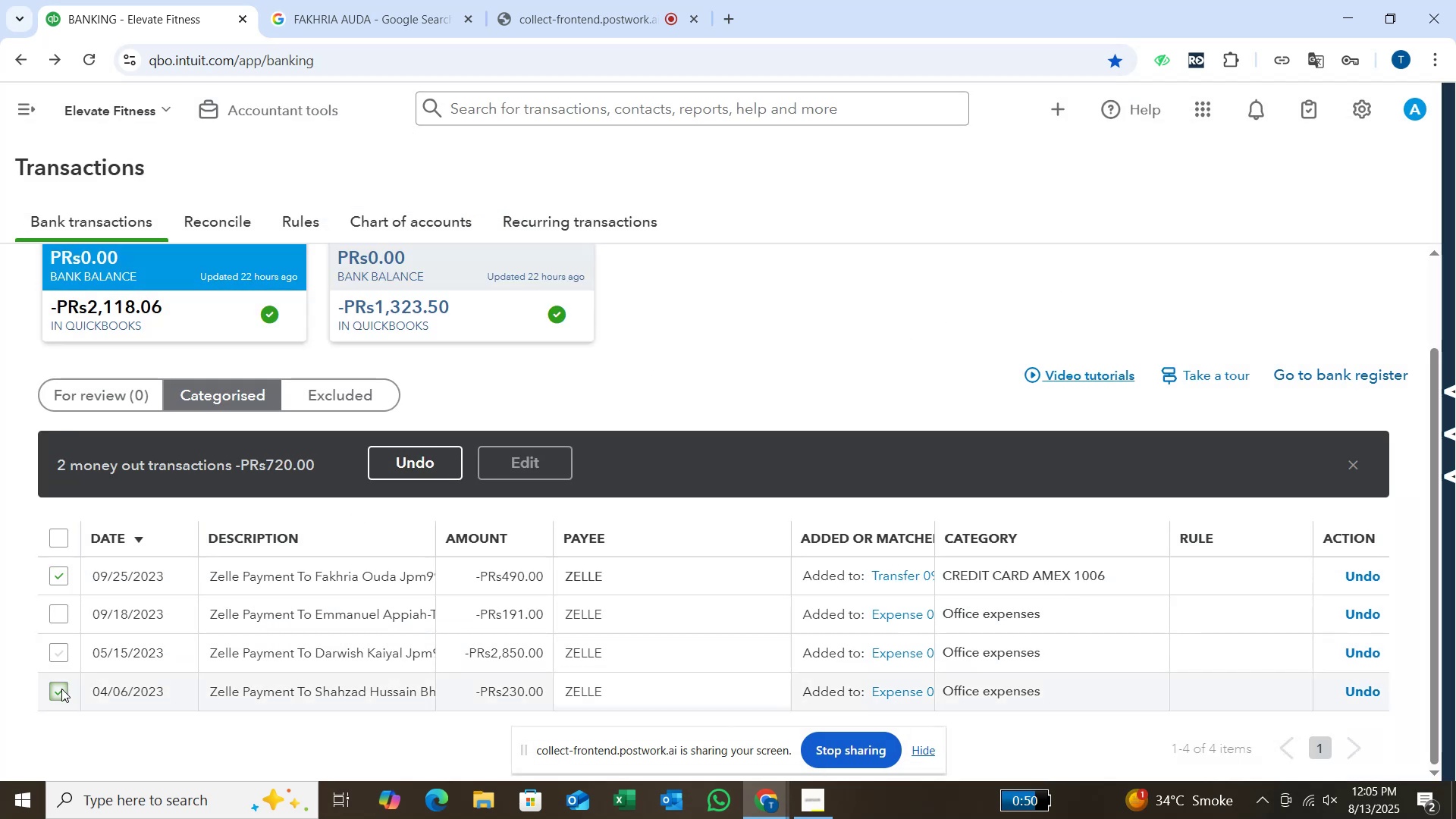 
left_click([61, 689])
 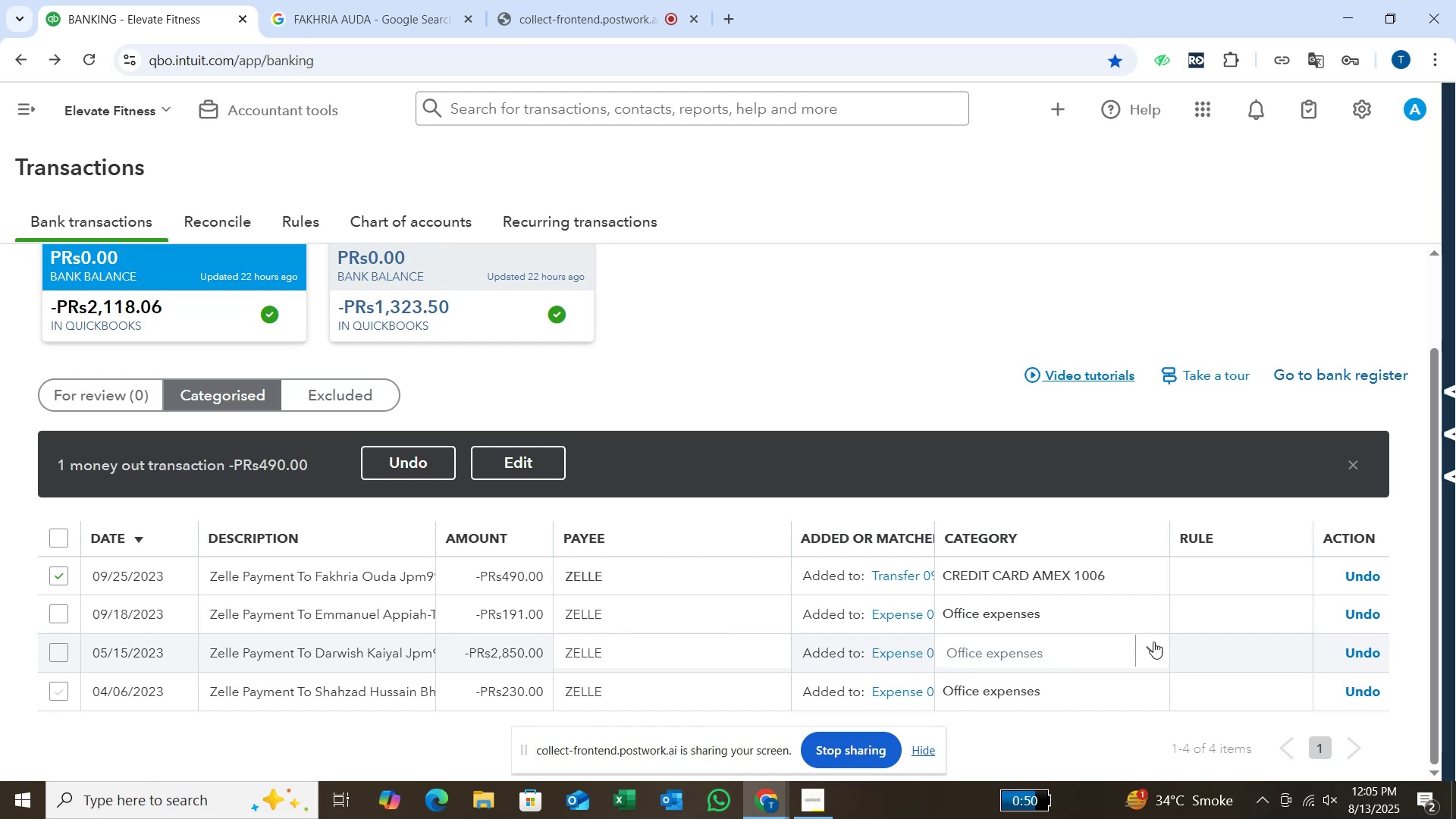 
left_click([1354, 574])
 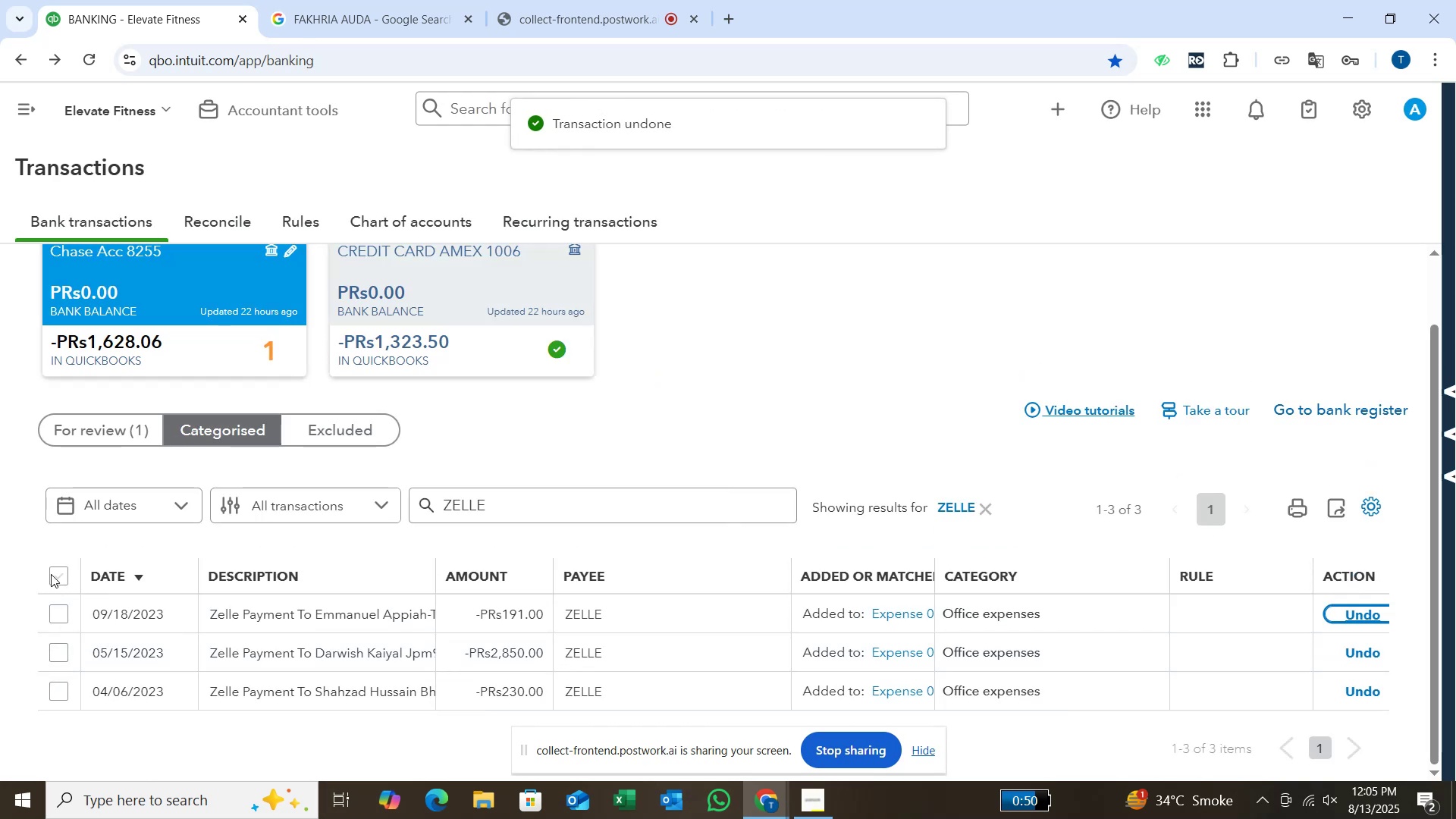 
wait(6.76)
 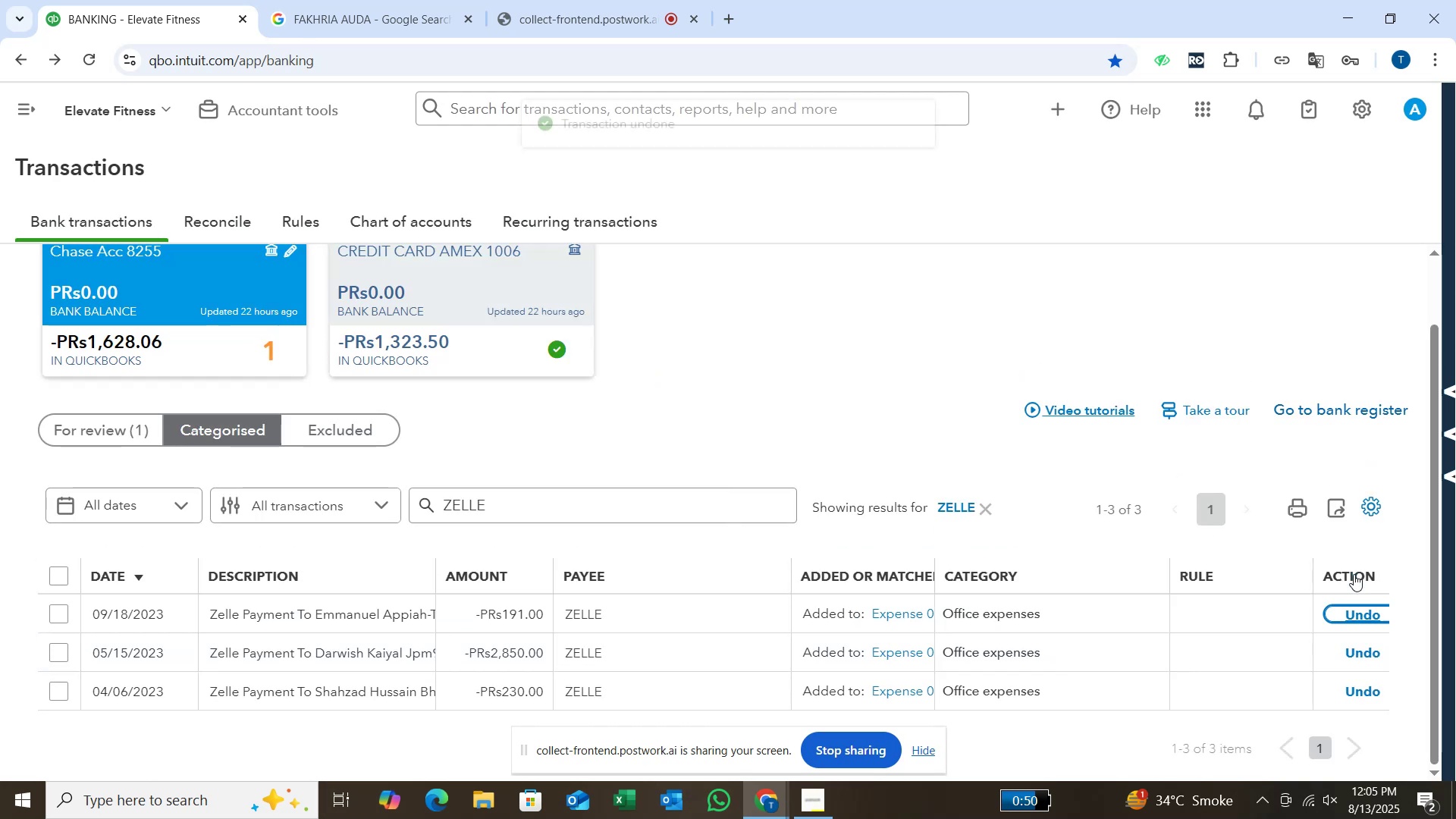 
left_click([58, 575])
 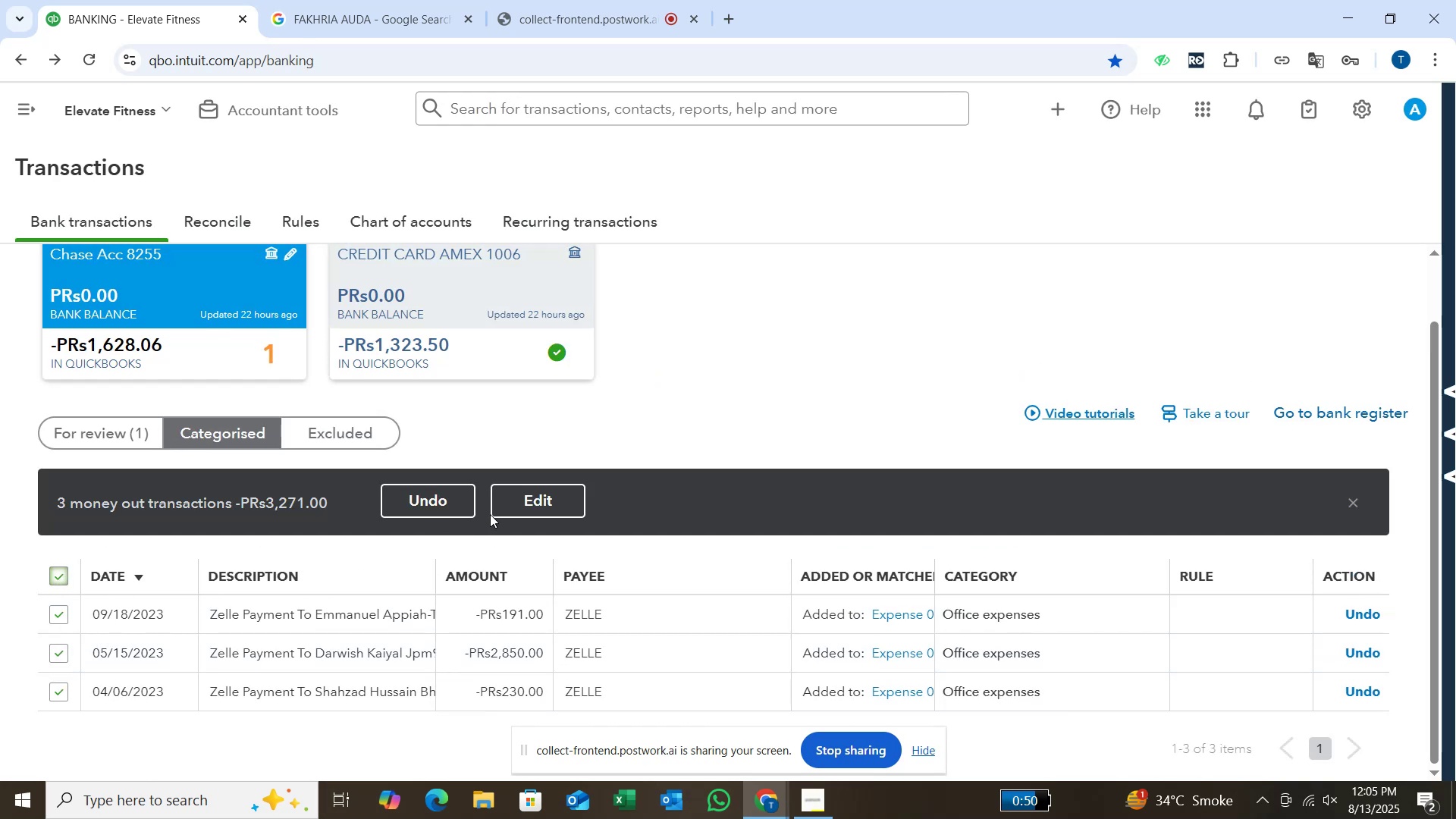 
left_click([530, 504])
 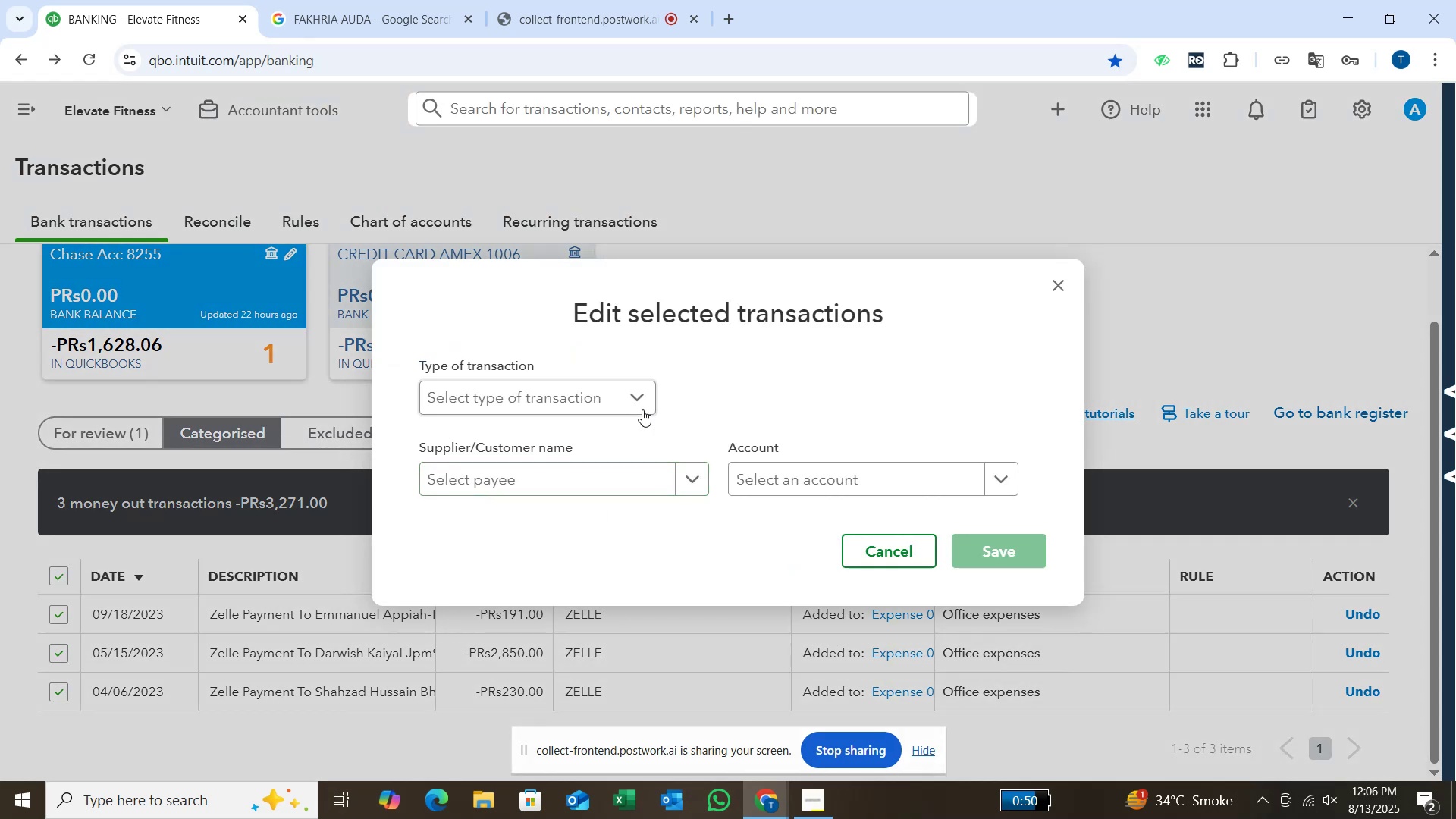 
left_click([644, 400])
 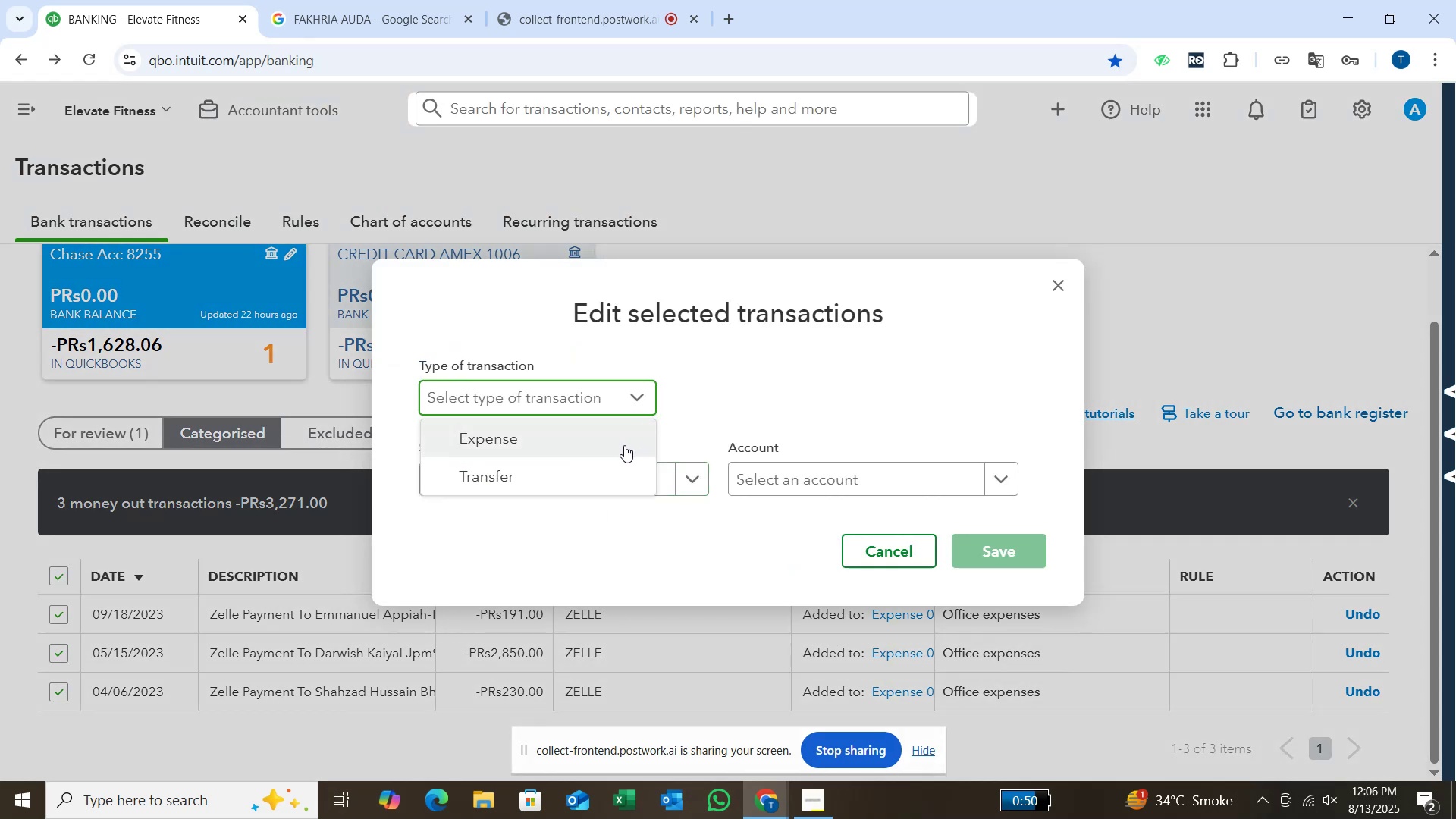 
left_click([624, 445])
 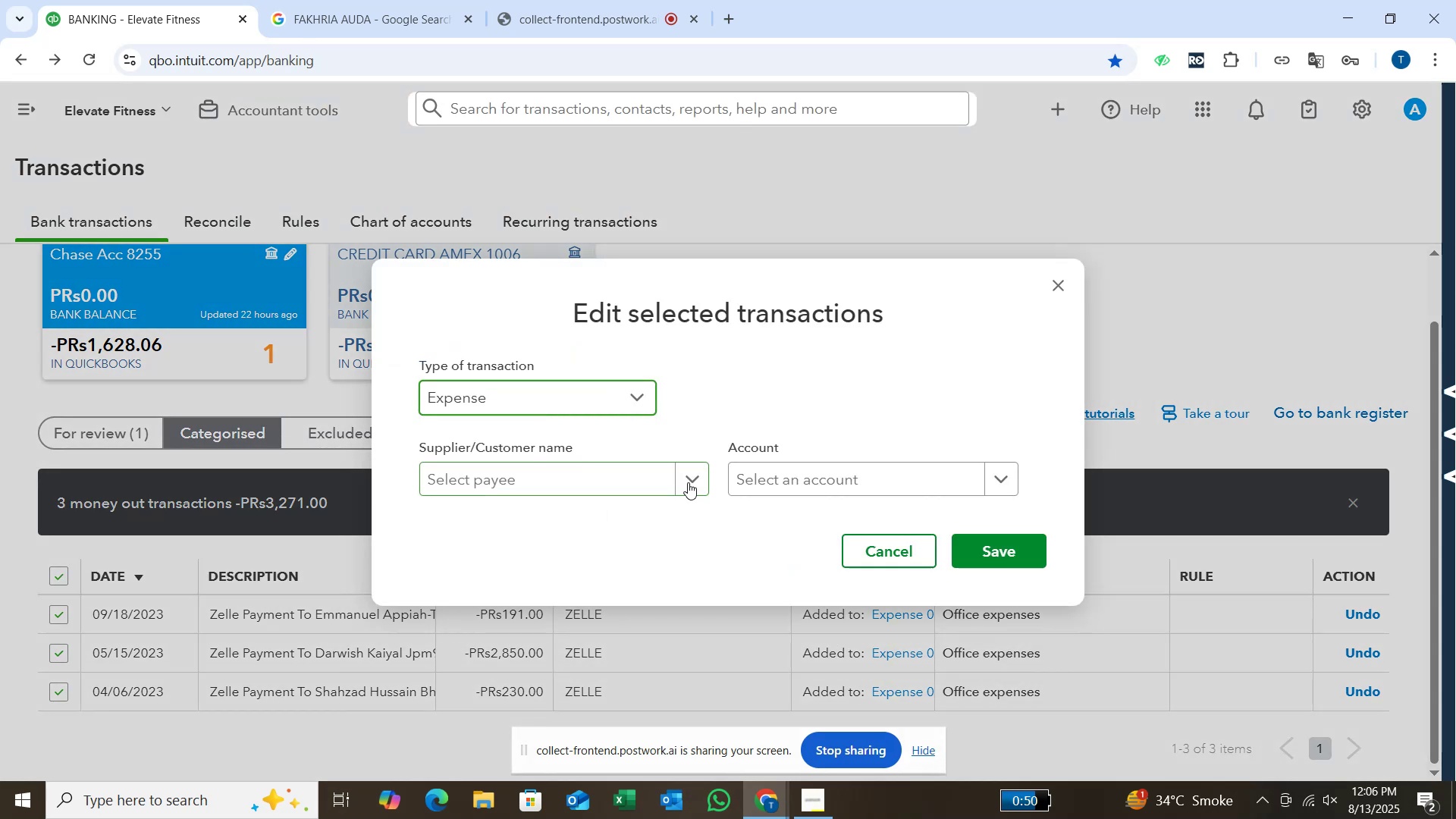 
left_click([688, 482])
 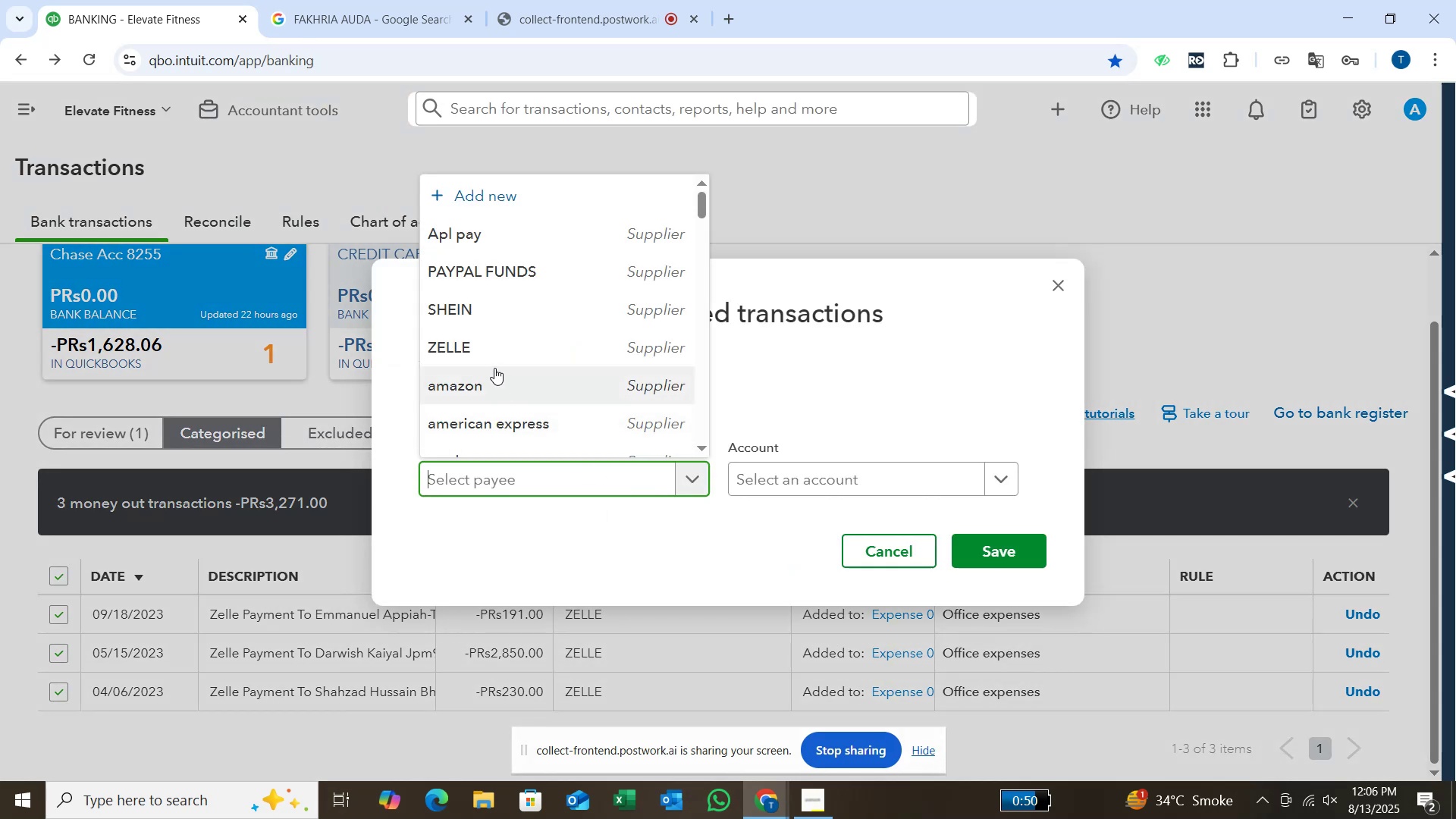 
left_click([475, 356])
 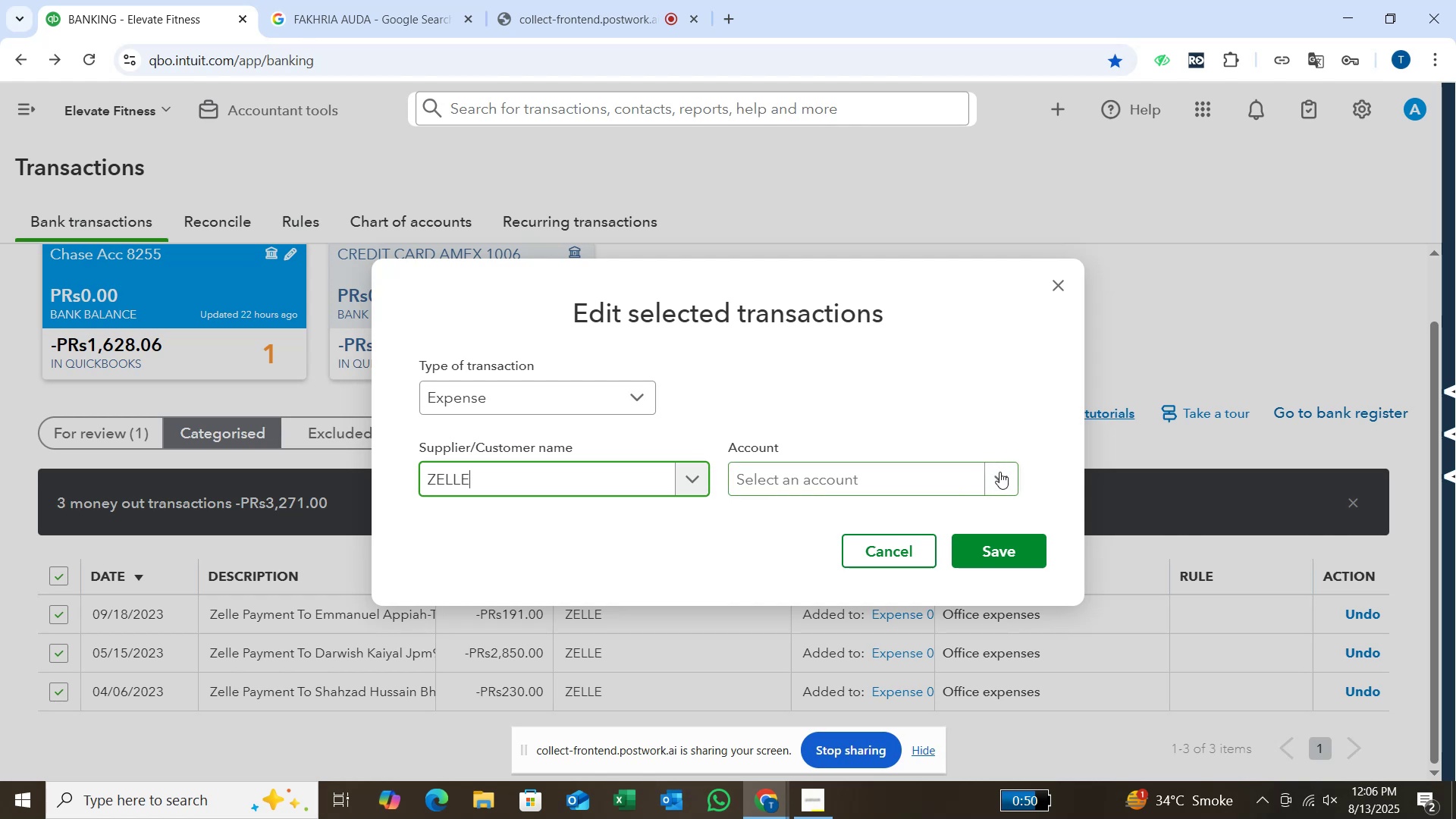 
left_click([999, 472])
 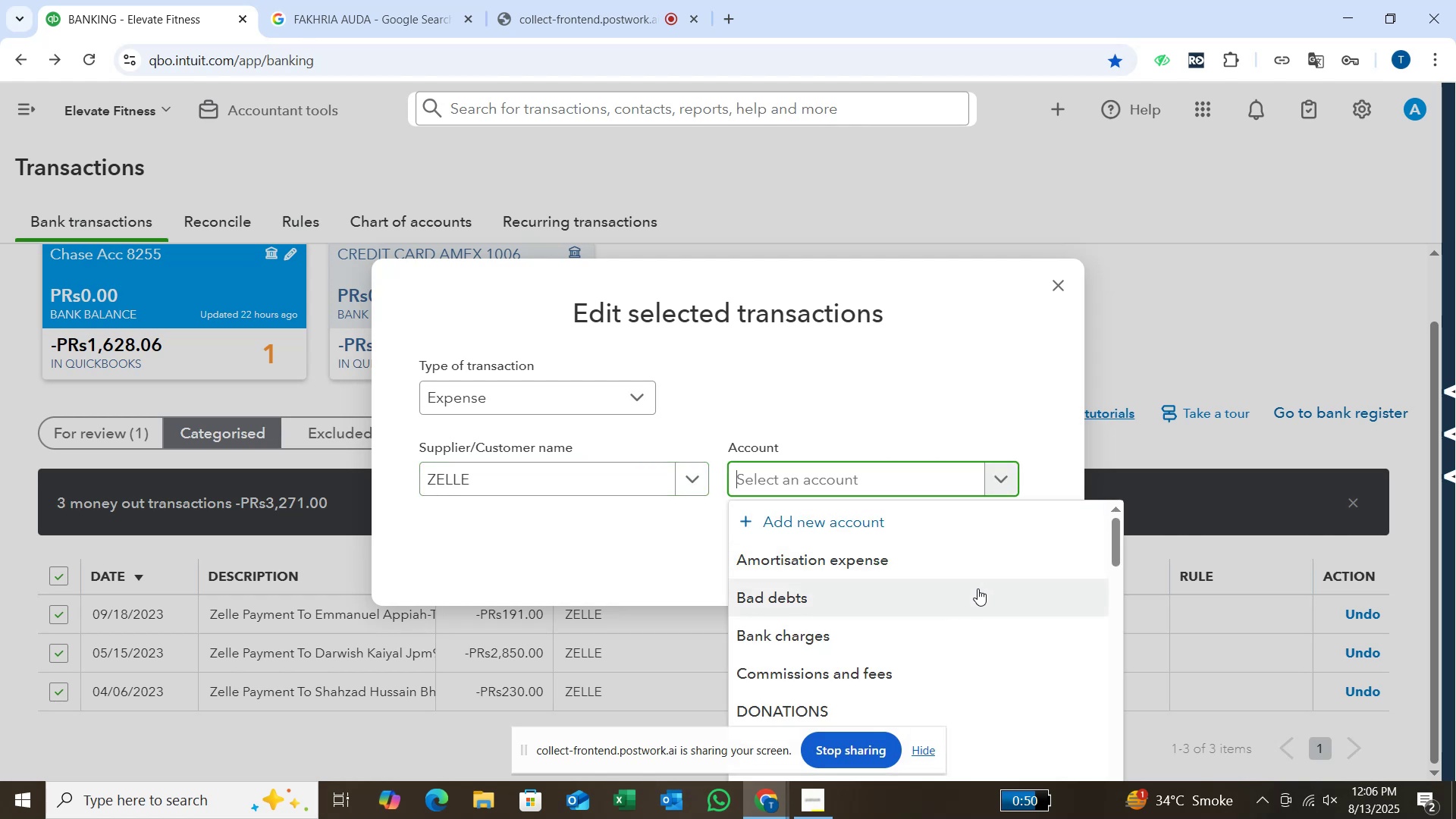 
wait(5.92)
 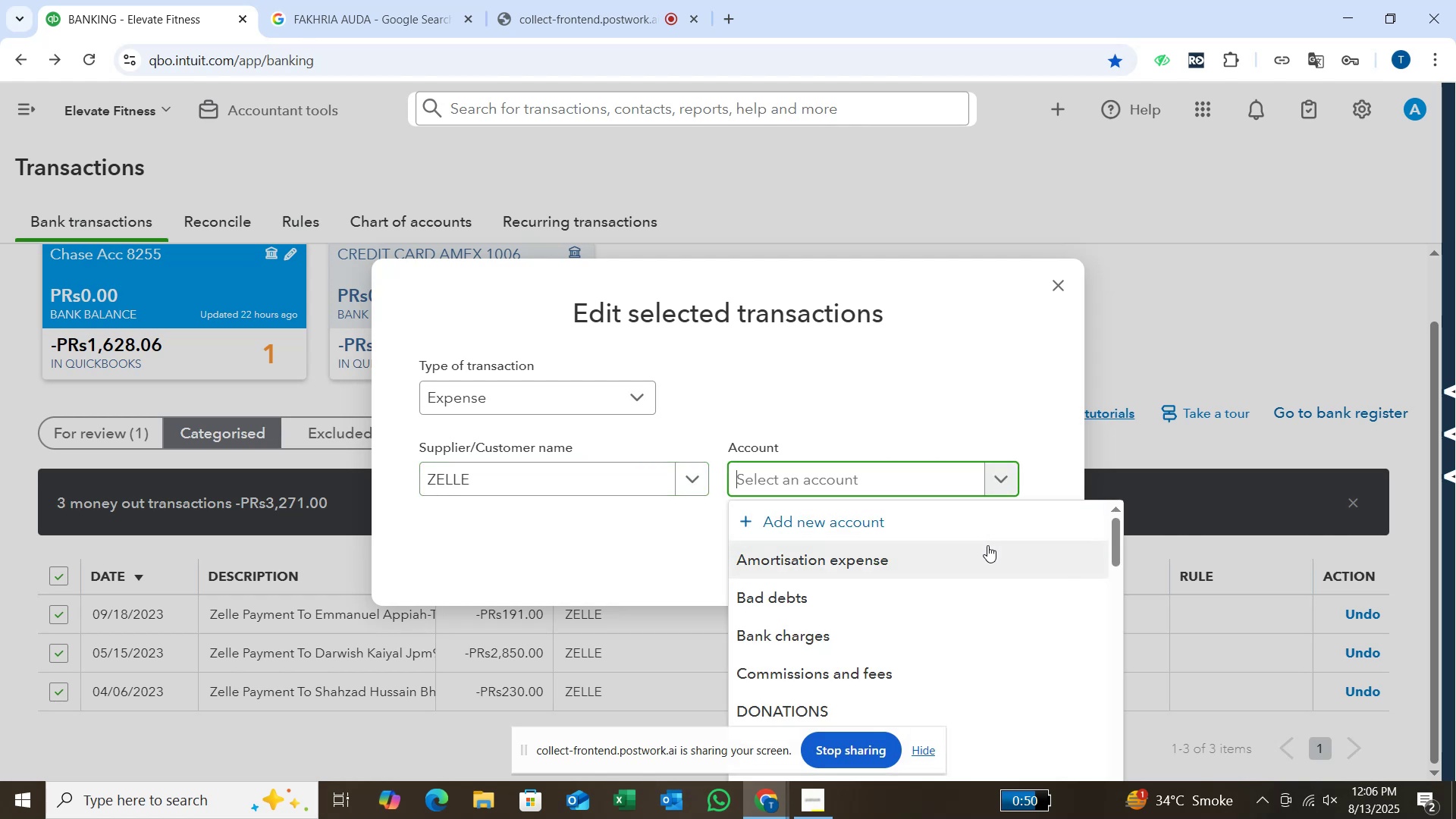 
scroll: coordinate [972, 592], scroll_direction: down, amount: 5.0
 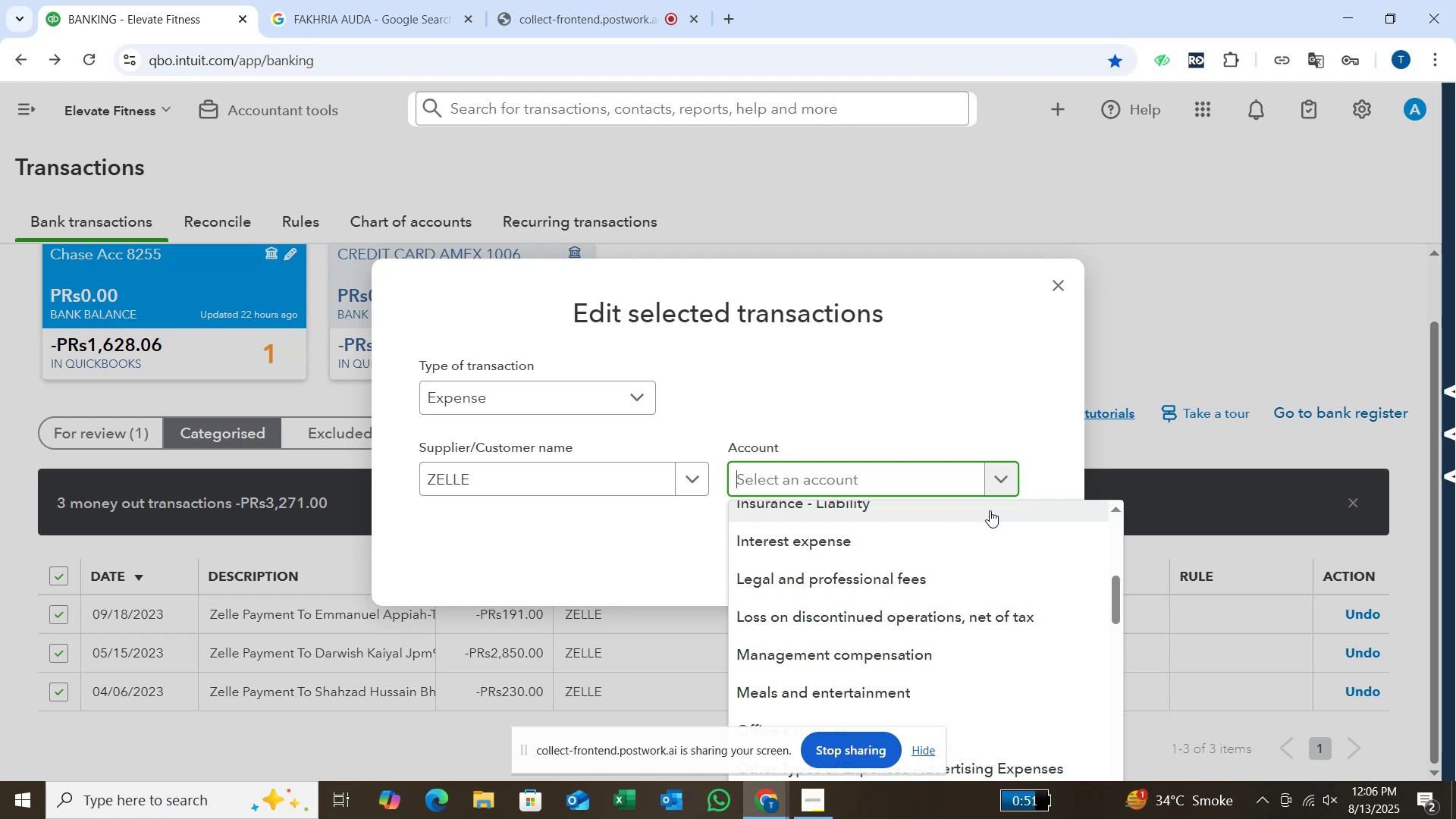 
wait(30.11)
 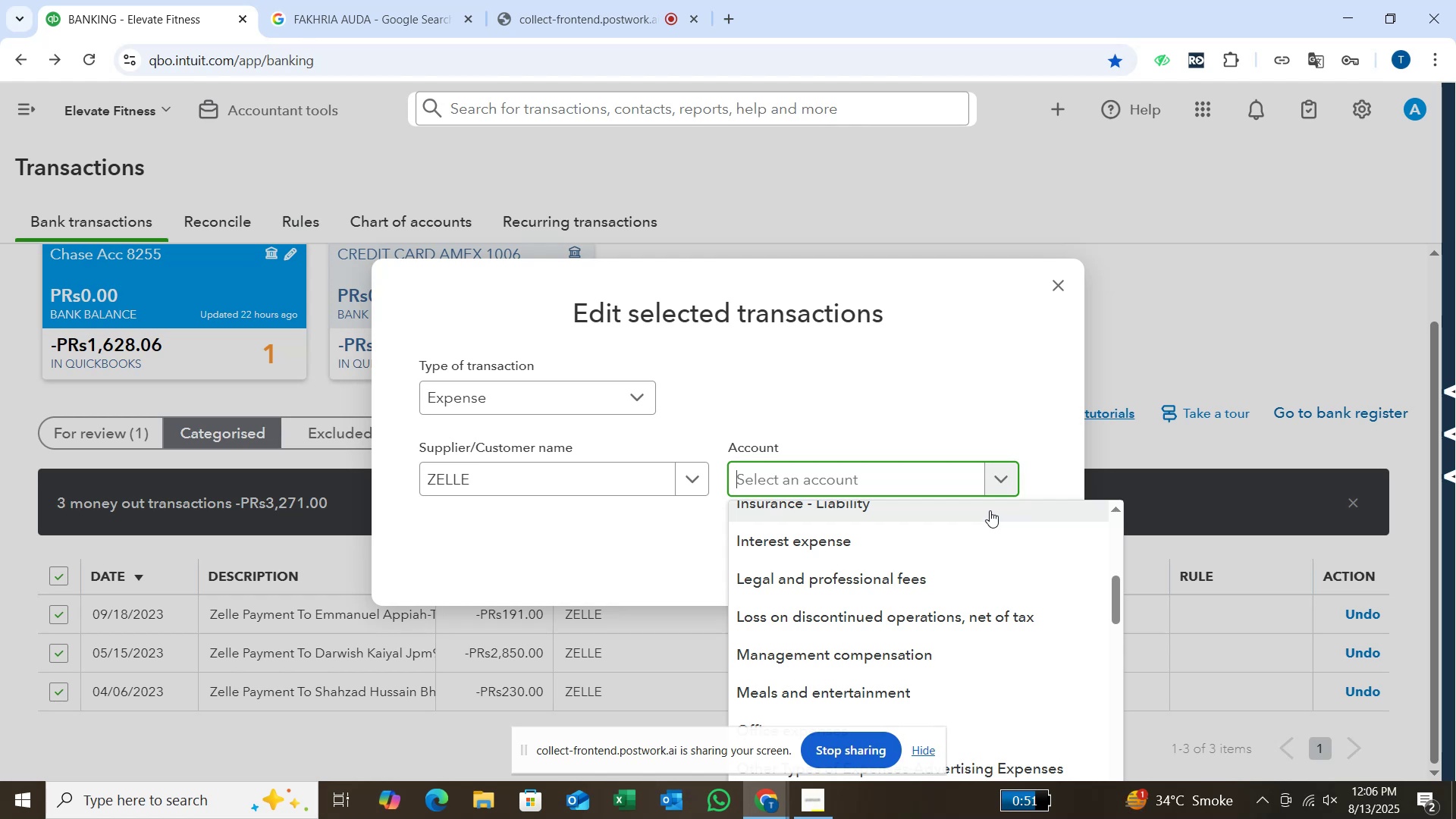 
scroll: coordinate [981, 566], scroll_direction: down, amount: 3.0
 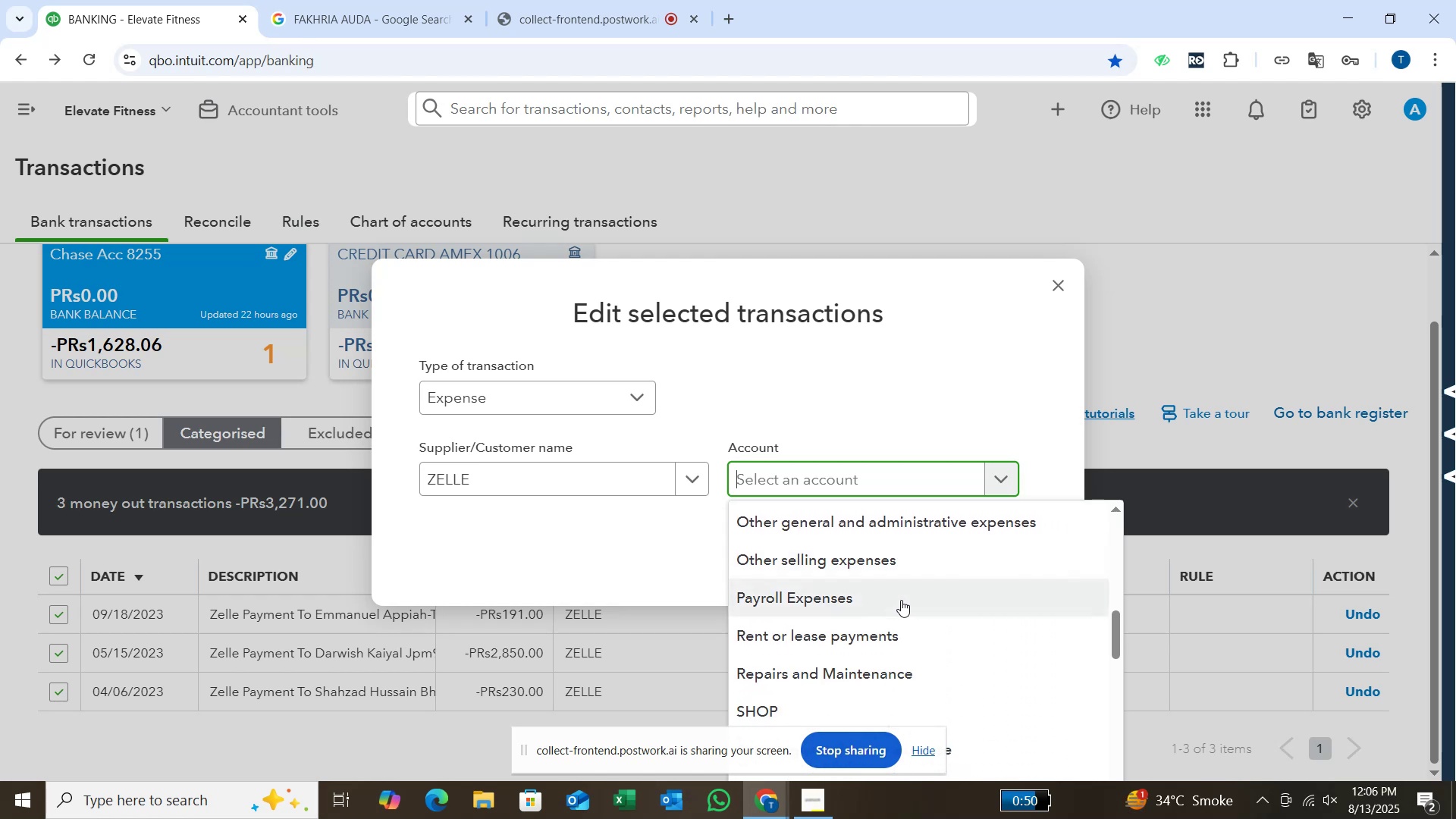 
left_click([901, 600])
 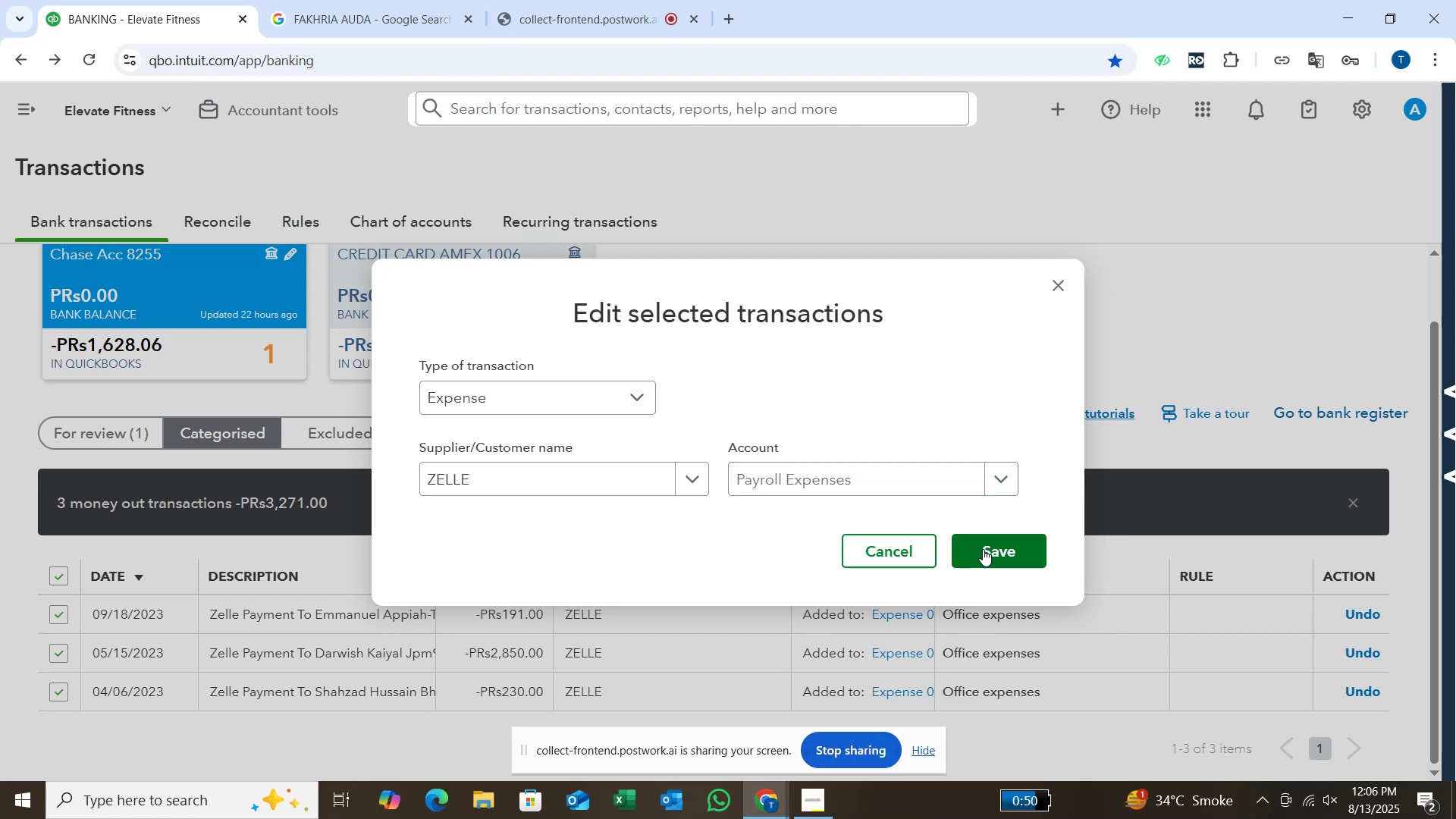 
left_click([986, 548])
 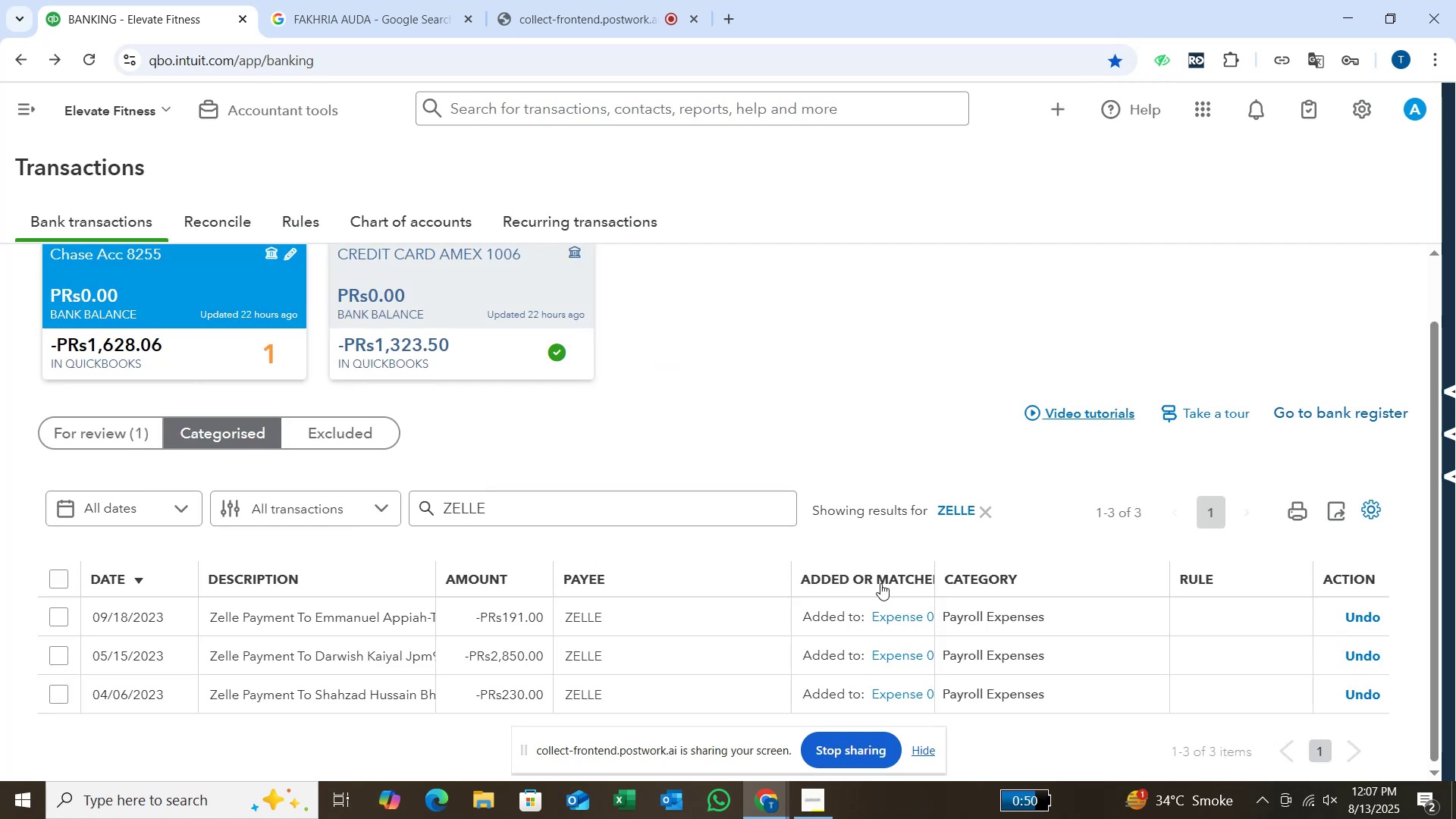 
wait(8.23)
 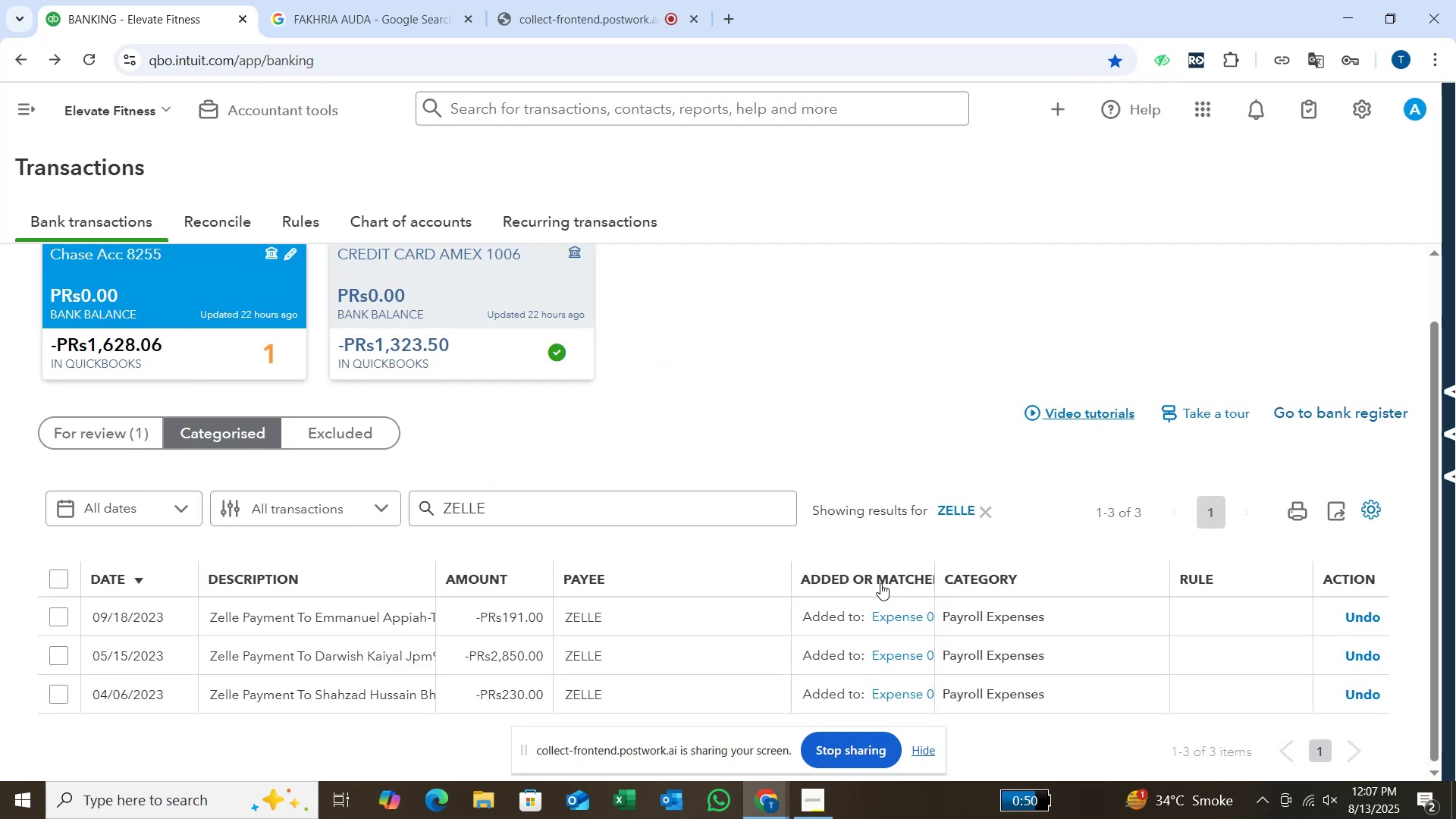 
left_click([111, 438])
 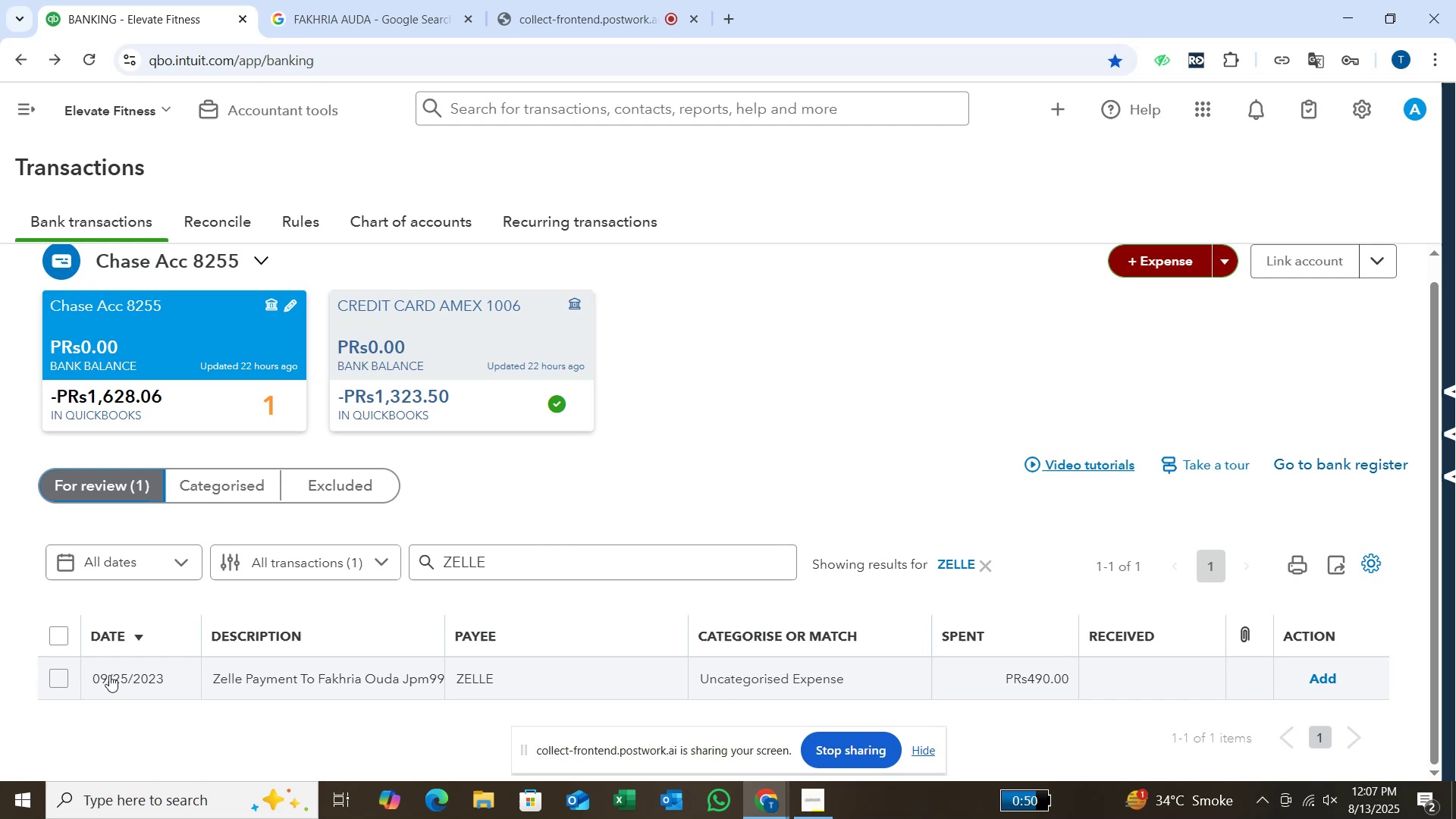 
left_click([62, 679])
 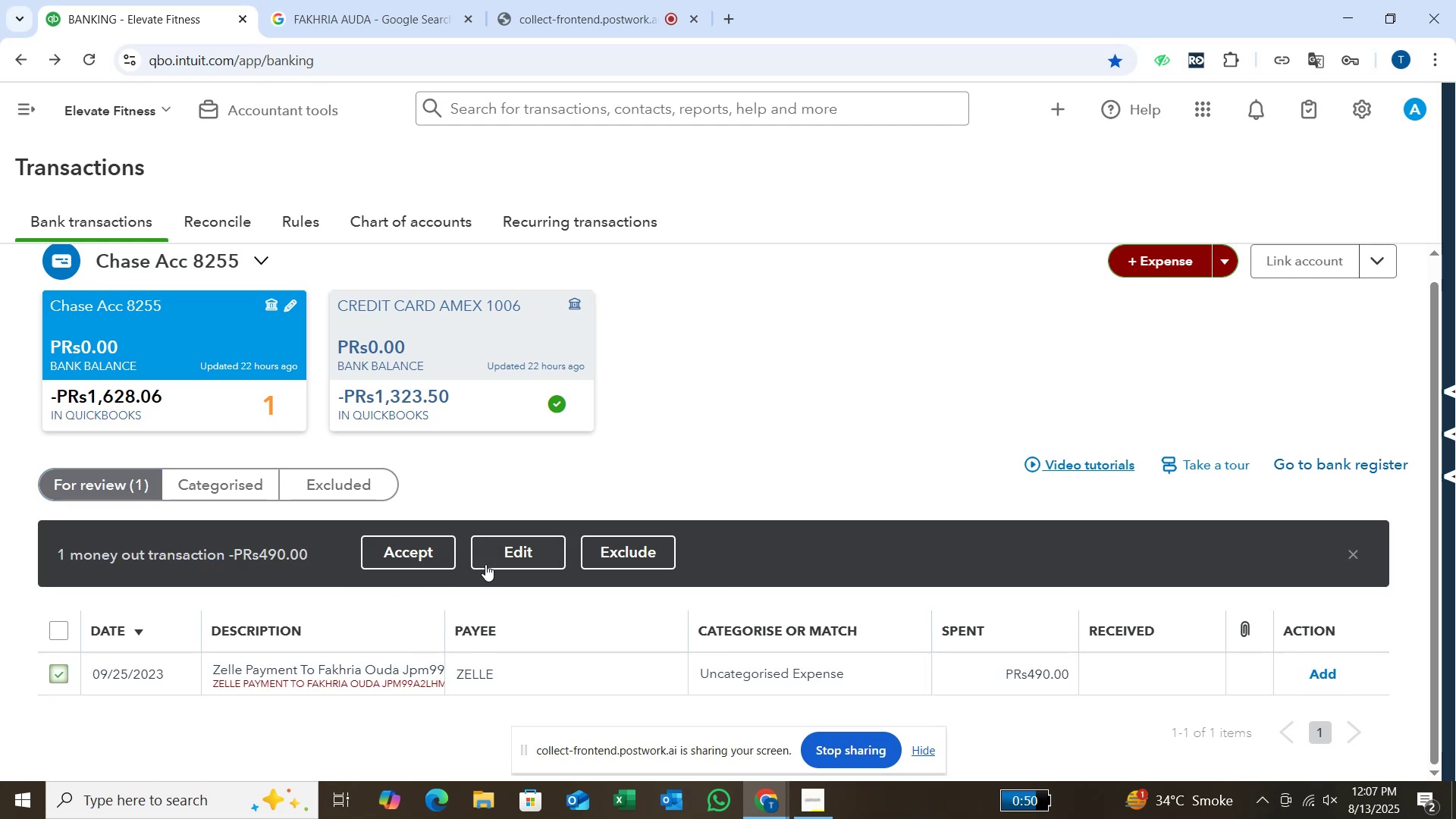 
left_click([505, 546])
 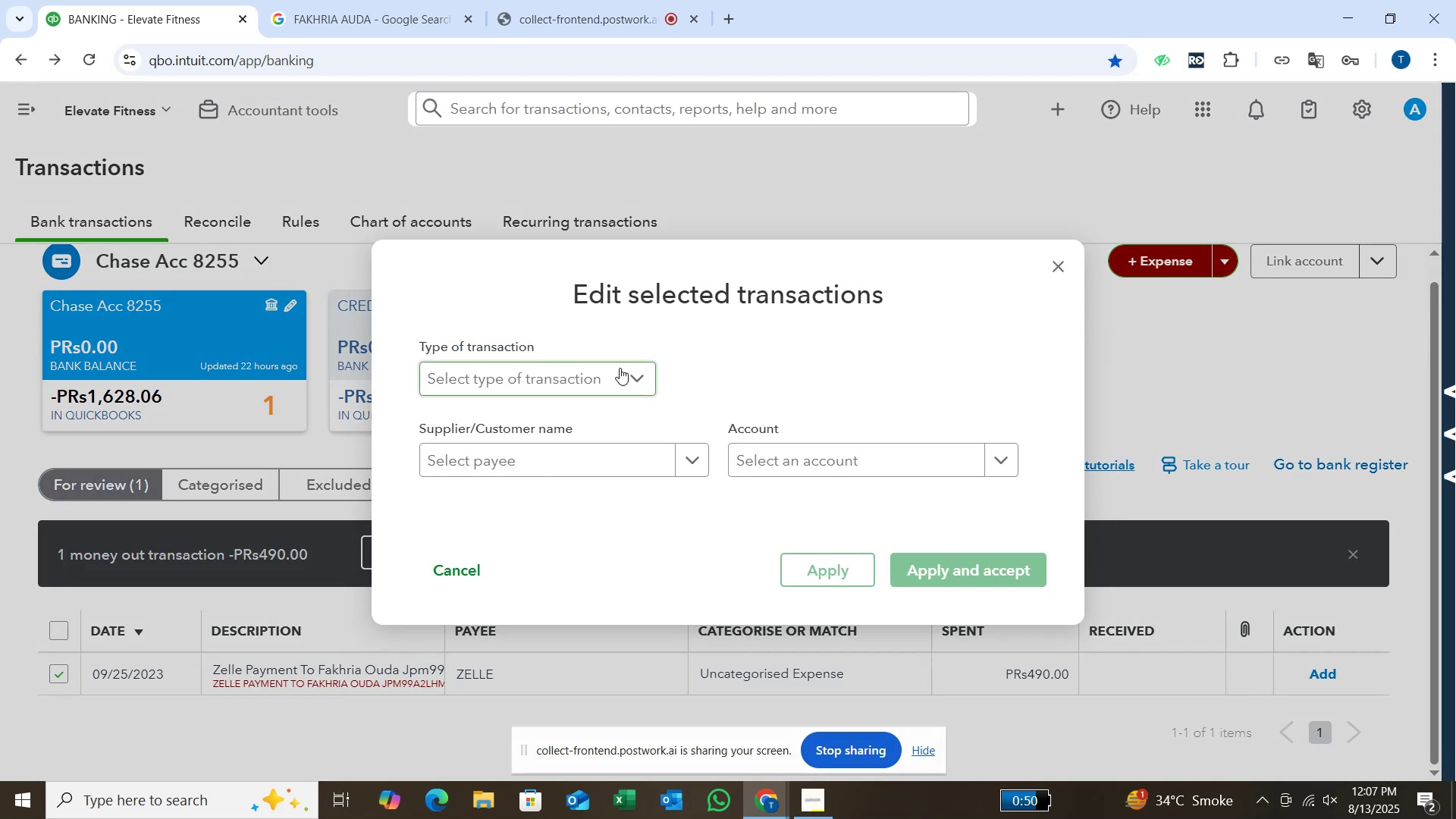 
left_click([630, 372])
 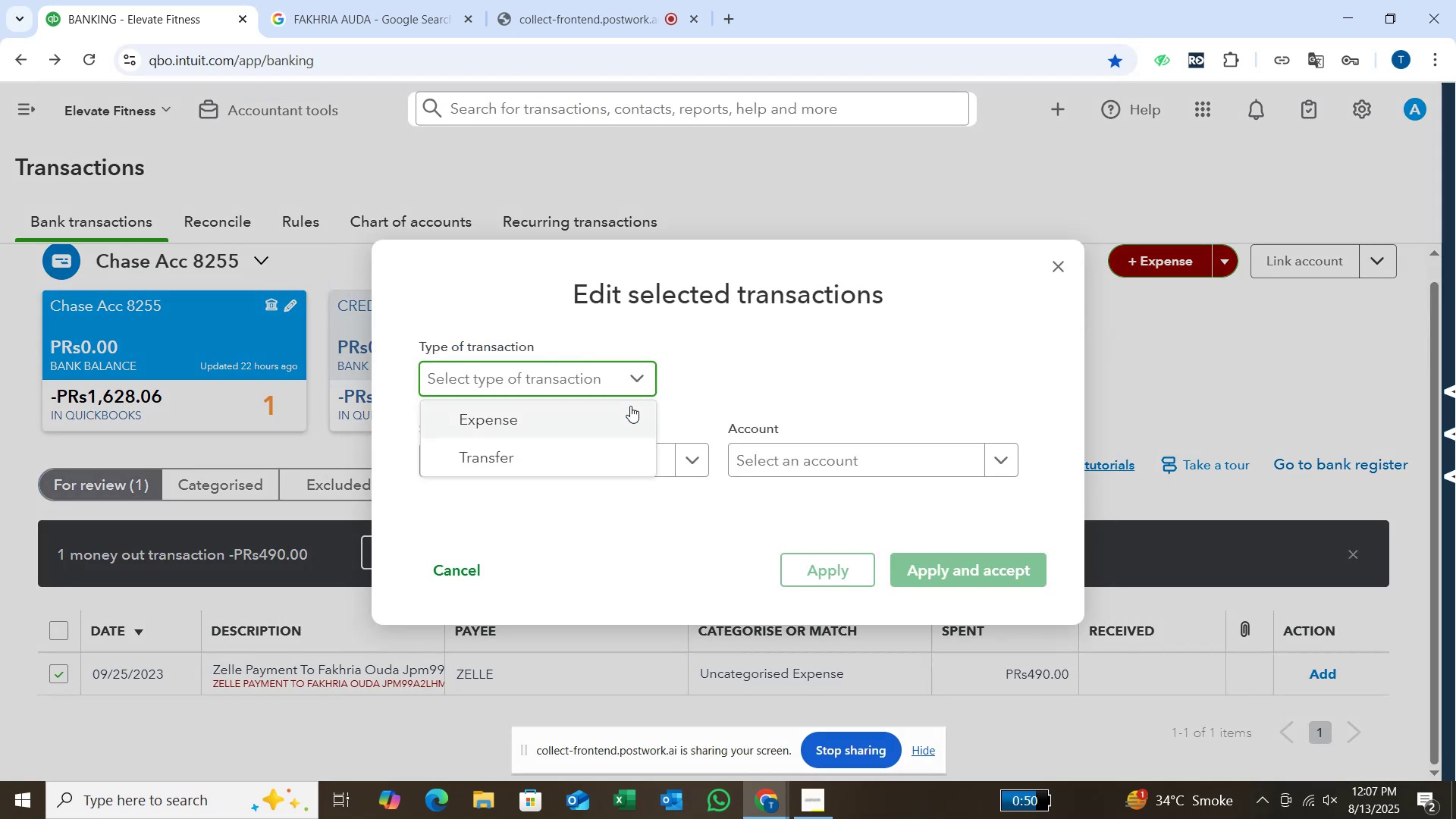 
left_click([630, 413])
 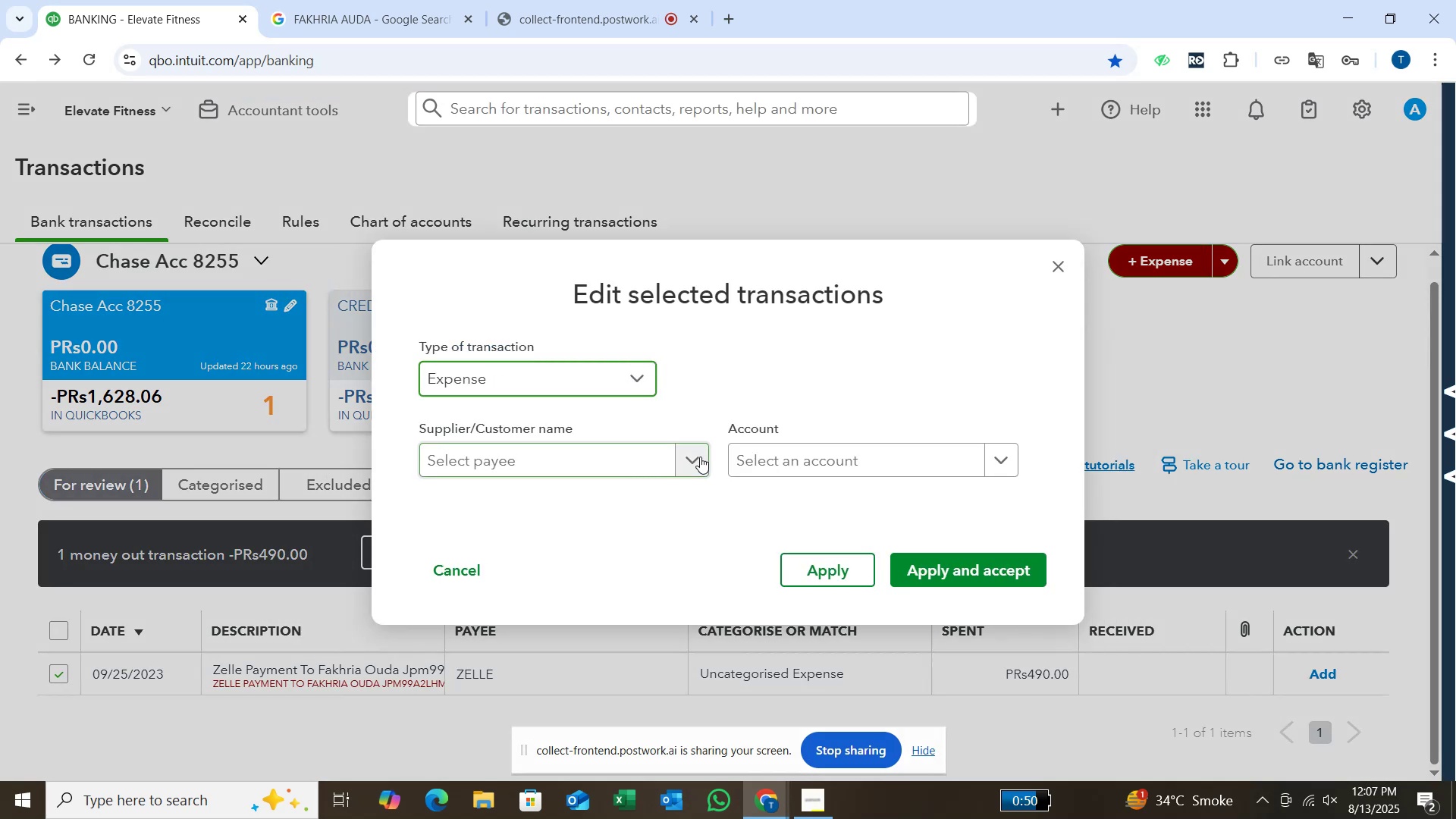 
left_click([700, 457])
 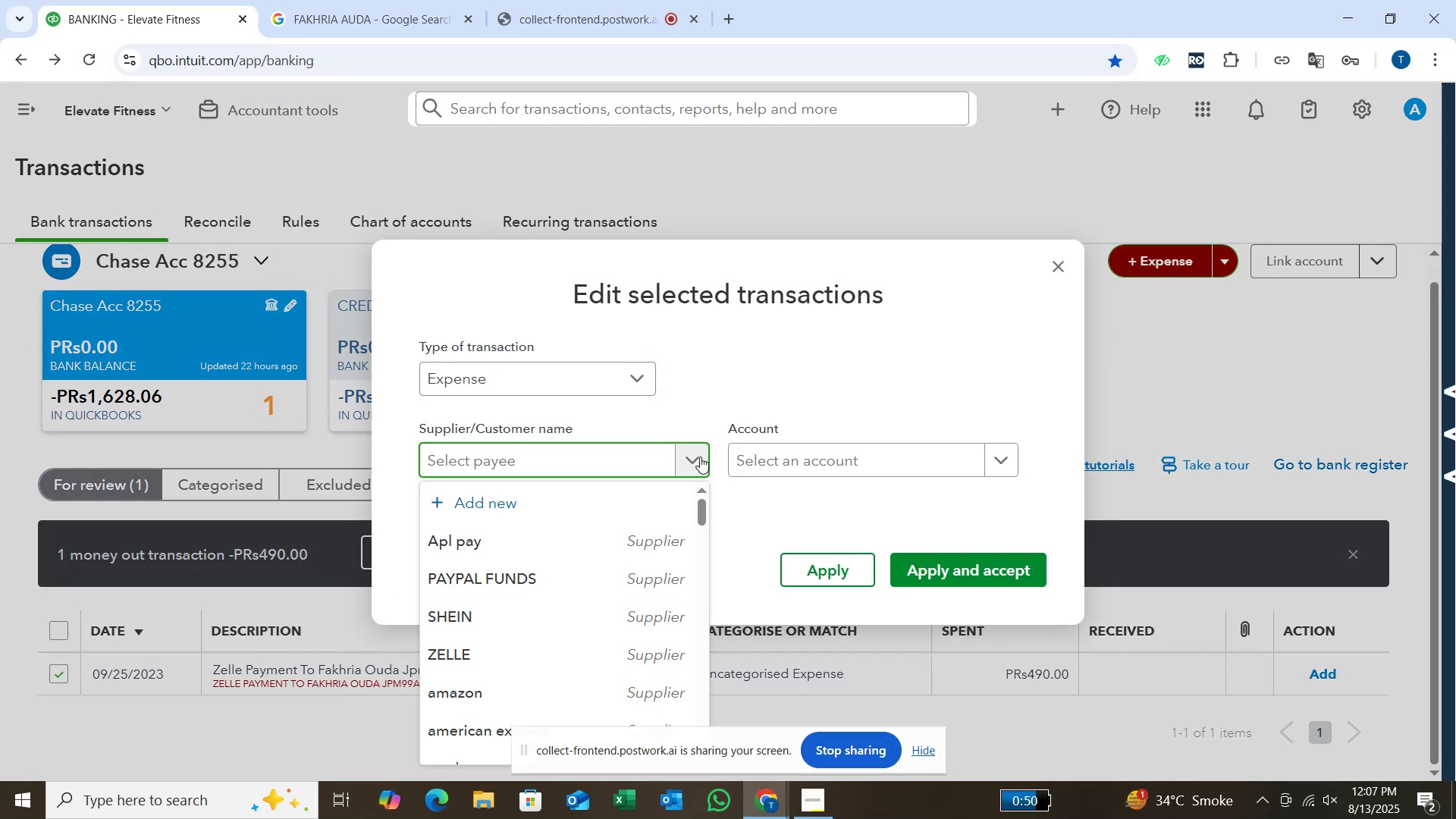 
type(ZE)
 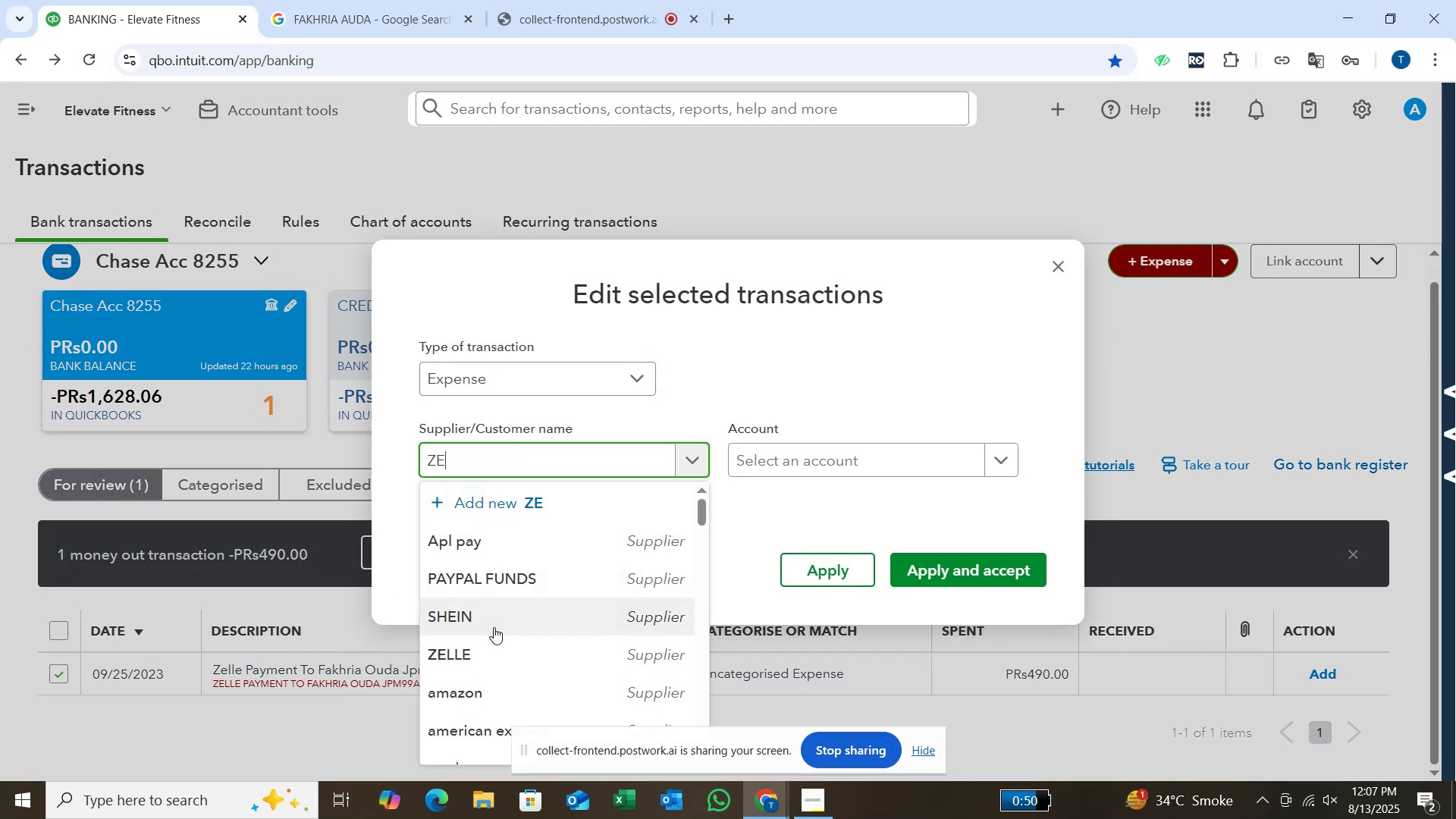 
left_click([494, 643])
 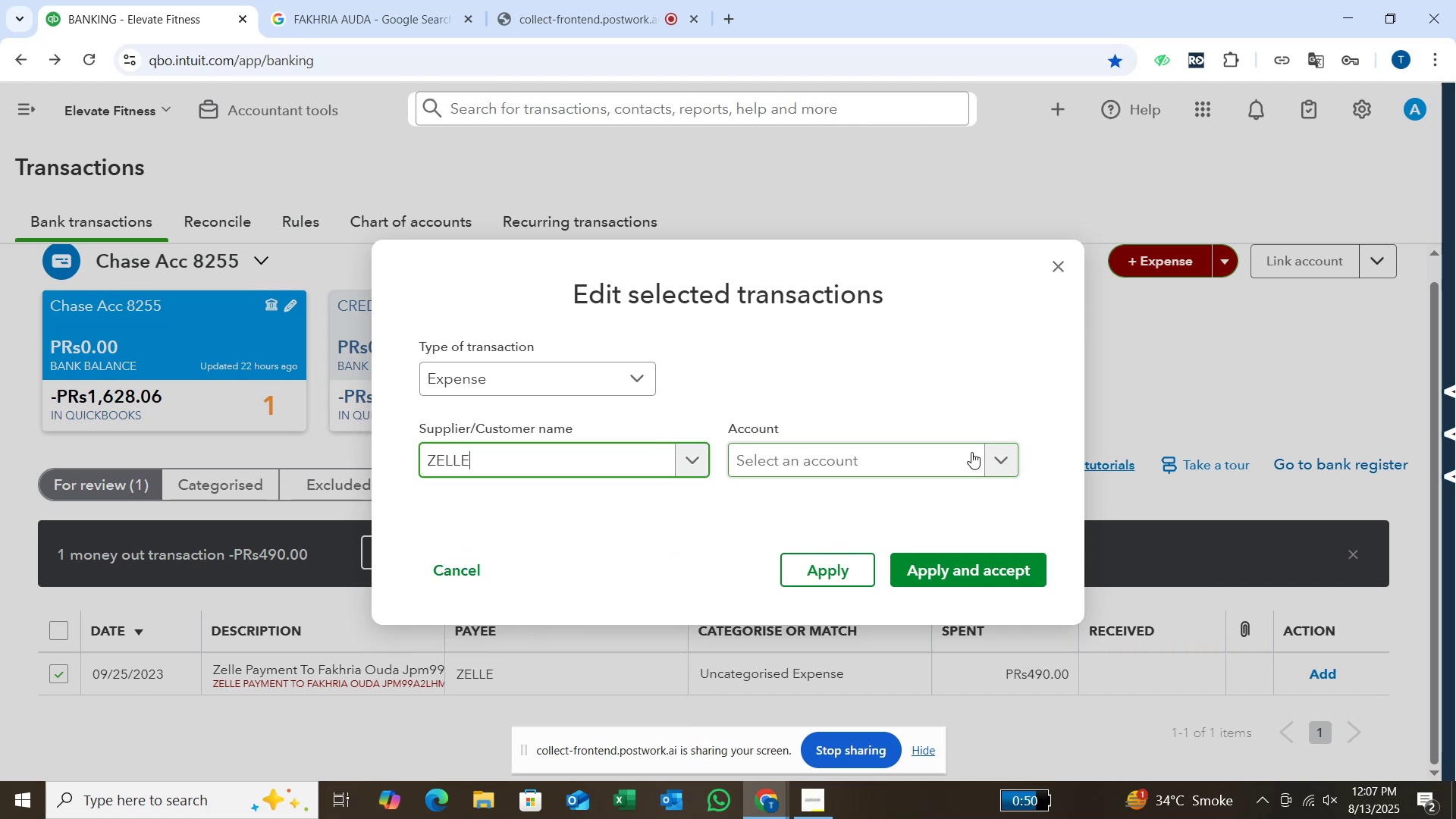 
left_click([995, 449])
 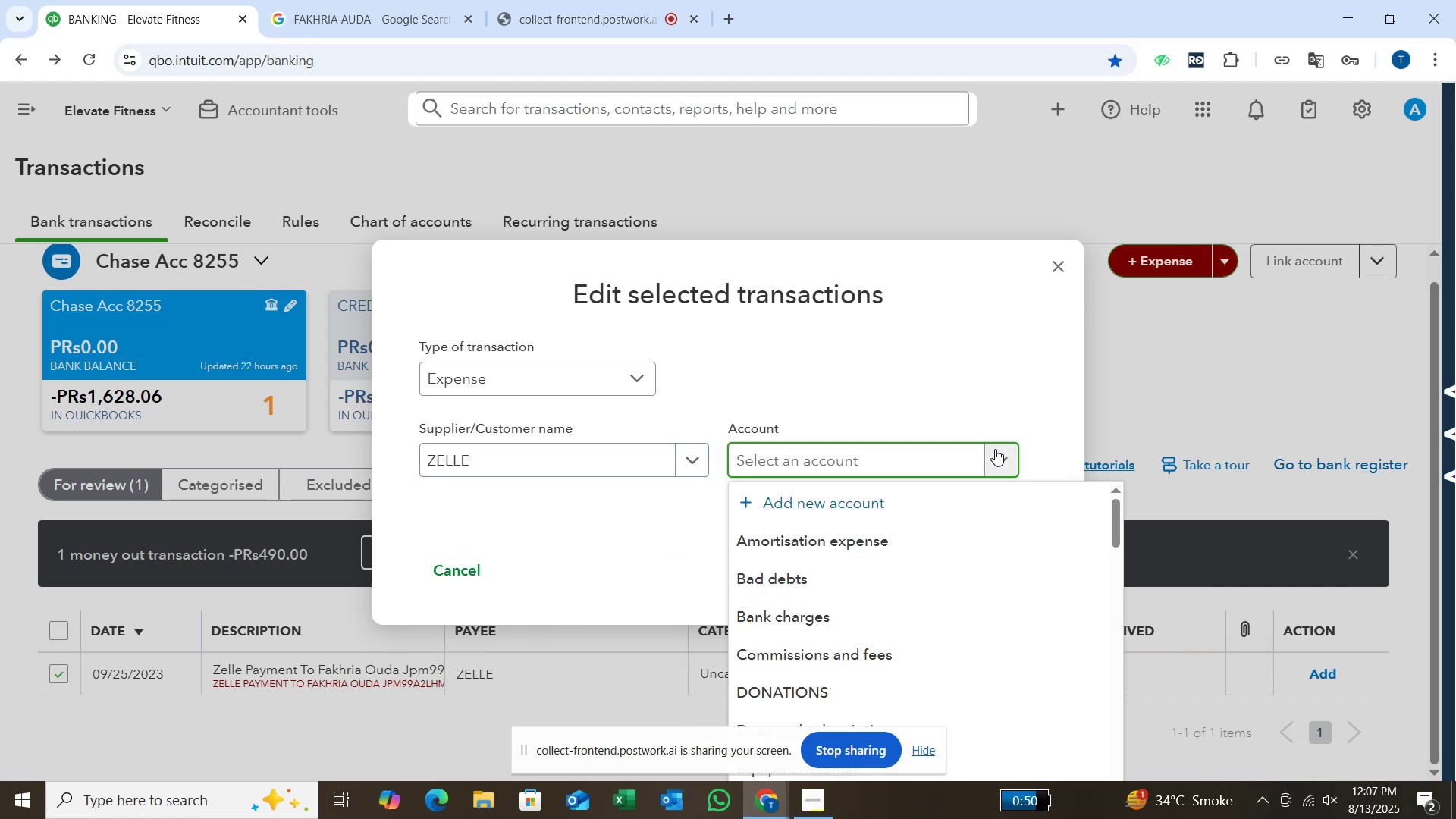 
wait(9.99)
 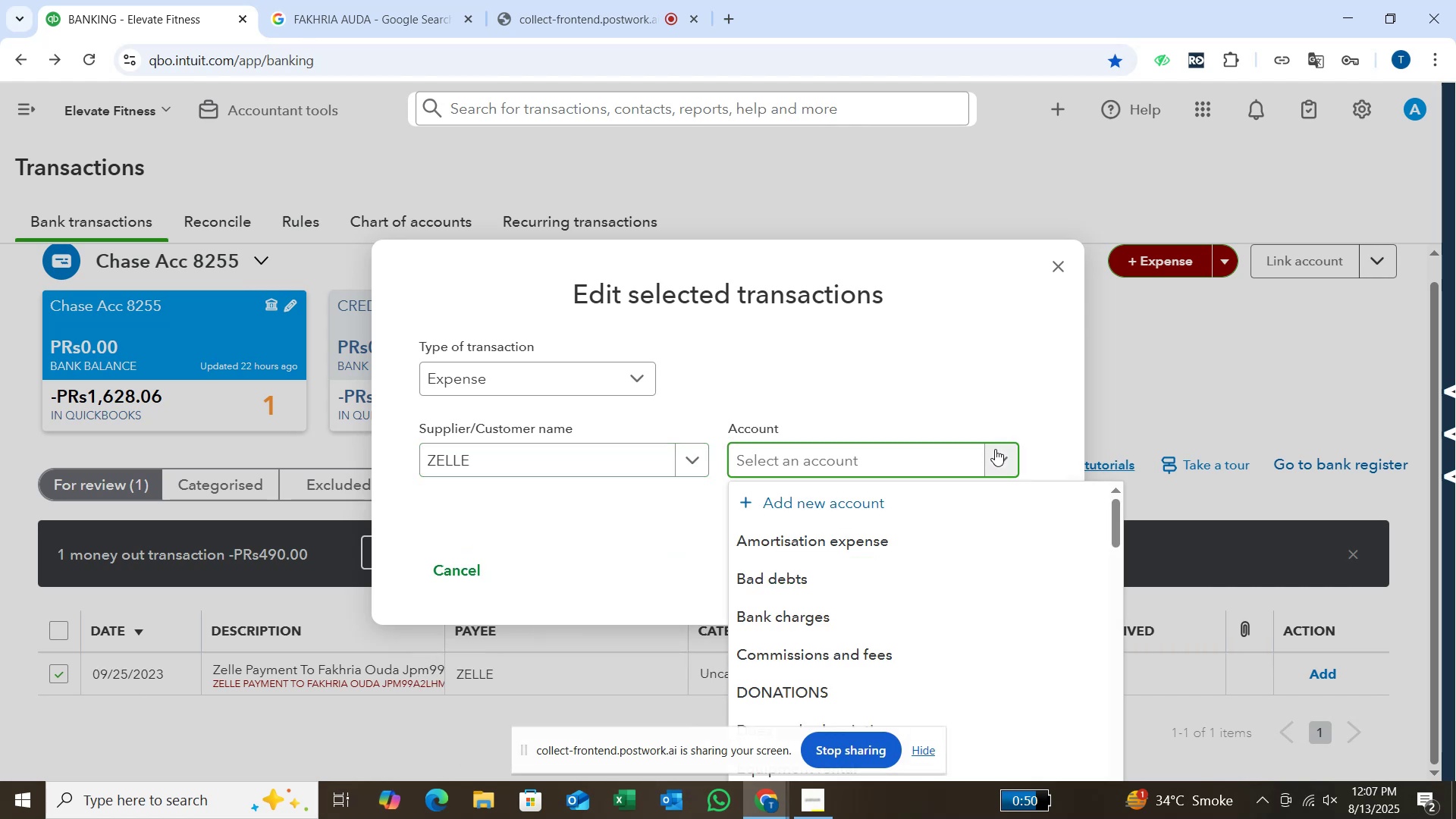 
type(PAY)
 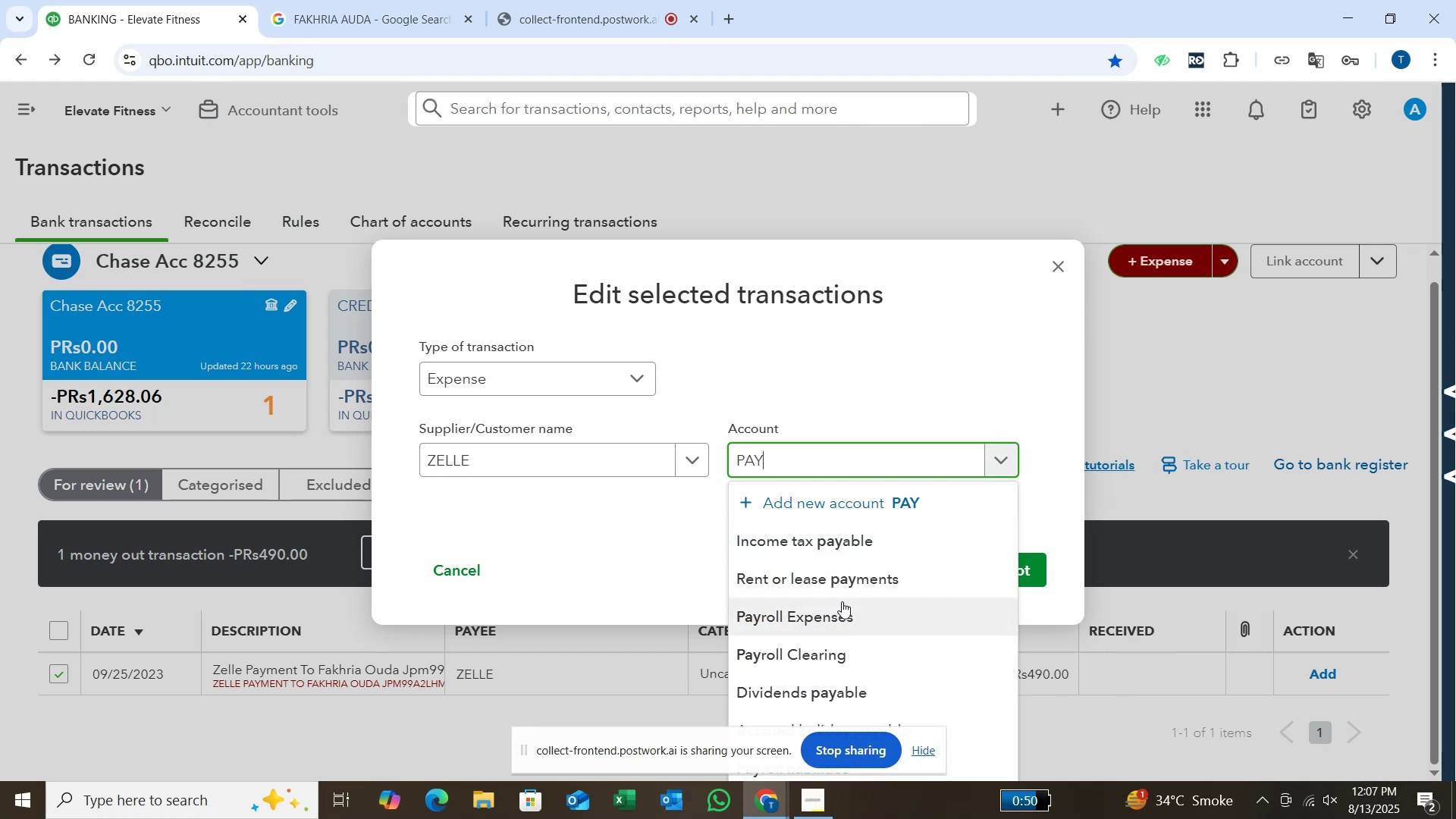 
left_click([843, 607])
 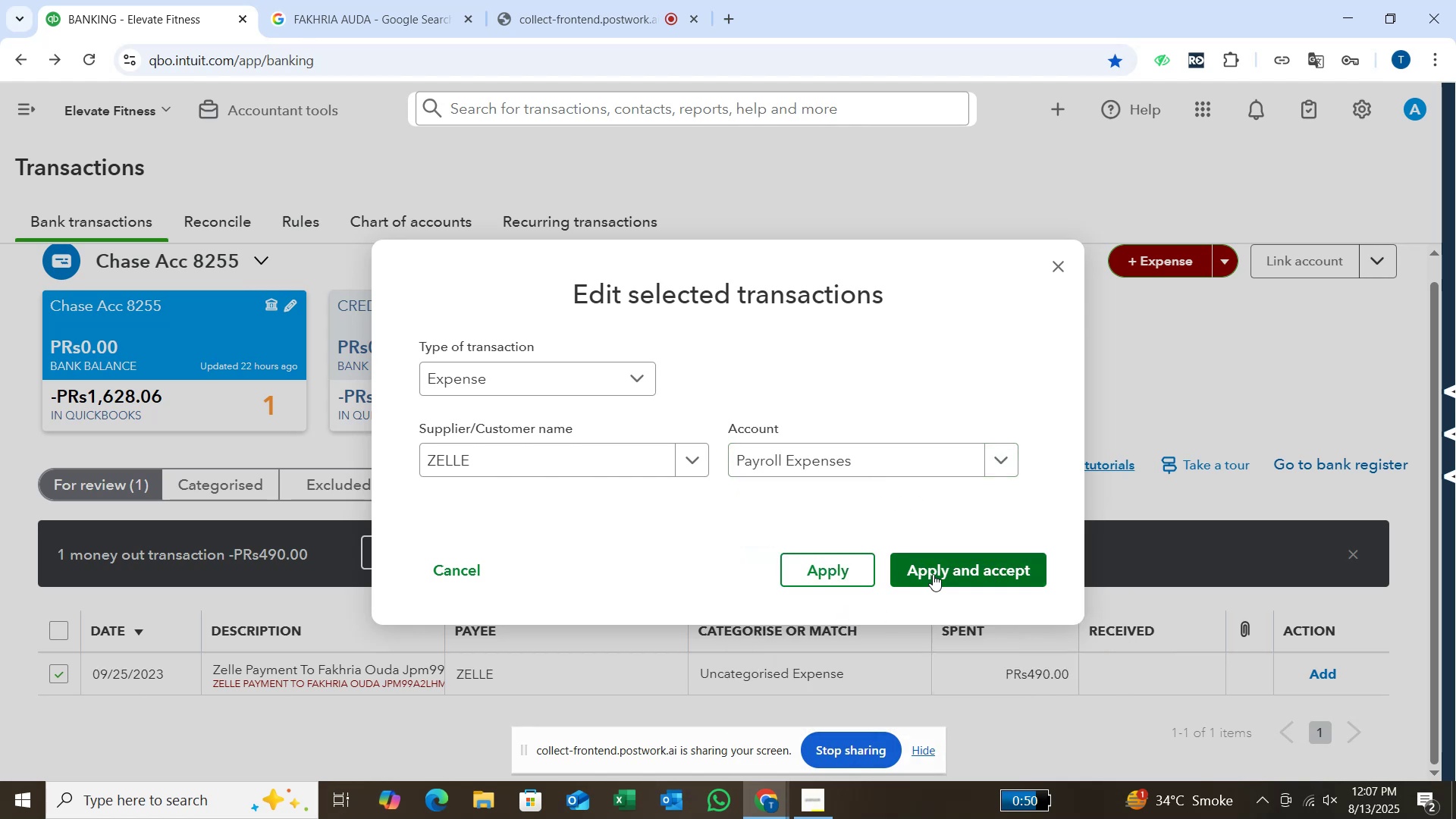 
left_click([933, 573])
 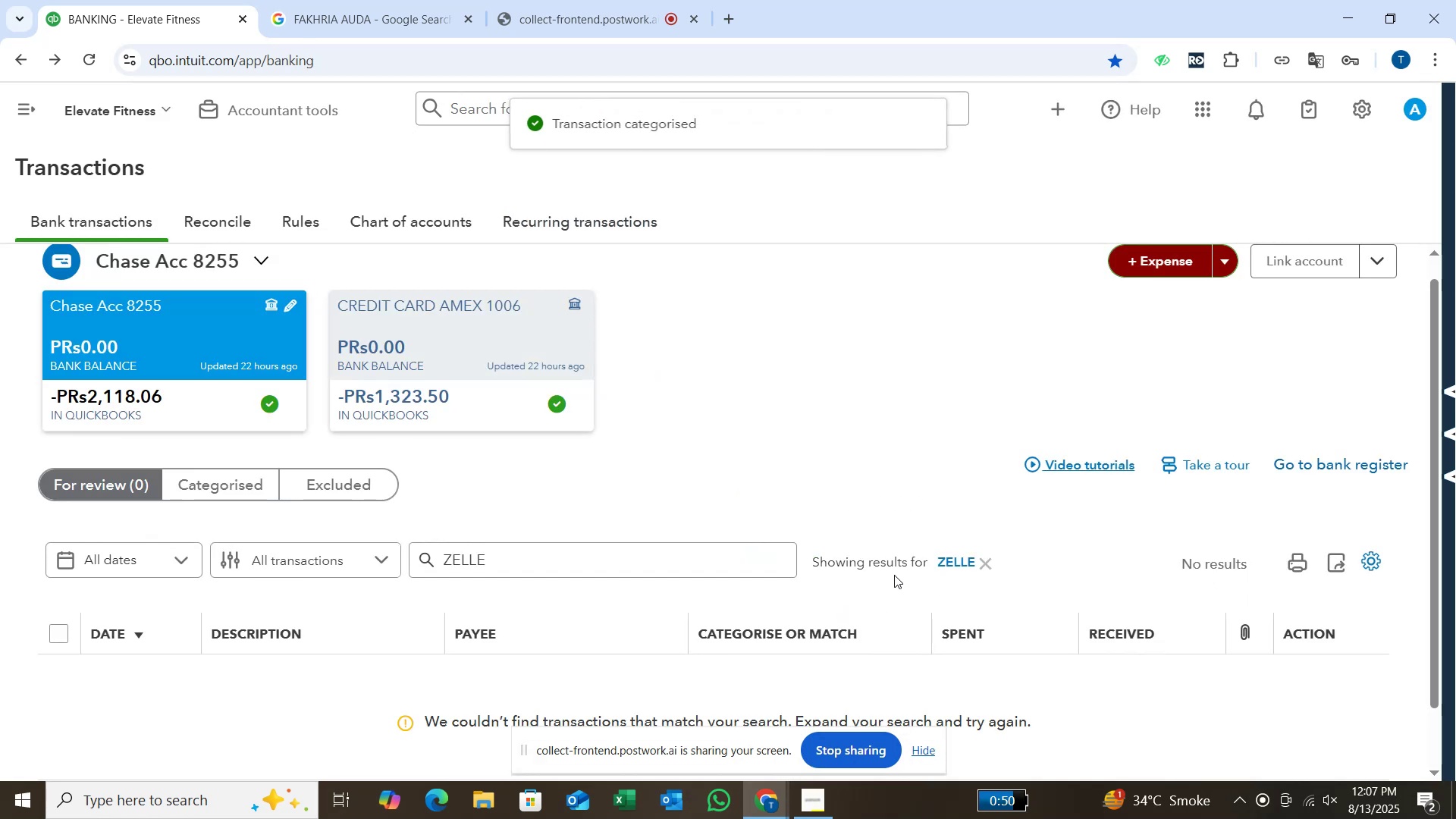 
scroll: coordinate [795, 561], scroll_direction: down, amount: 1.0
 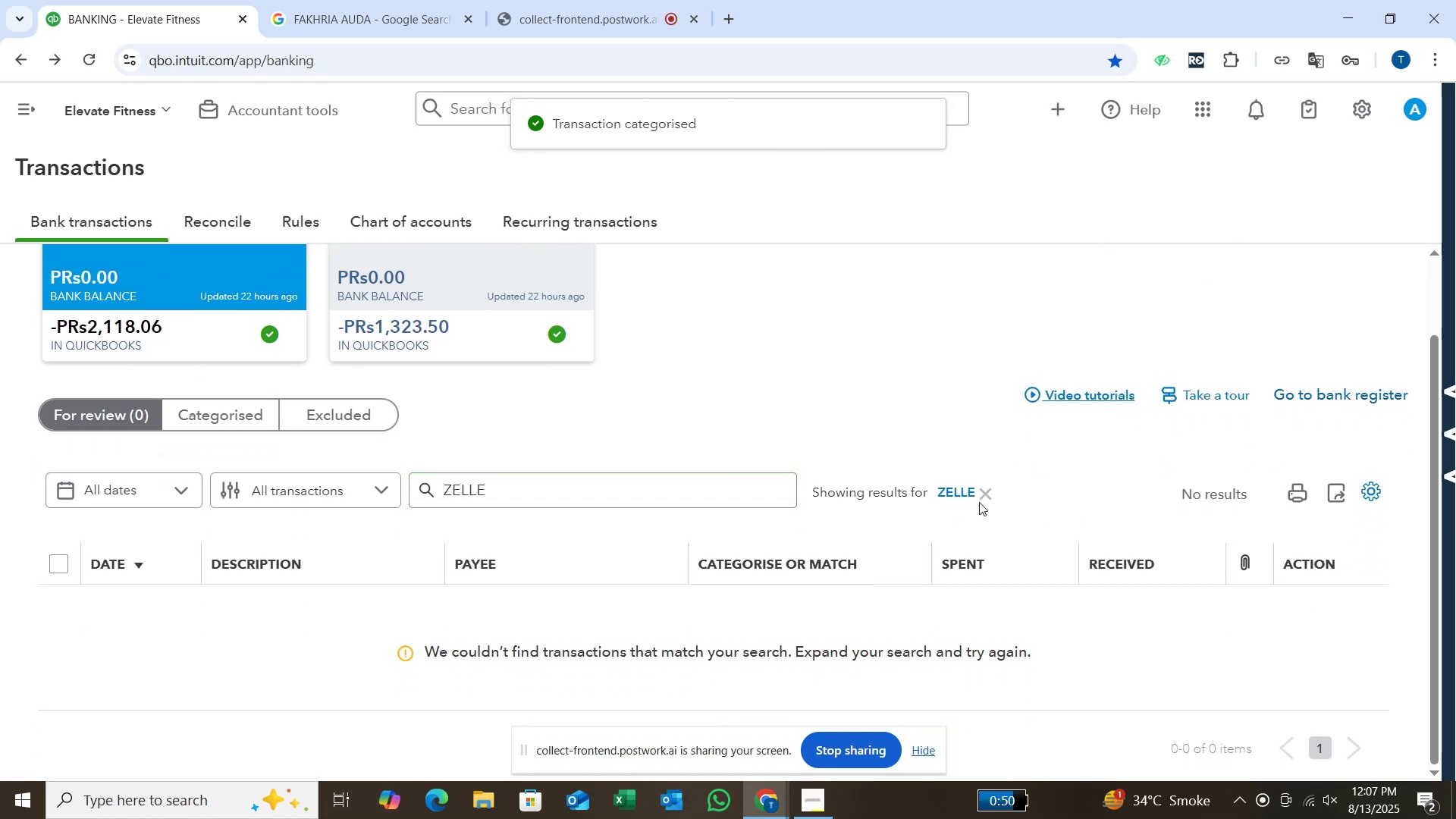 
left_click([990, 494])
 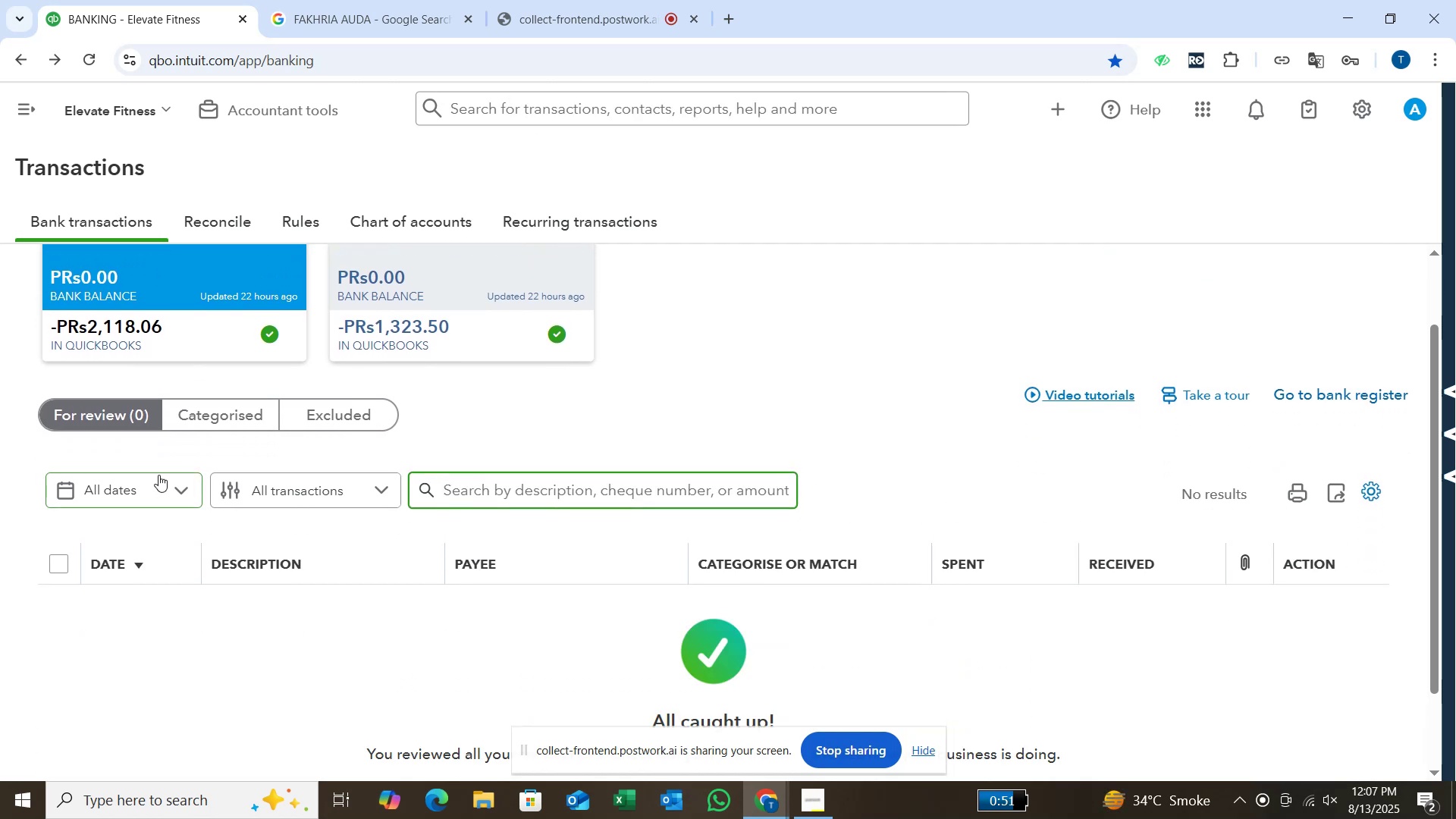 
left_click([214, 414])
 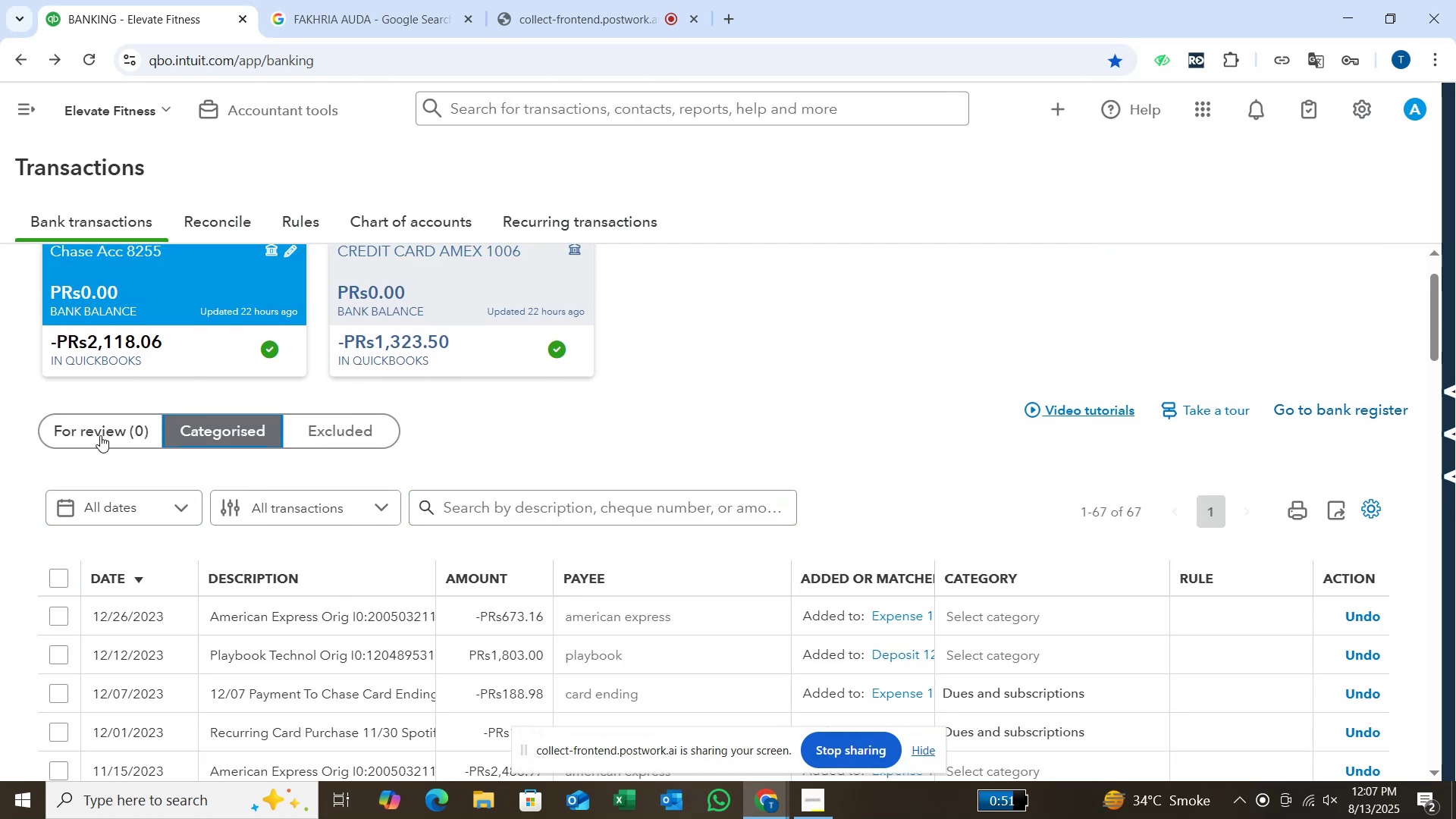 
wait(5.5)
 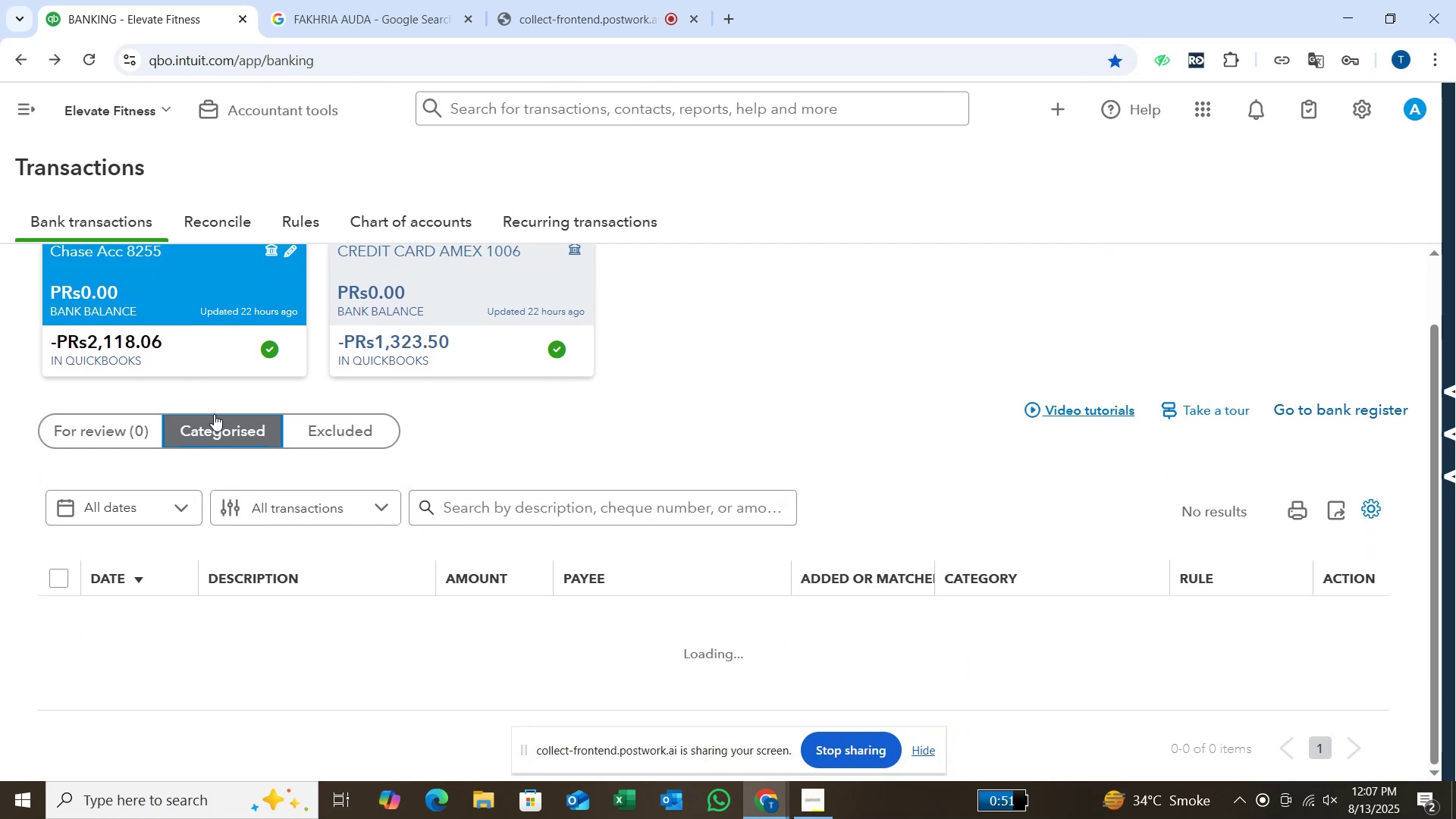 
scroll: coordinate [157, 551], scroll_direction: down, amount: 5.0
 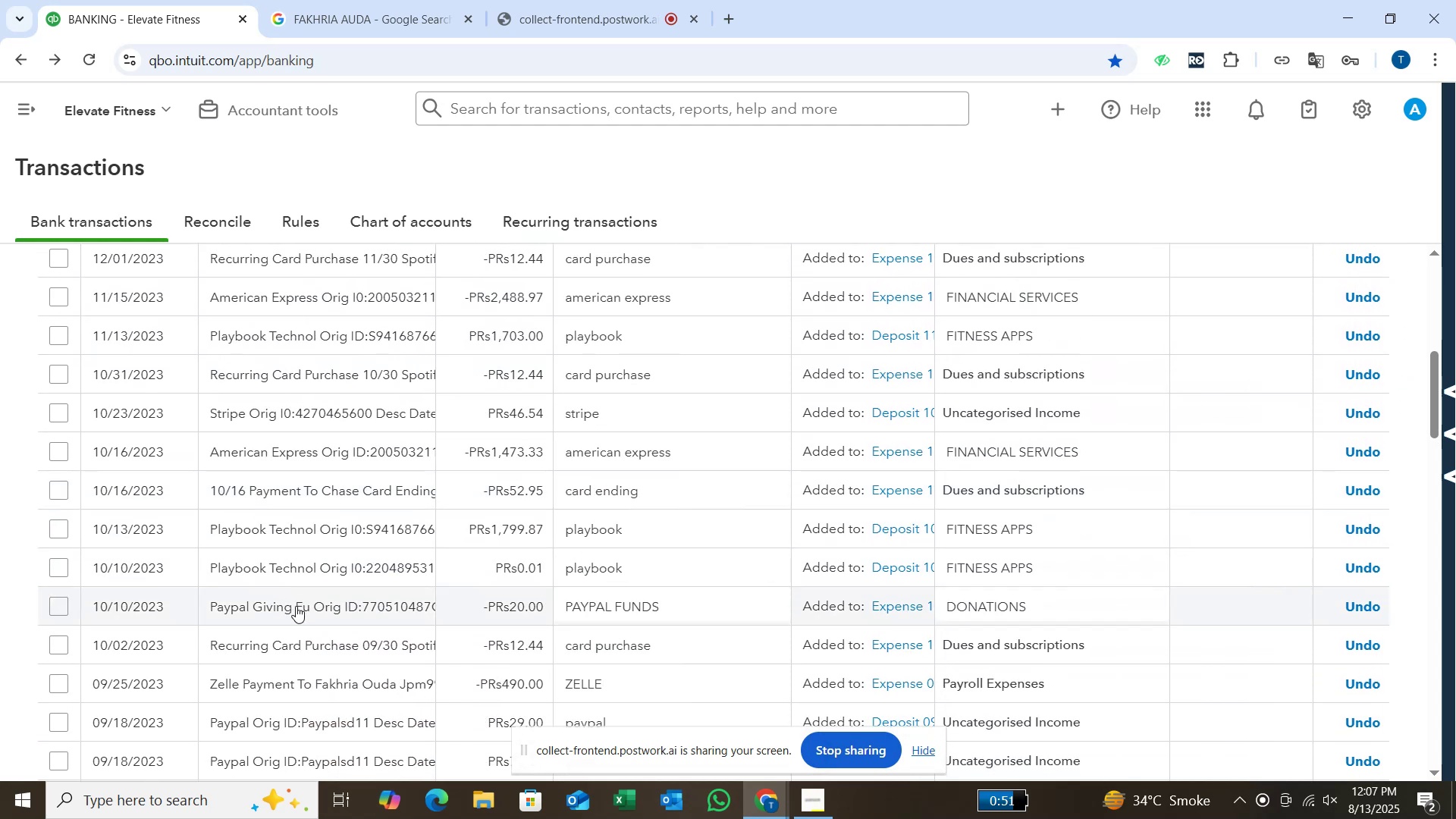 
scroll: coordinate [296, 605], scroll_direction: down, amount: 3.0
 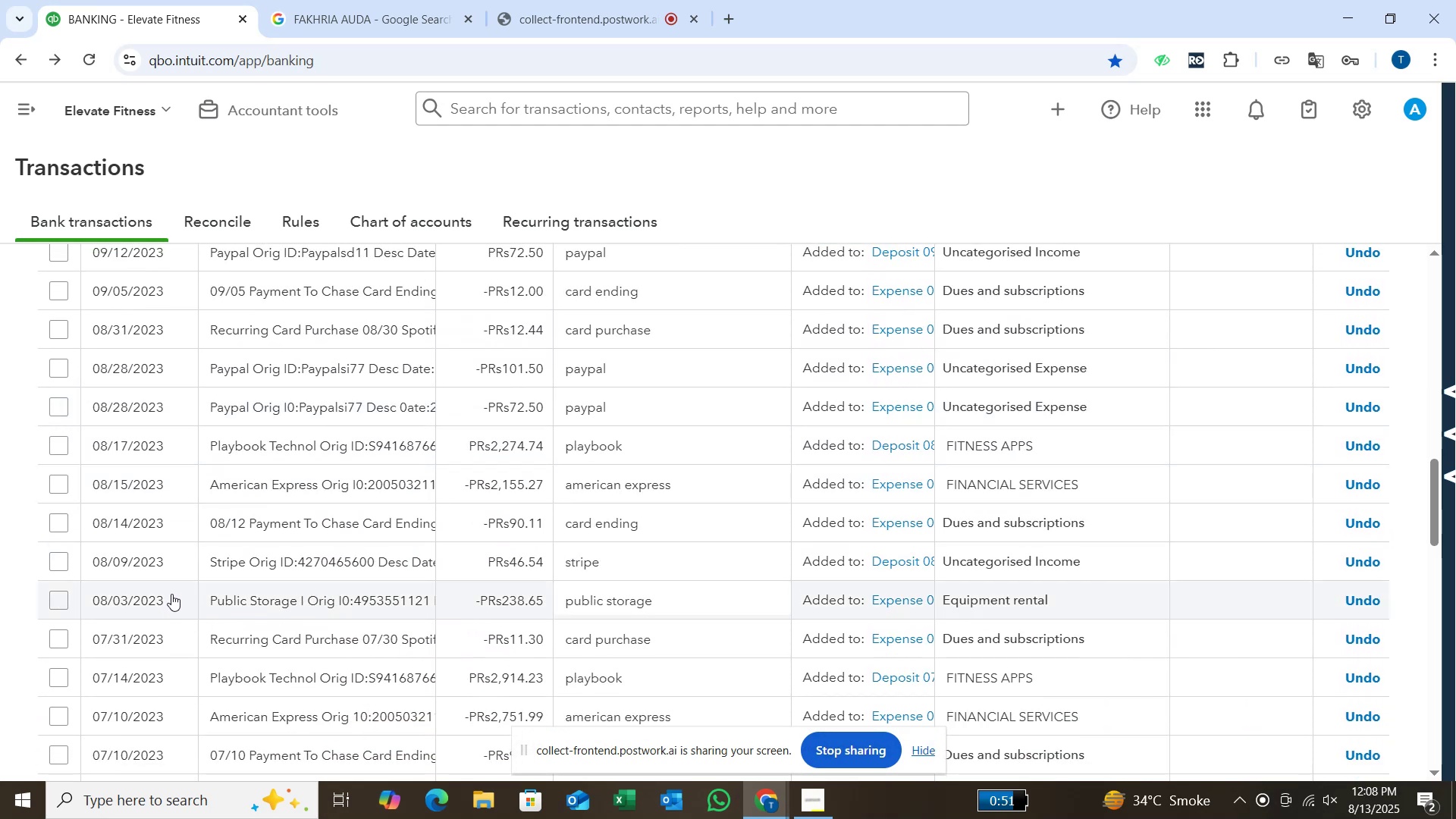 
wait(7.39)
 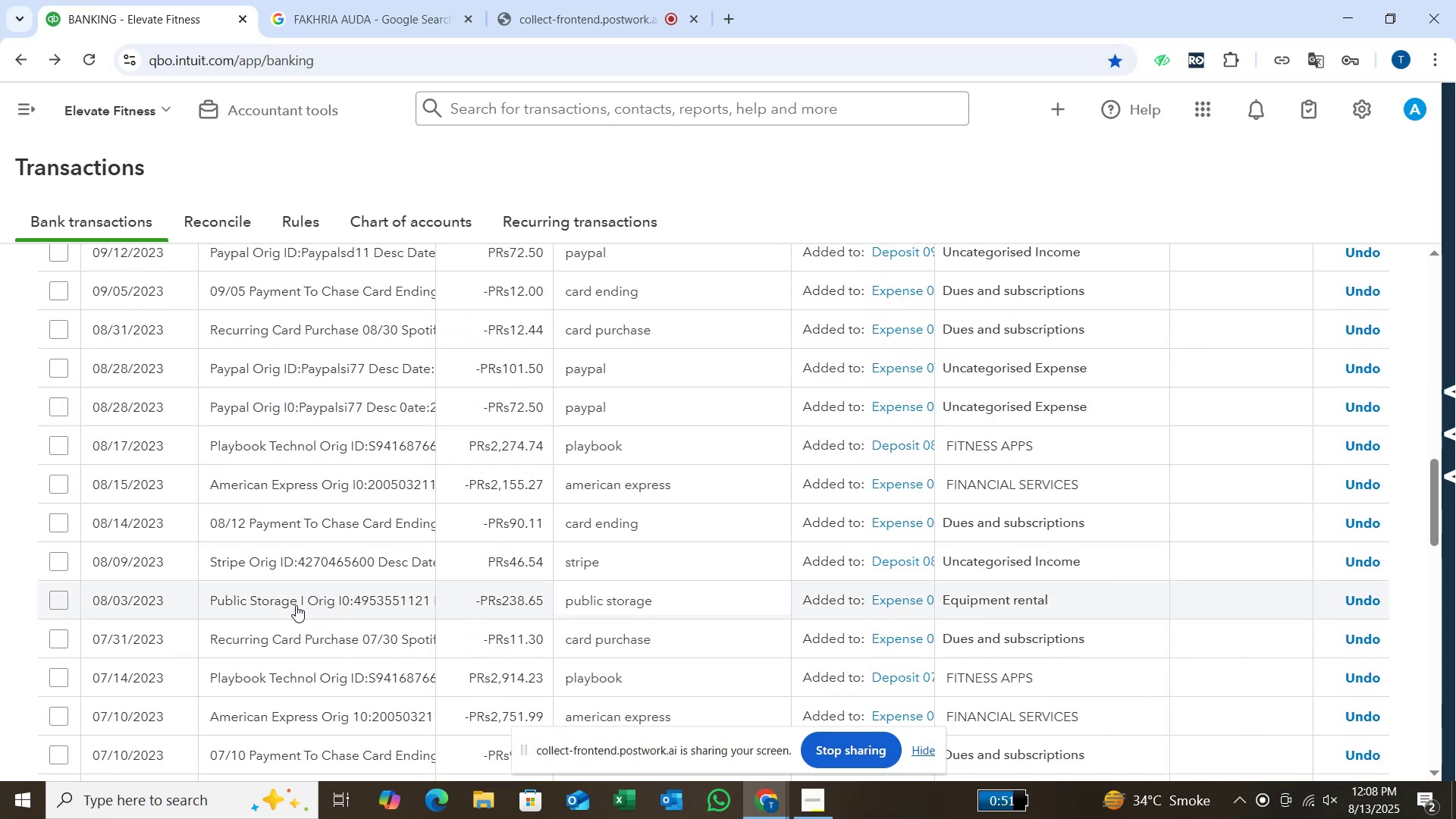 
scroll: coordinate [560, 402], scroll_direction: up, amount: 12.0
 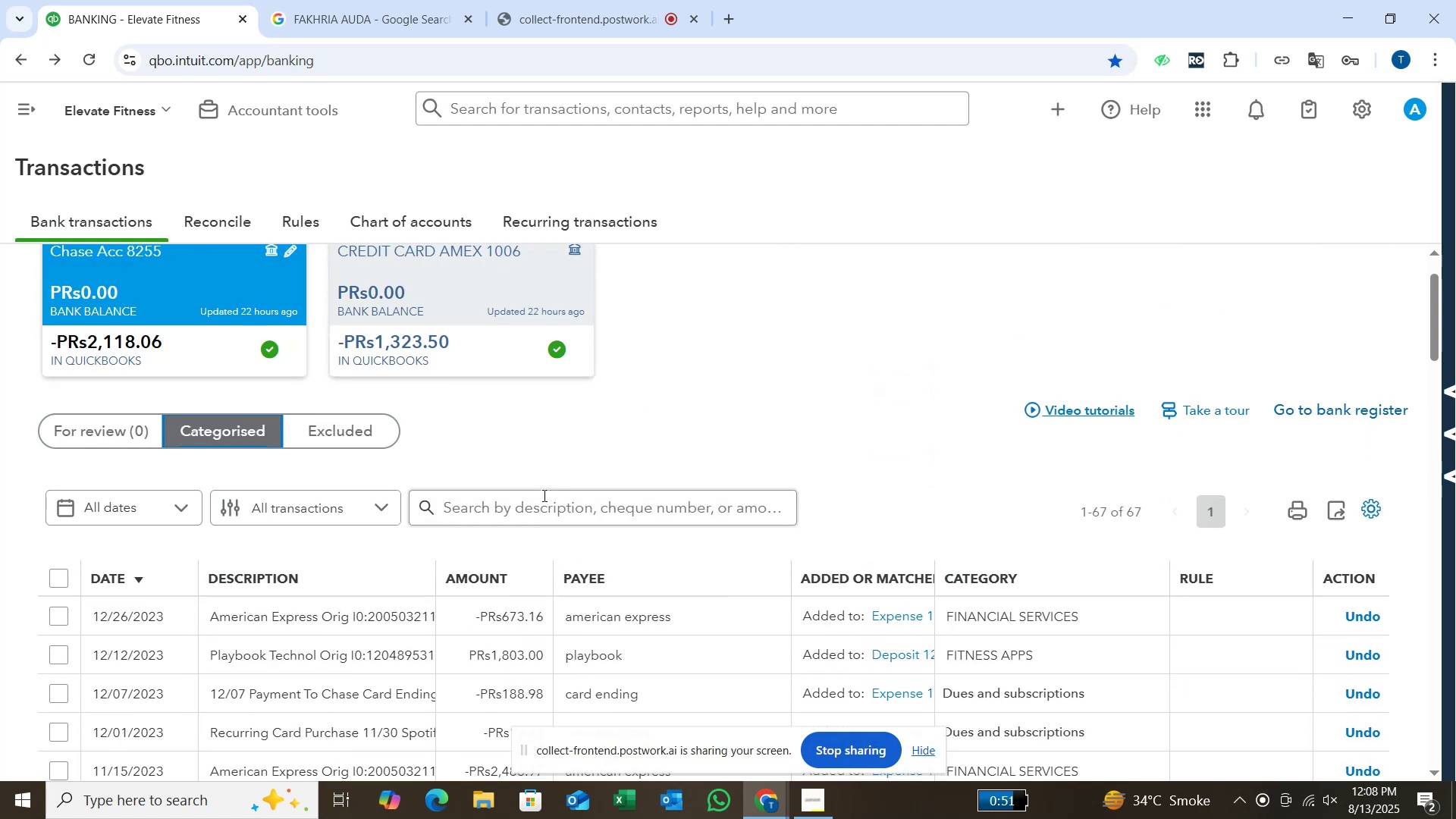 
left_click([543, 500])
 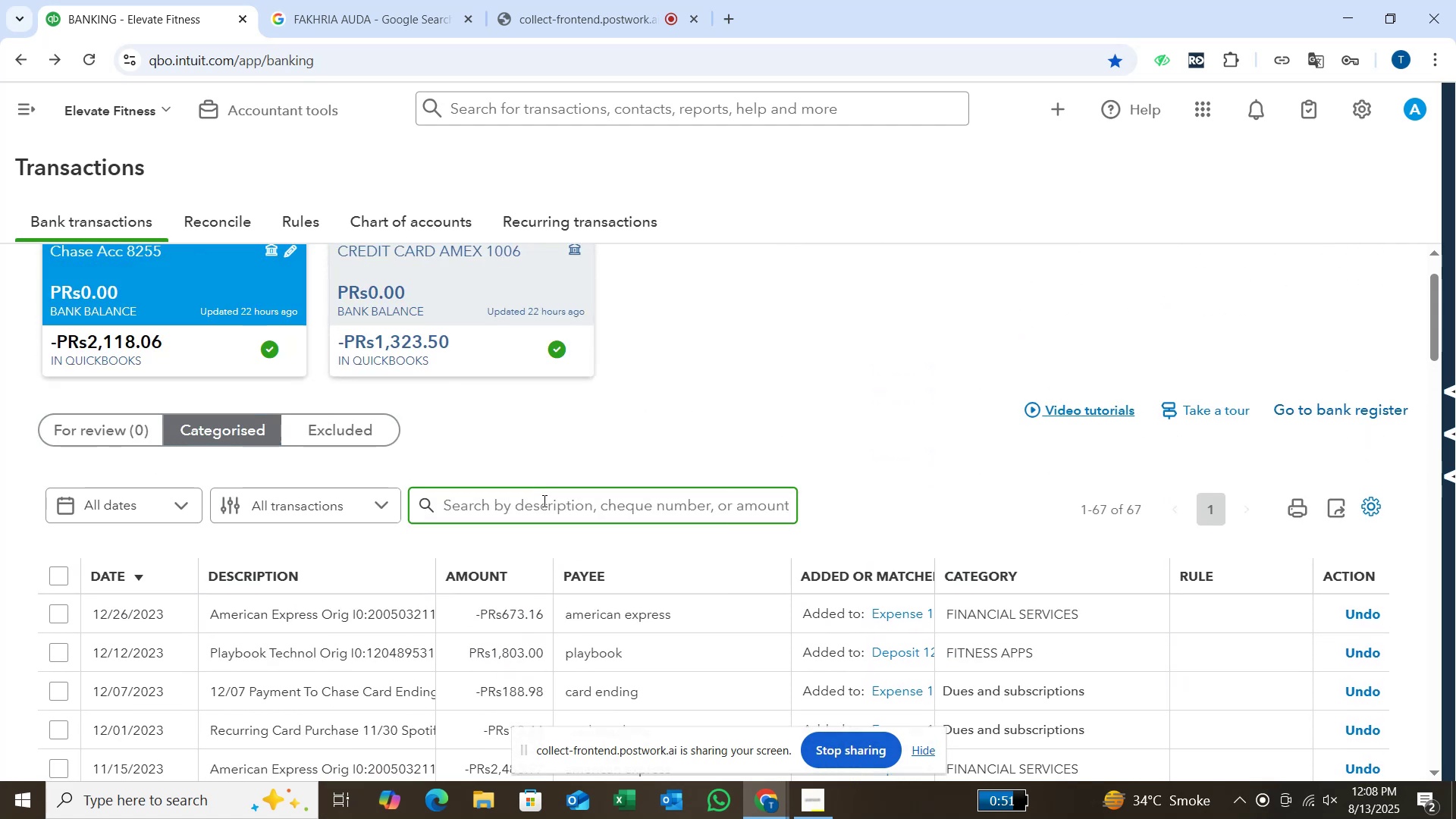 
type(PUBLIC)
 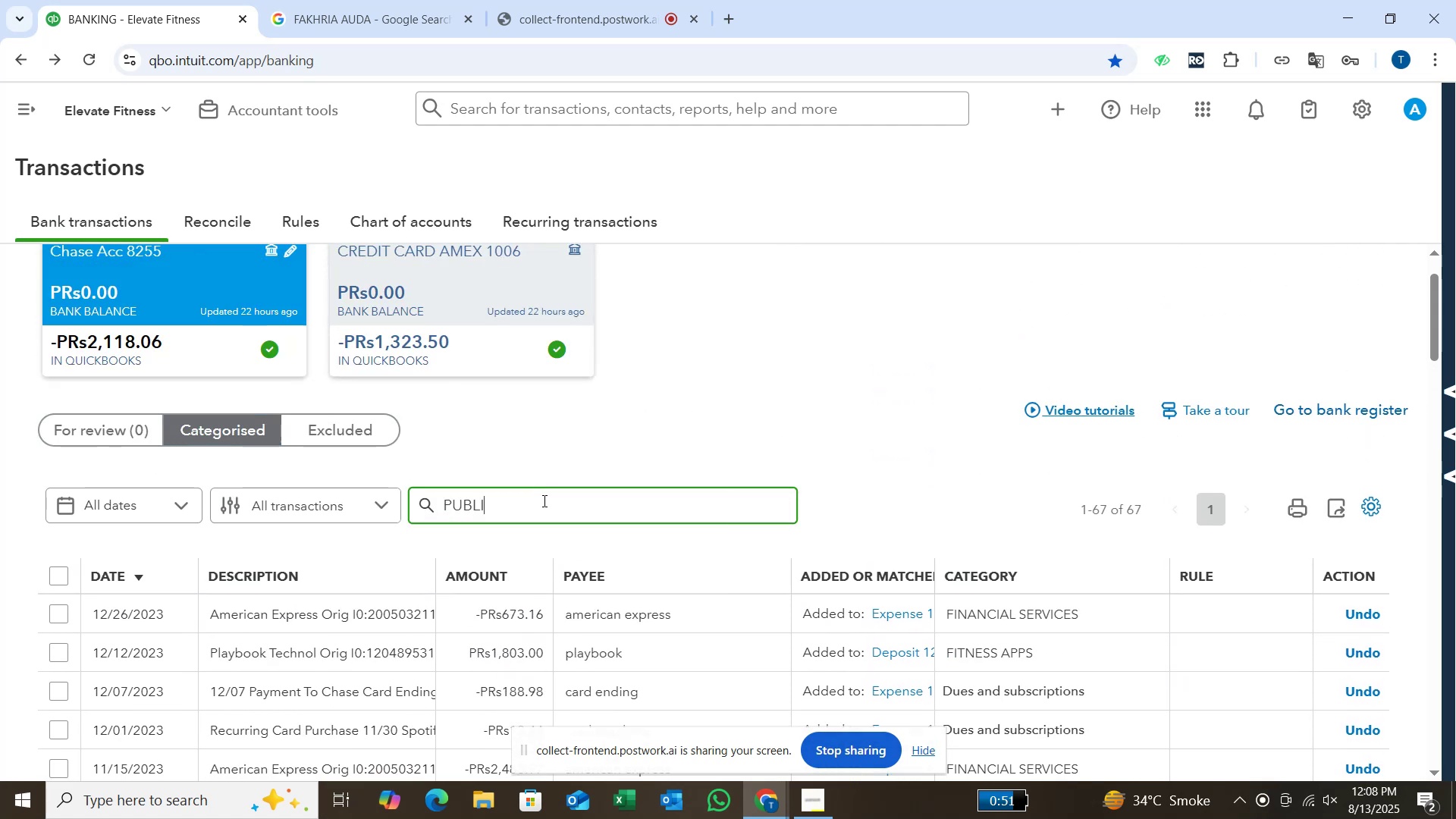 
key(Enter)
 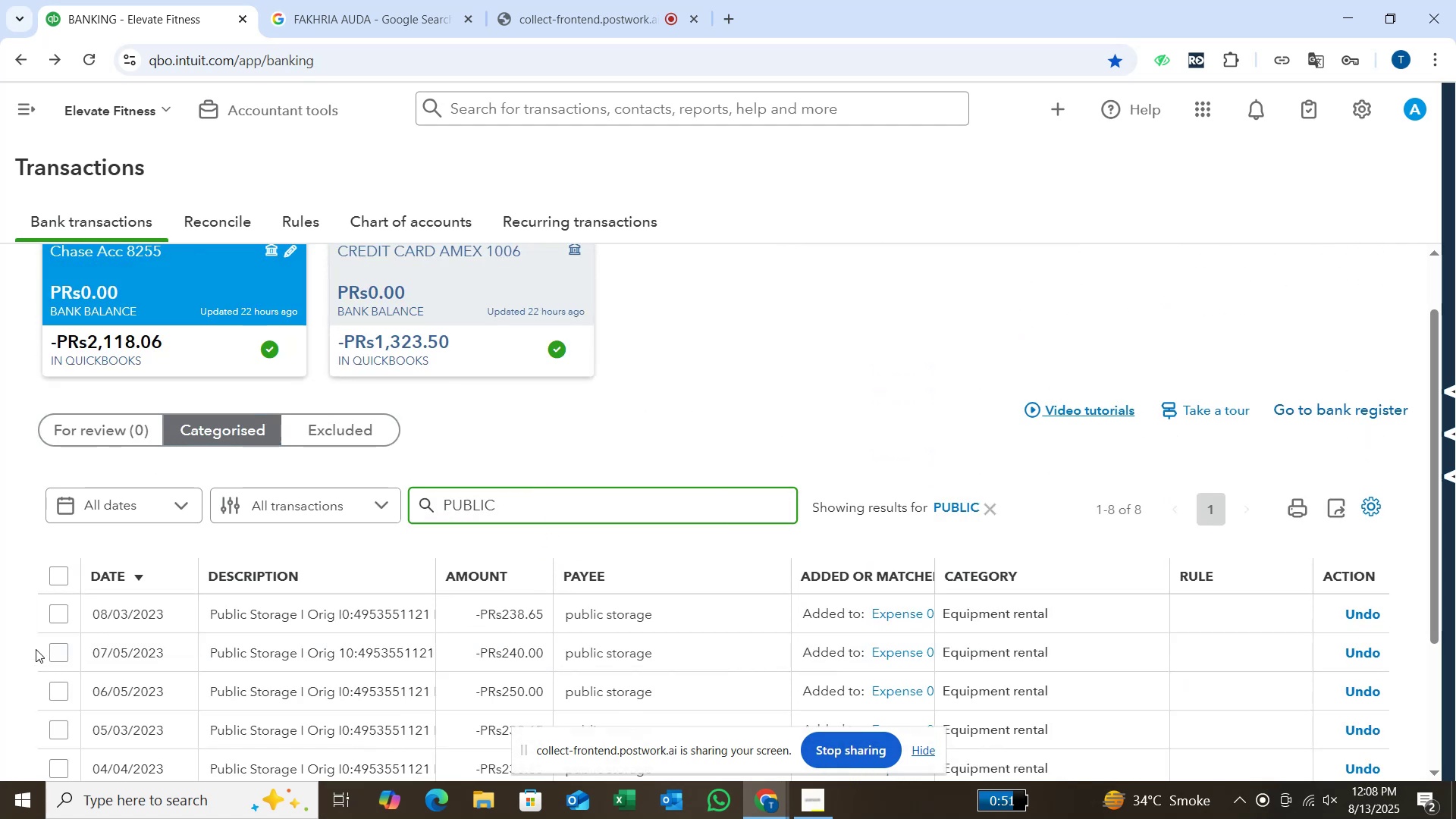 
left_click([60, 579])
 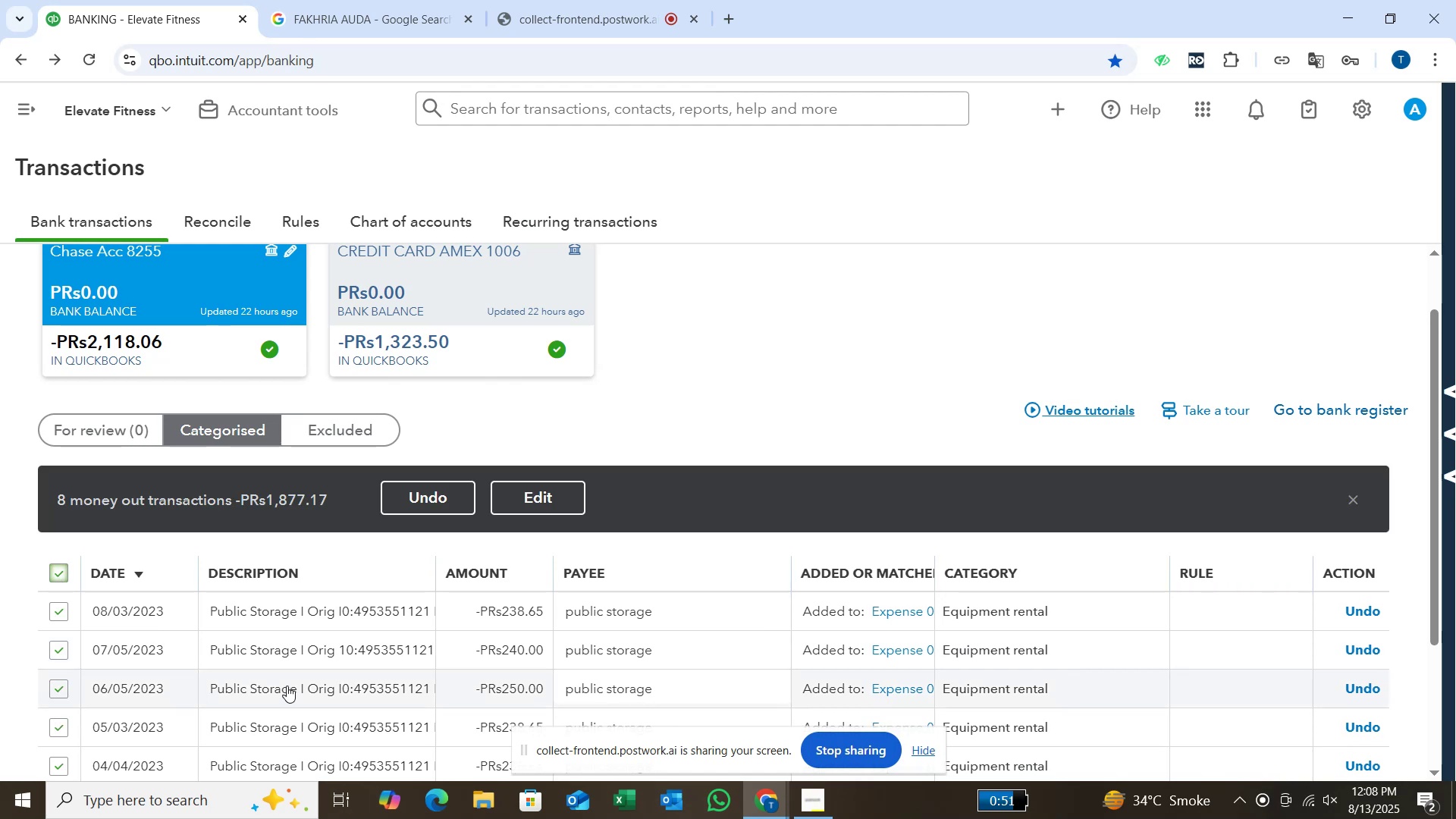 
scroll: coordinate [288, 686], scroll_direction: down, amount: 1.0
 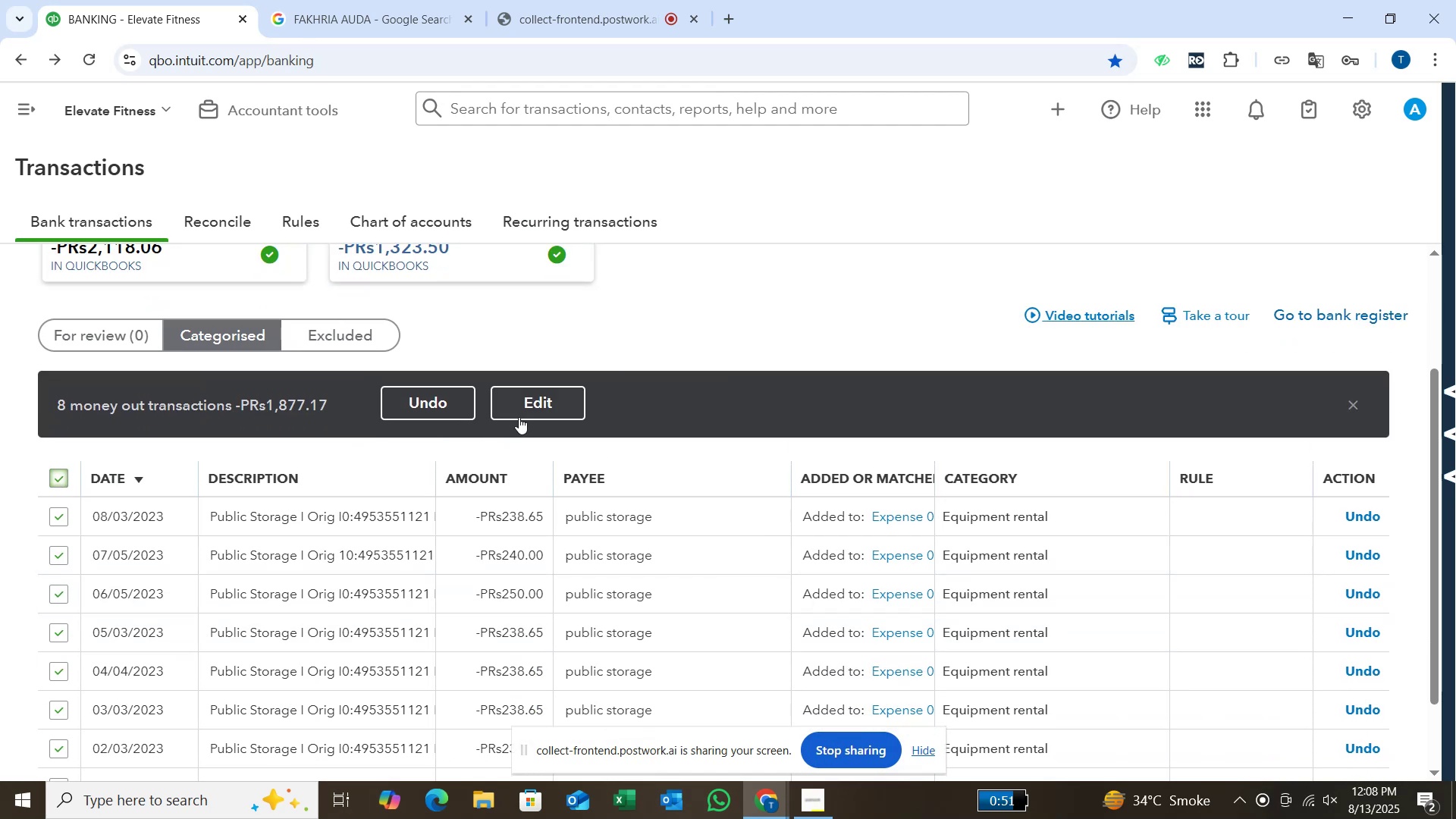 
left_click([525, 409])
 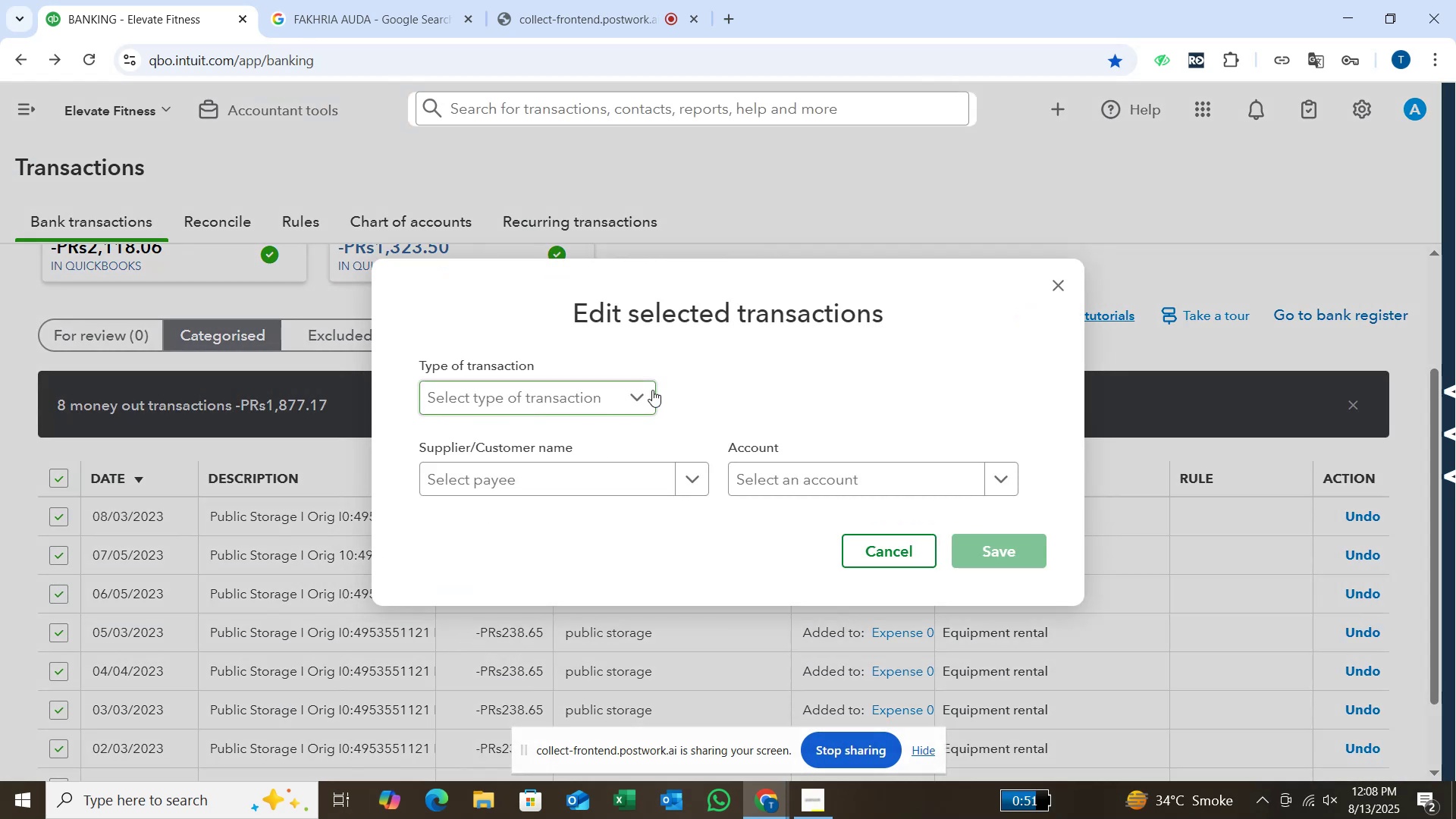 
left_click([638, 391])
 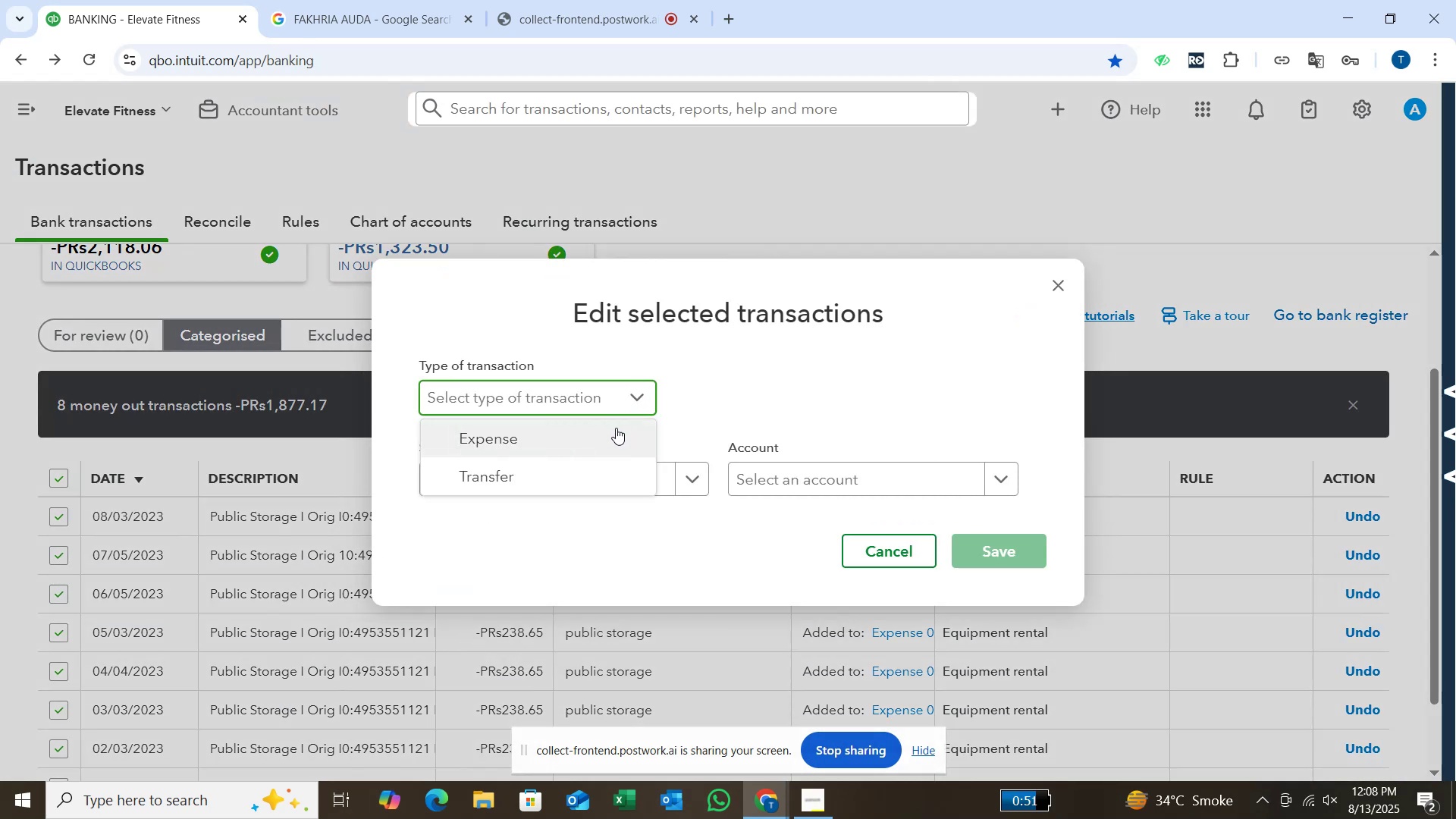 
left_click([616, 428])
 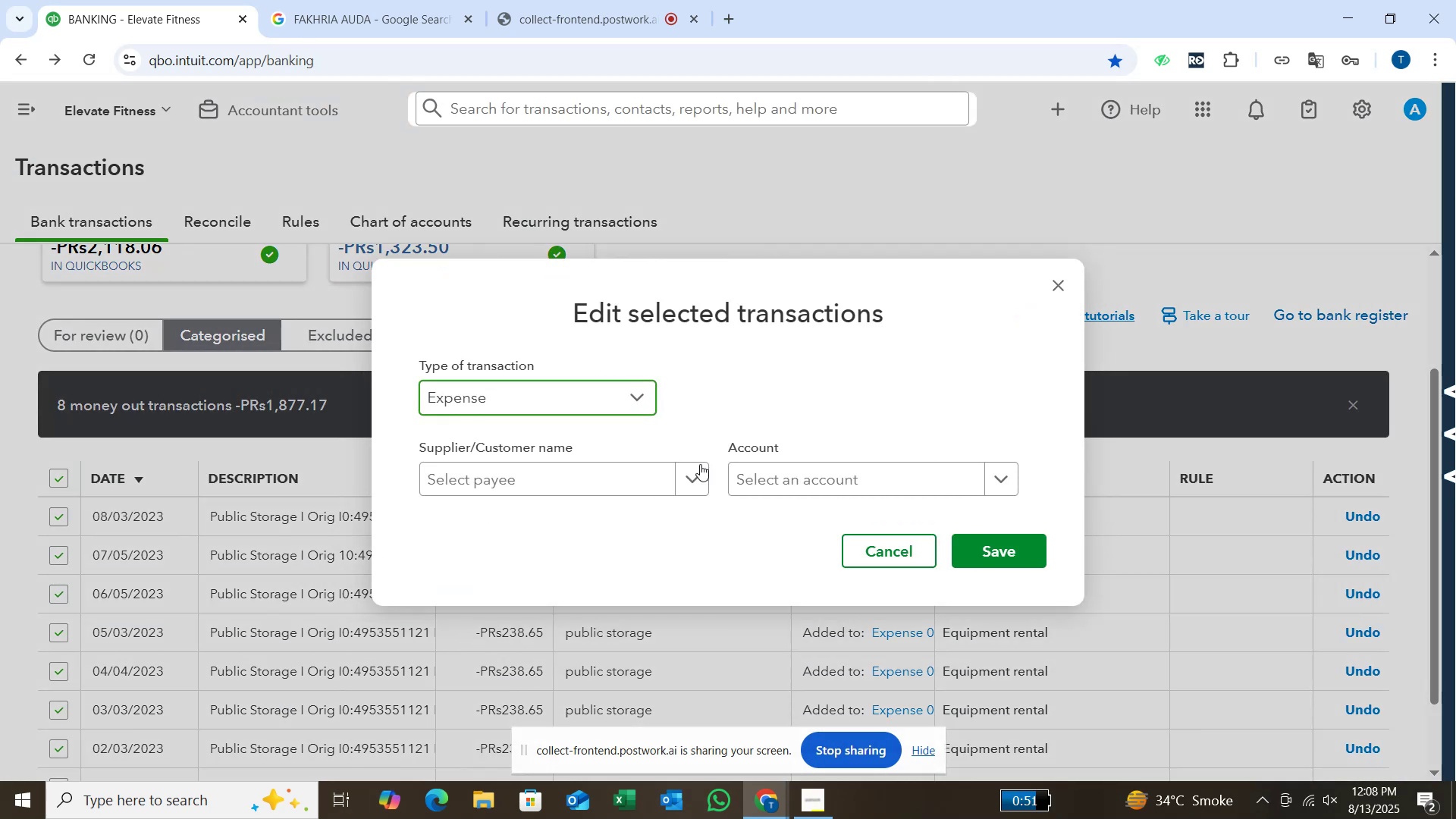 
left_click([700, 471])
 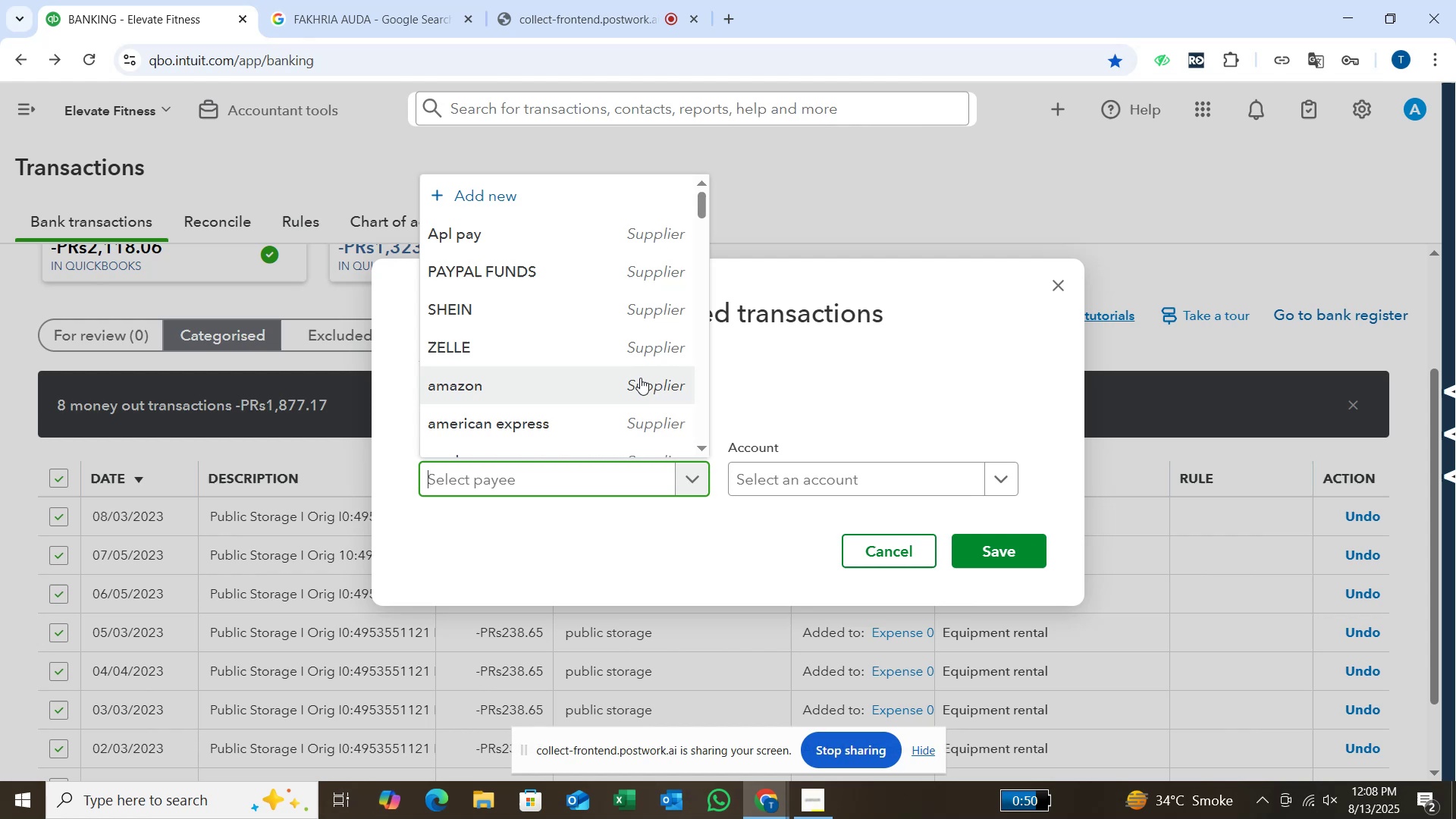 
type(PUB)
 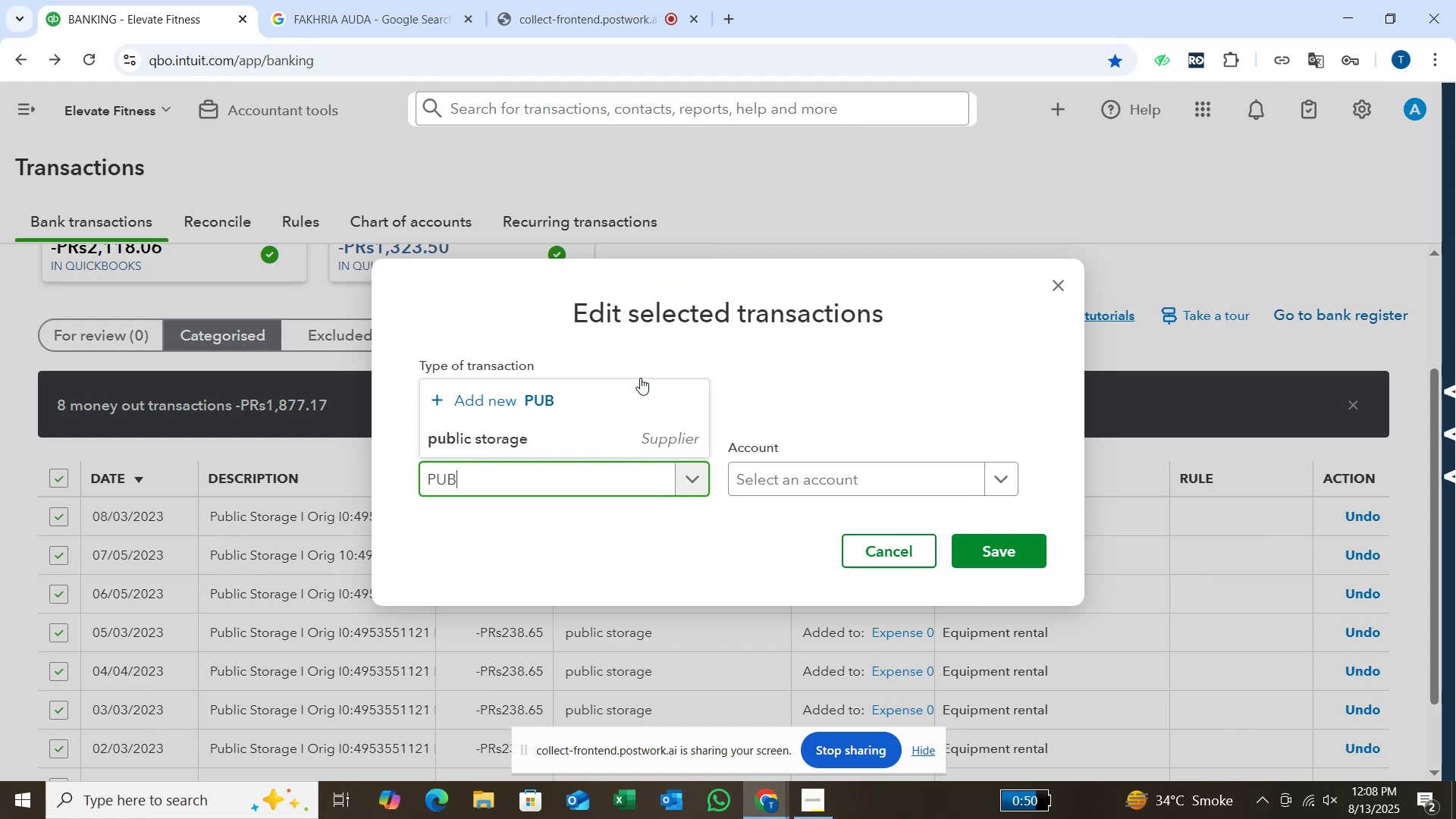 
left_click([643, 445])
 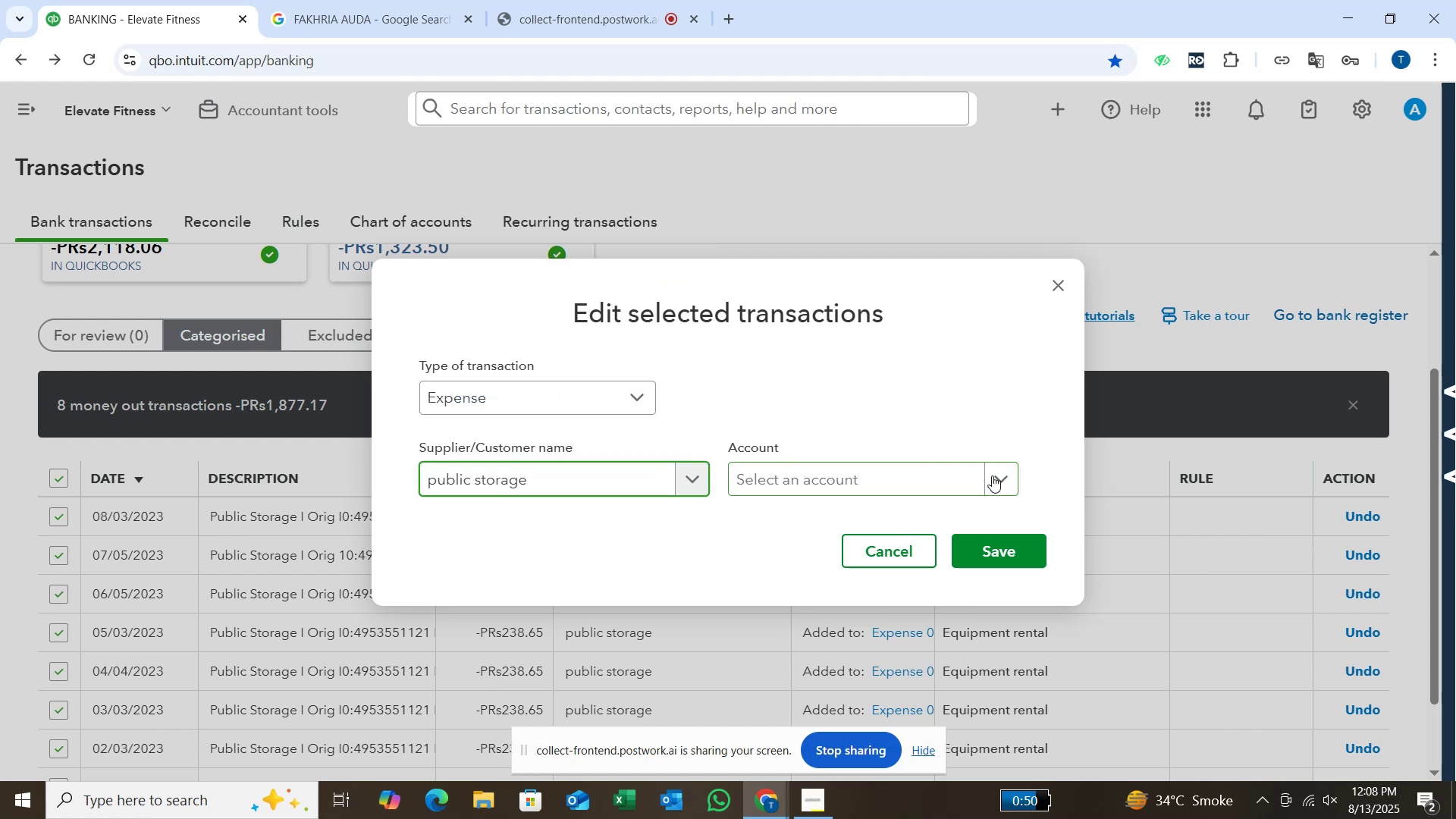 
left_click([992, 475])
 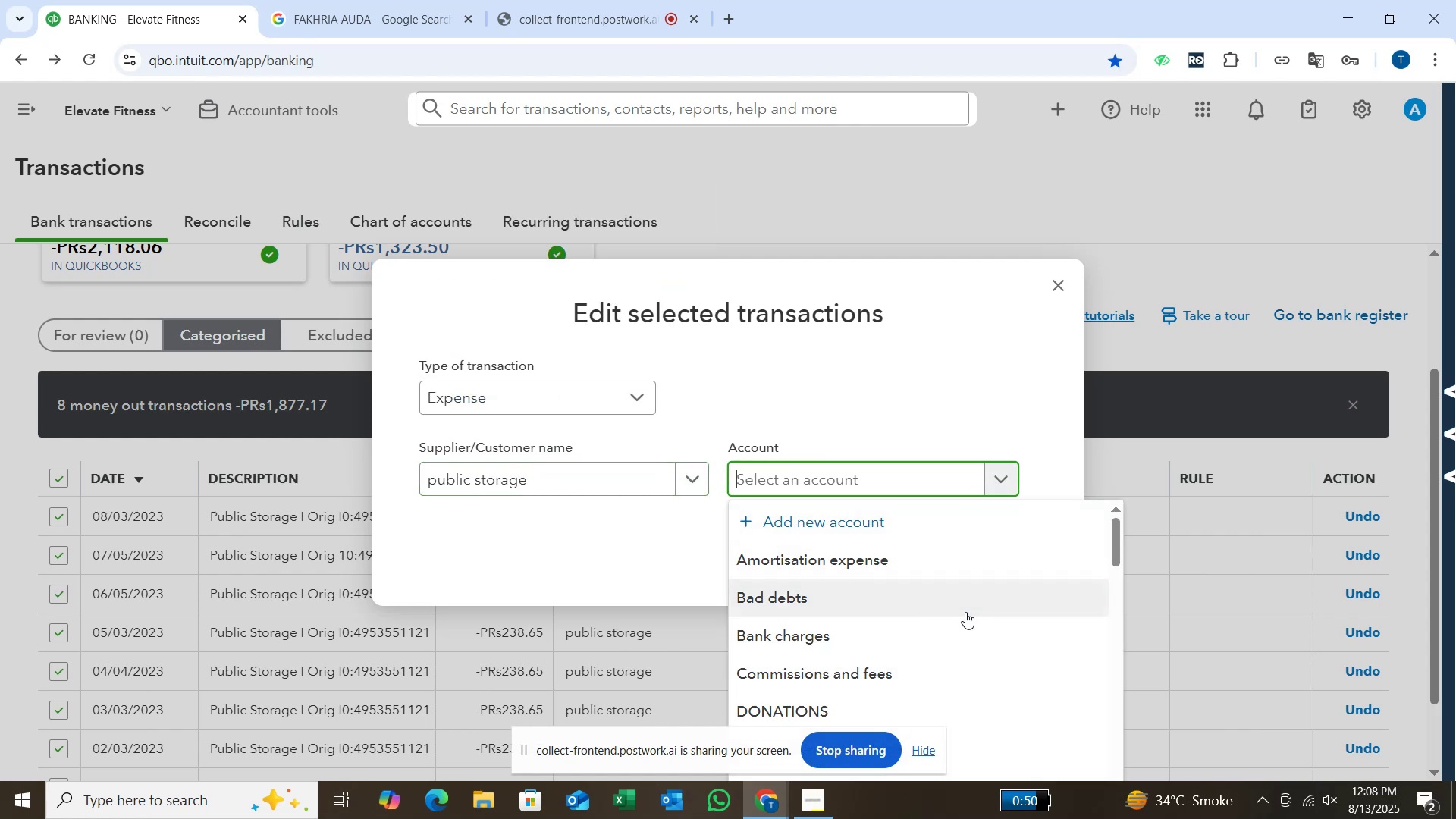 
scroll: coordinate [965, 612], scroll_direction: down, amount: 2.0
 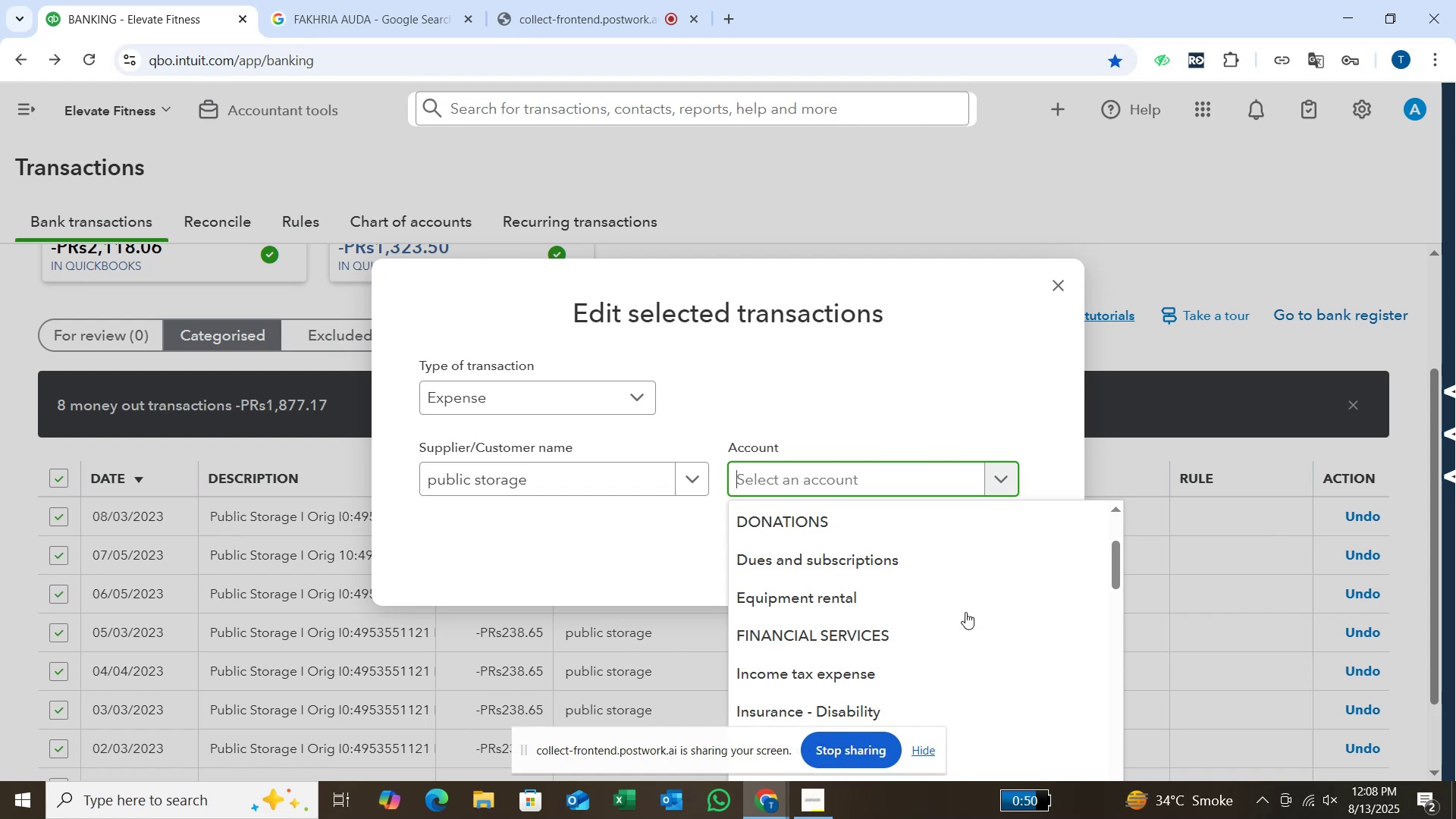 
scroll: coordinate [965, 612], scroll_direction: up, amount: 3.0
 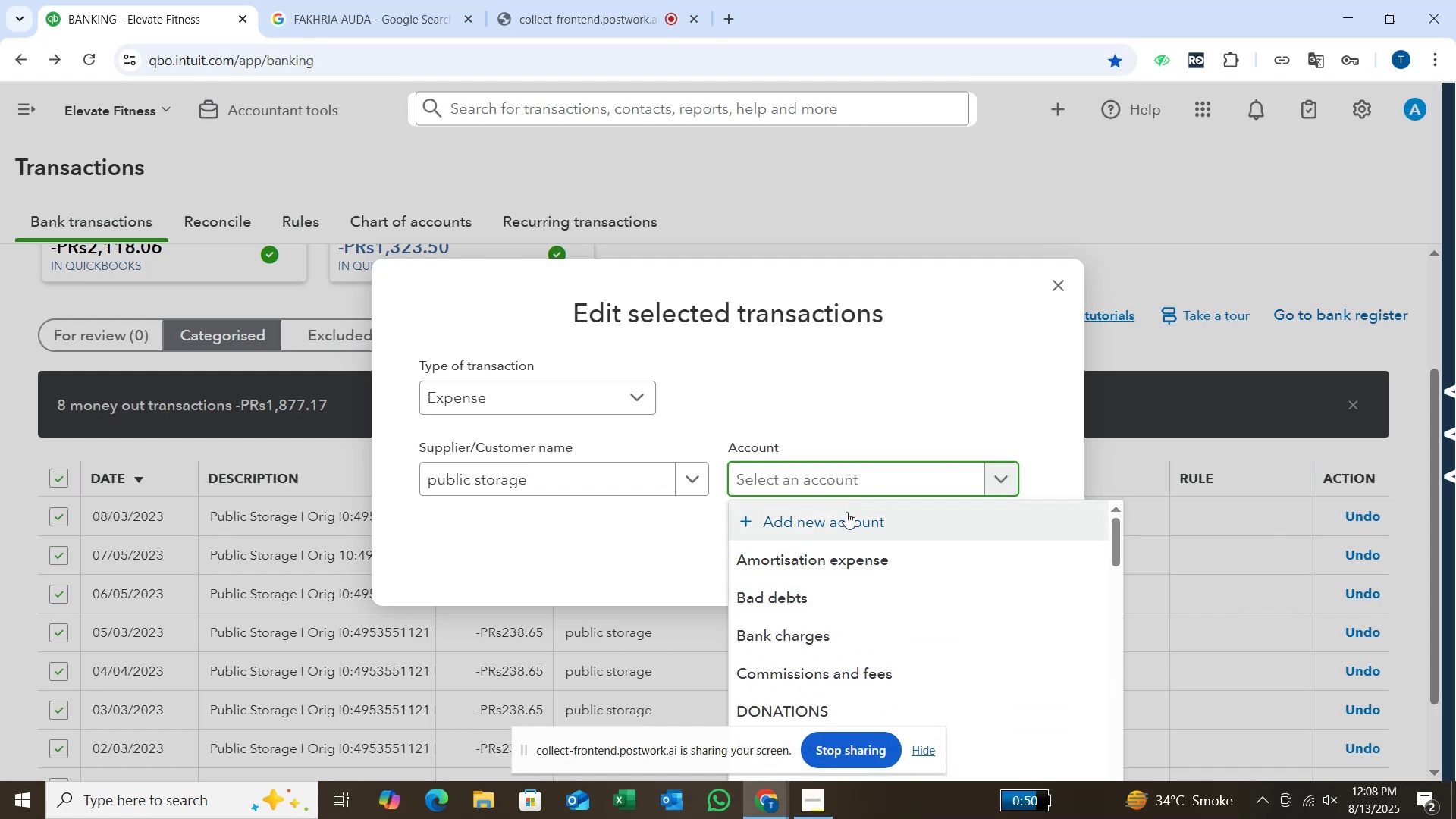 
wait(8.0)
 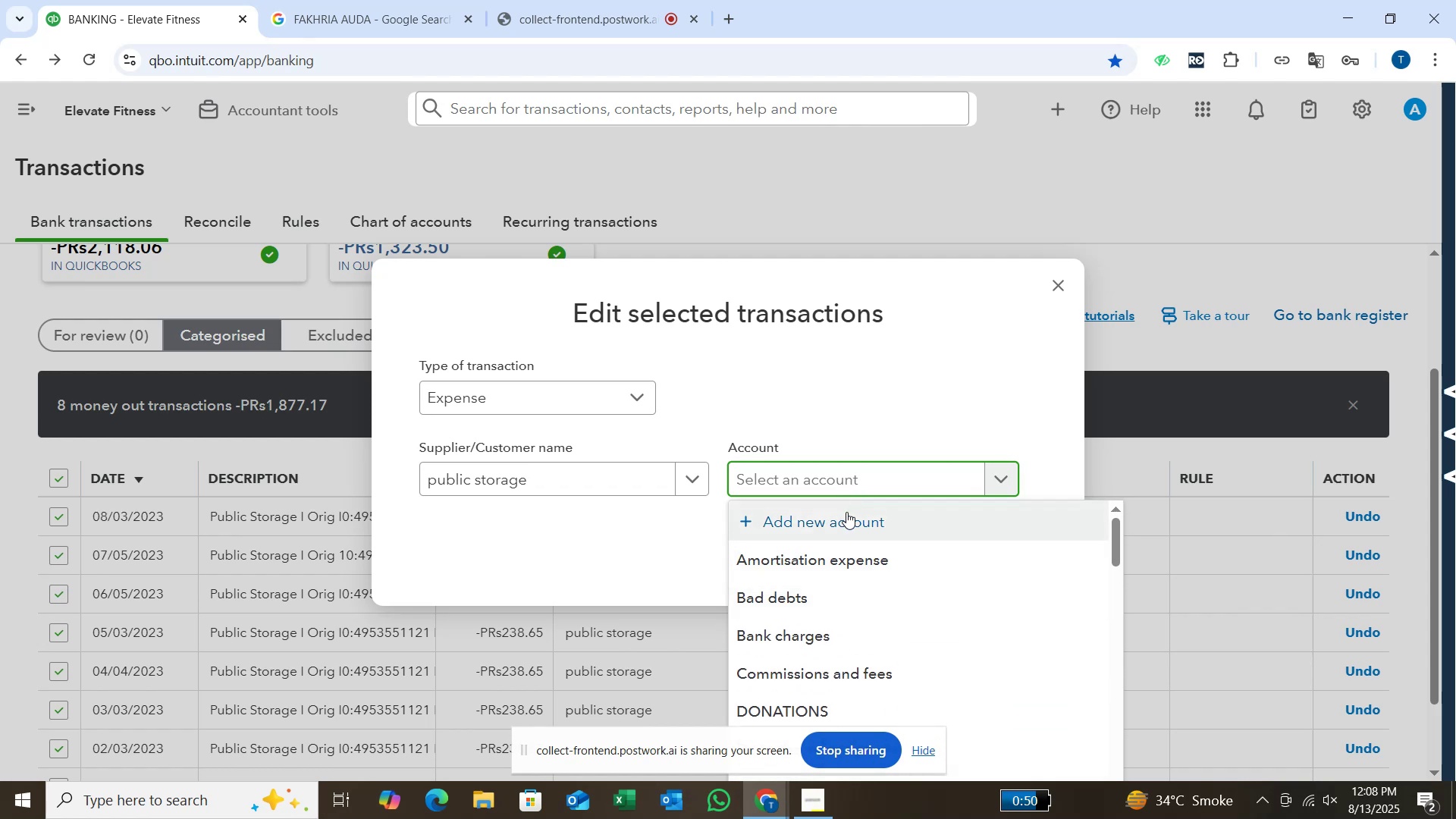 
type(ACCOMO)
 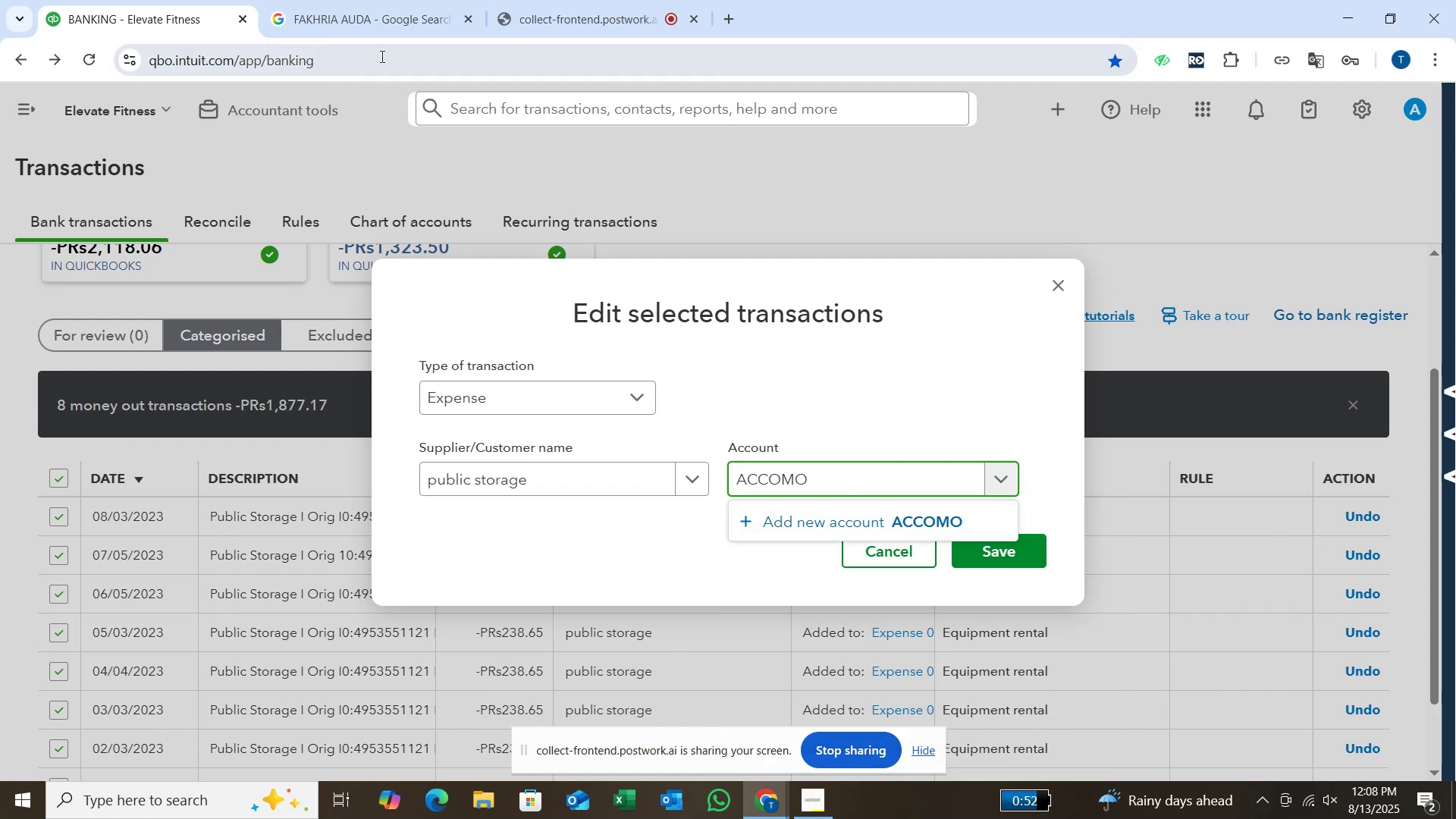 
left_click([373, 18])
 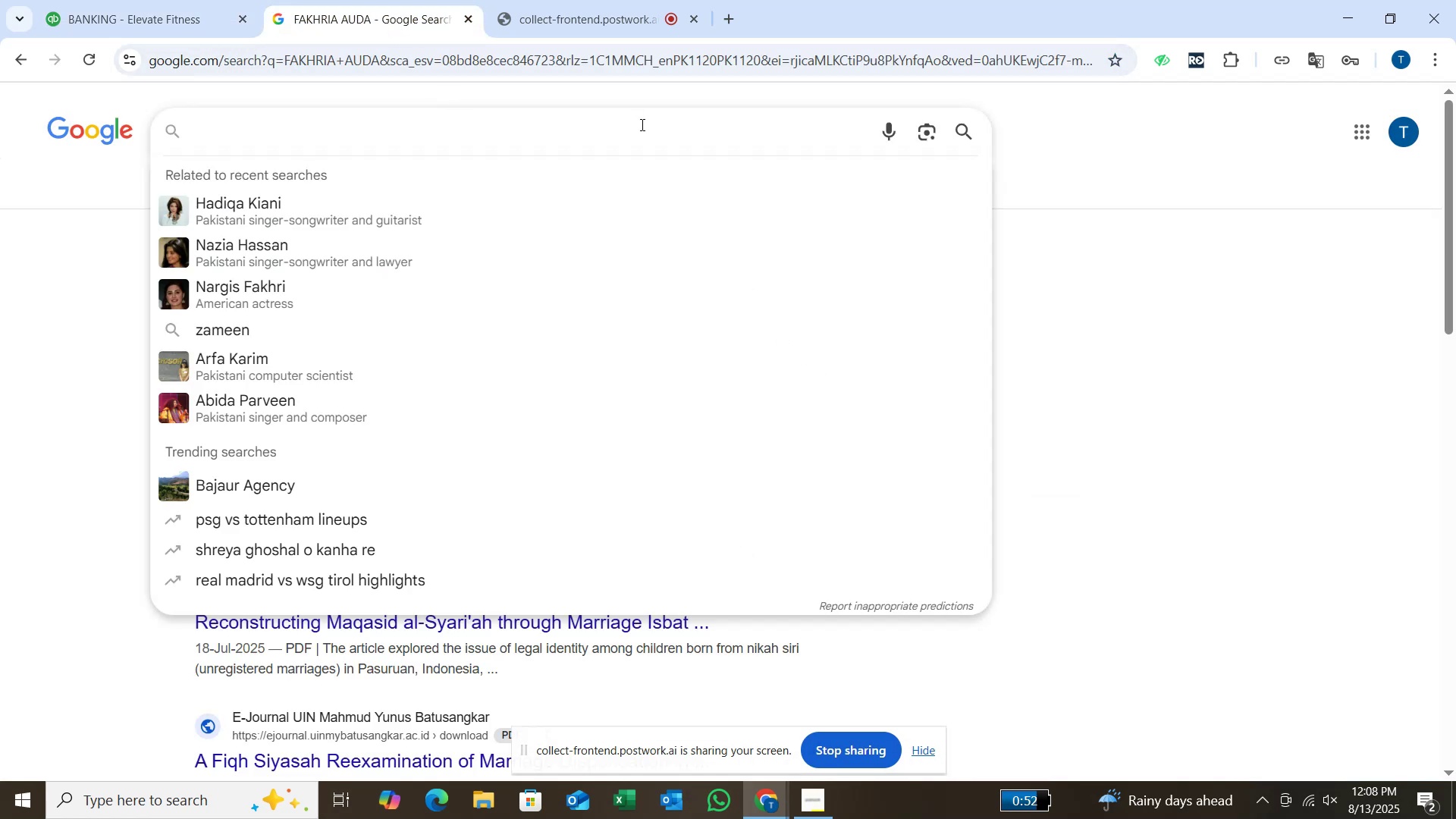 
type(PUBLIC STORA)
 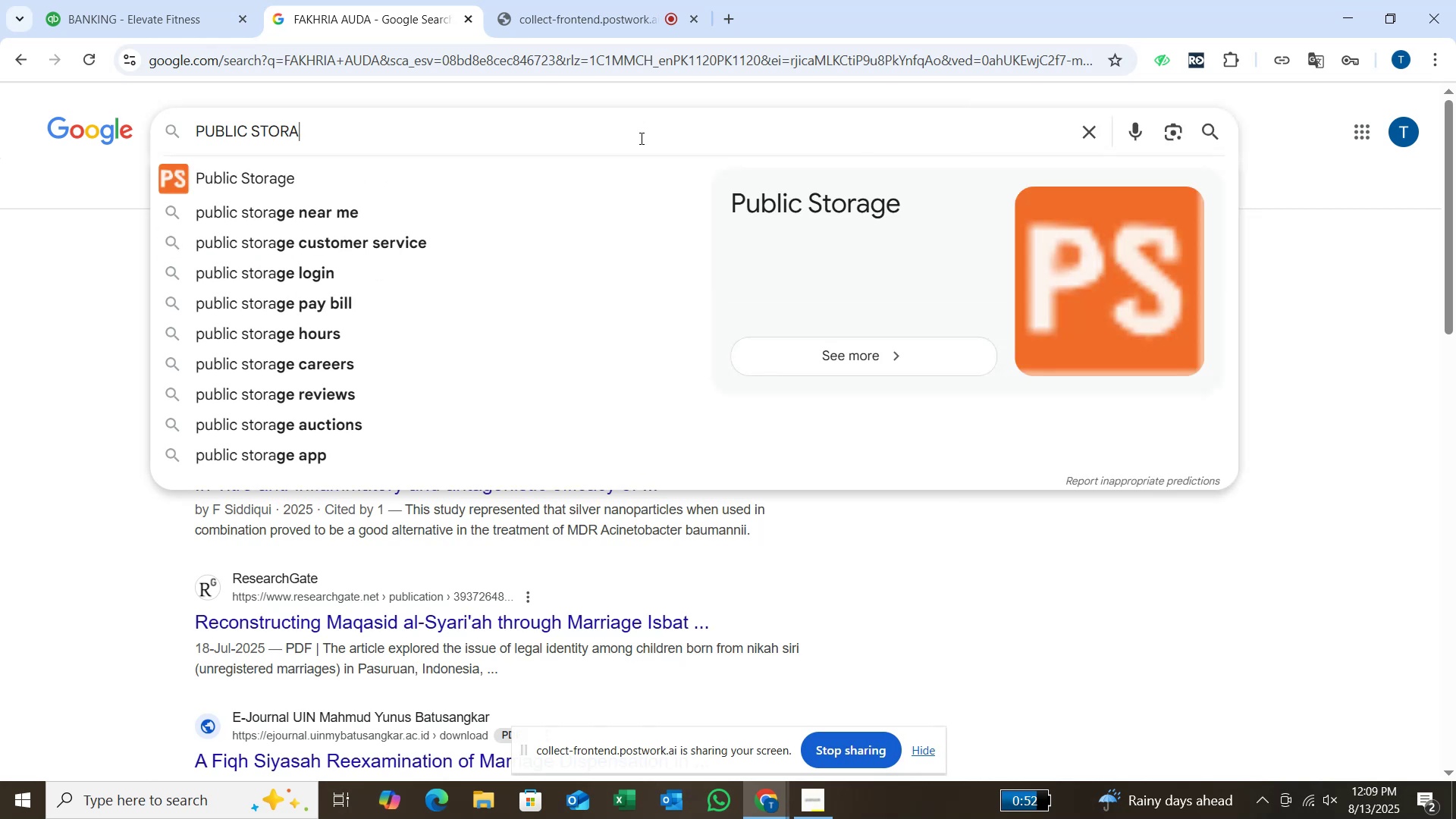 
left_click([499, 180])
 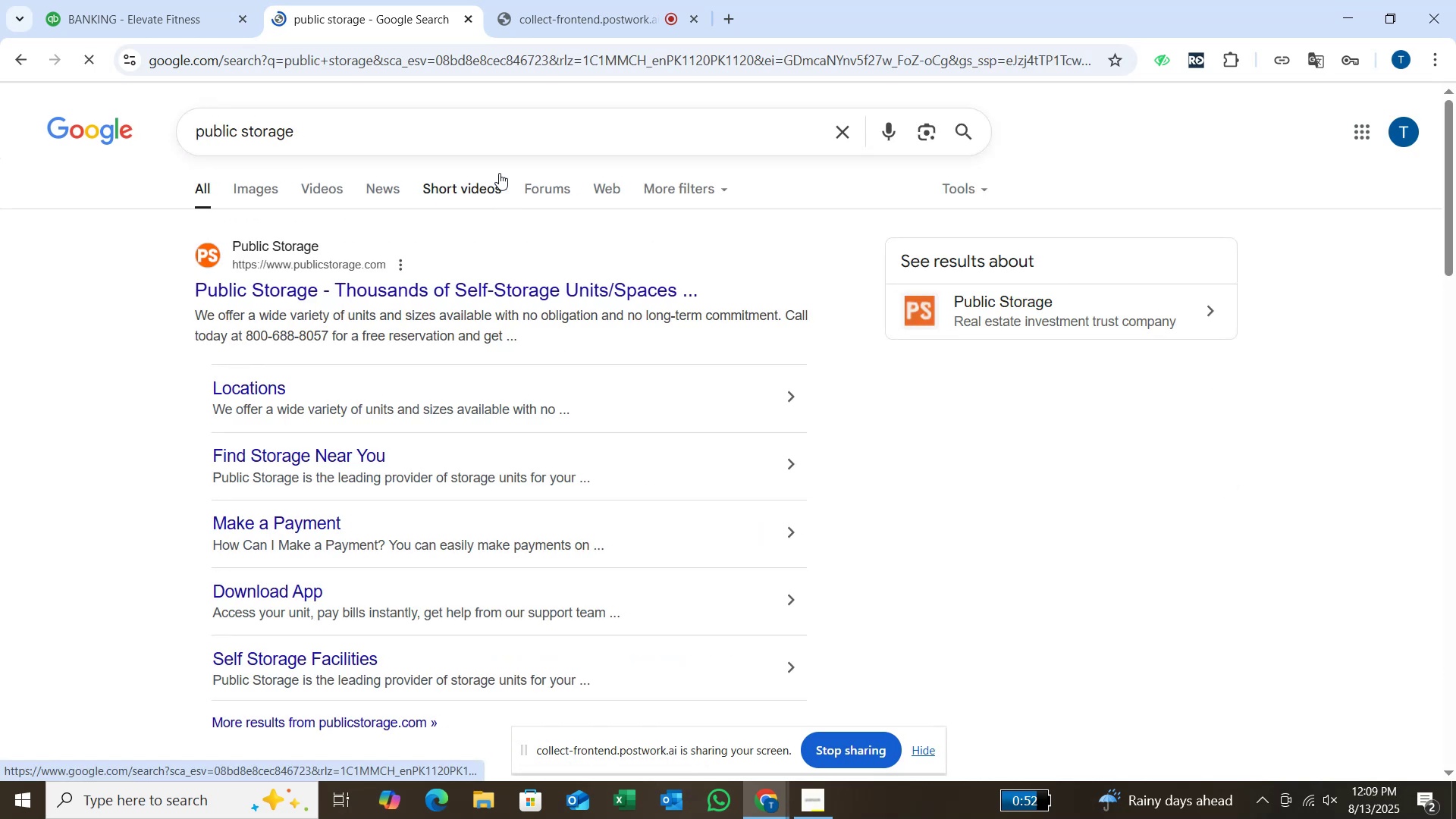 
left_click([442, 111])
 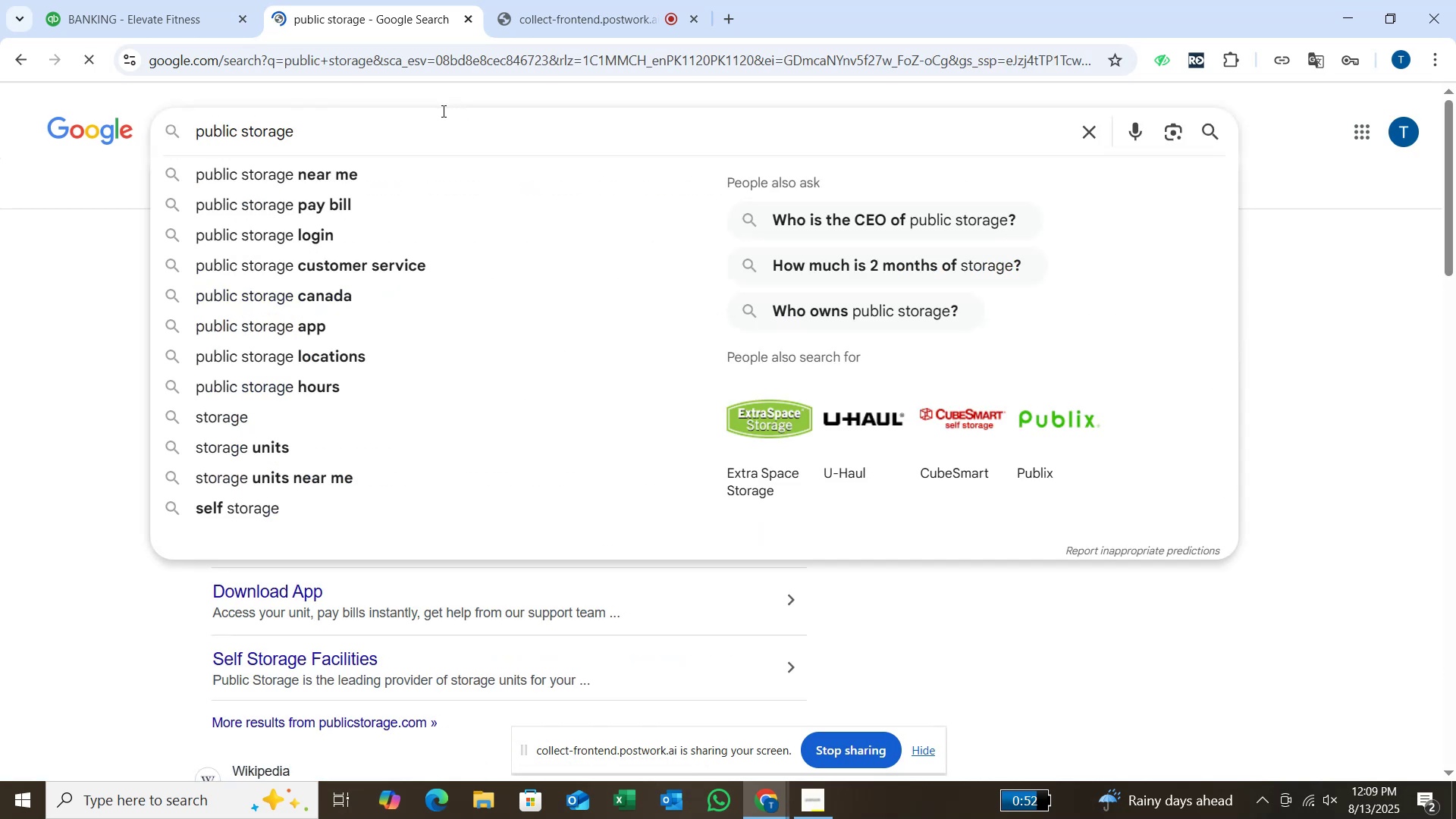 
type( IS)
 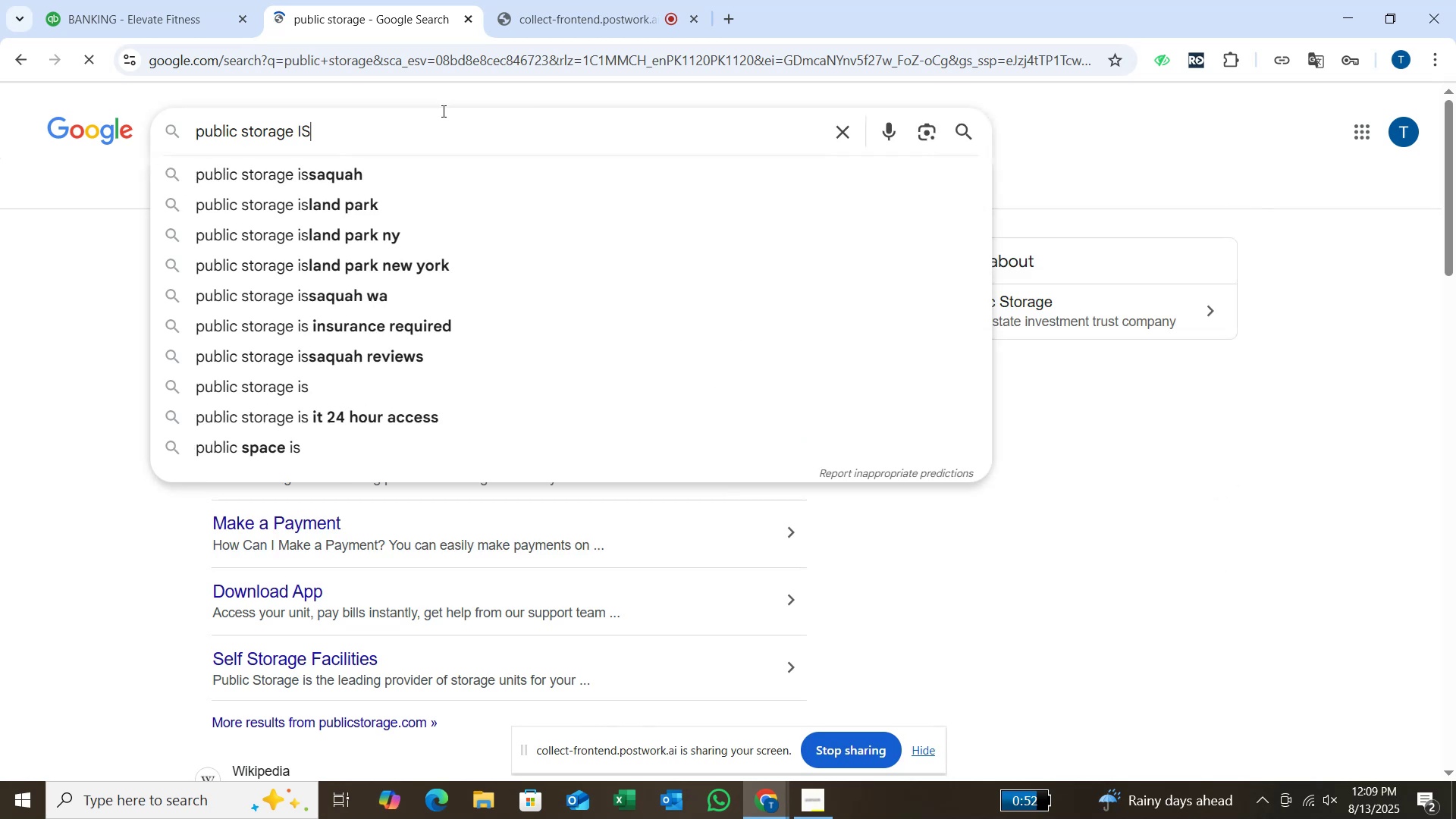 
key(Enter)
 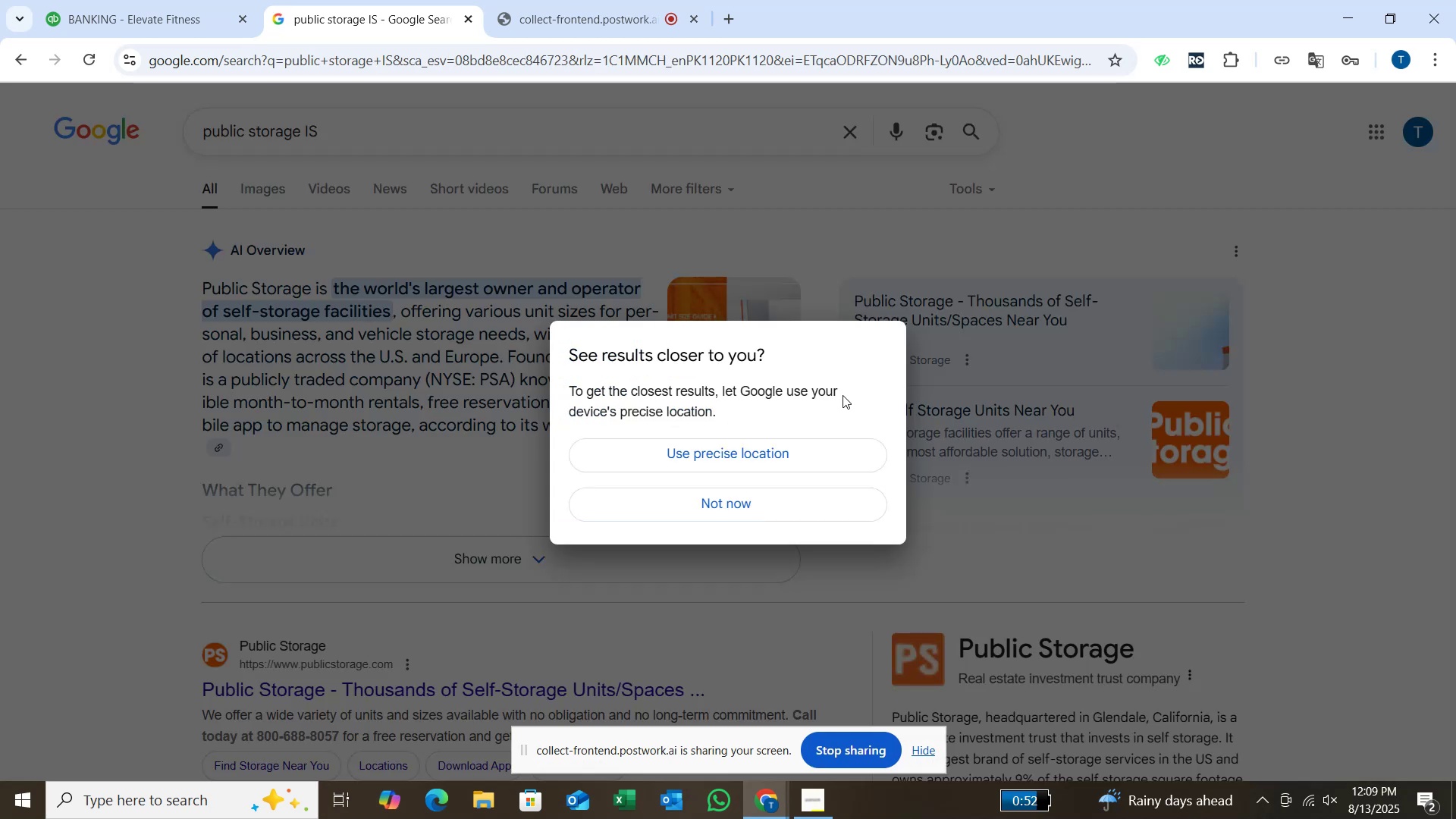 
wait(7.78)
 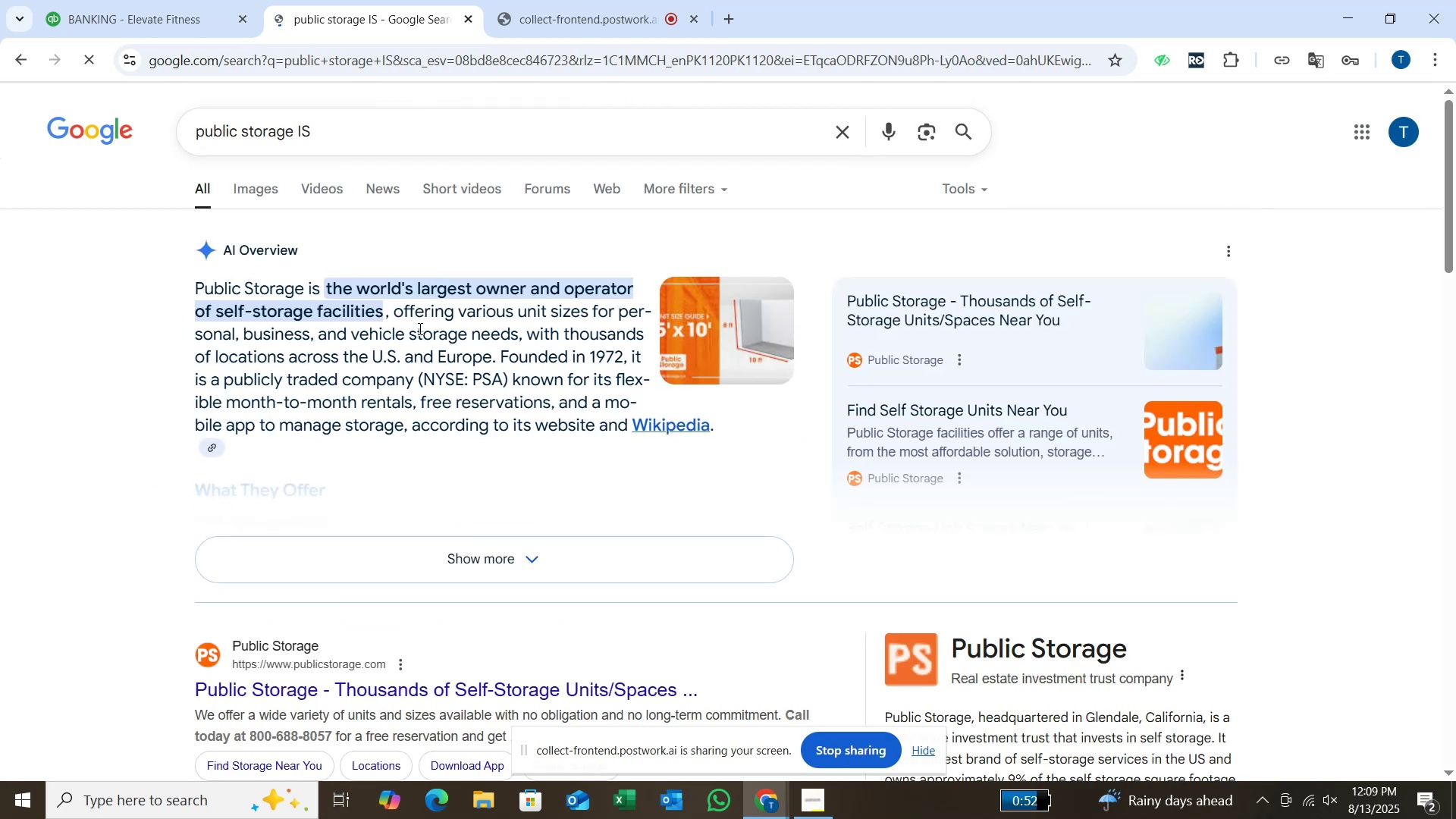 
left_click([755, 499])
 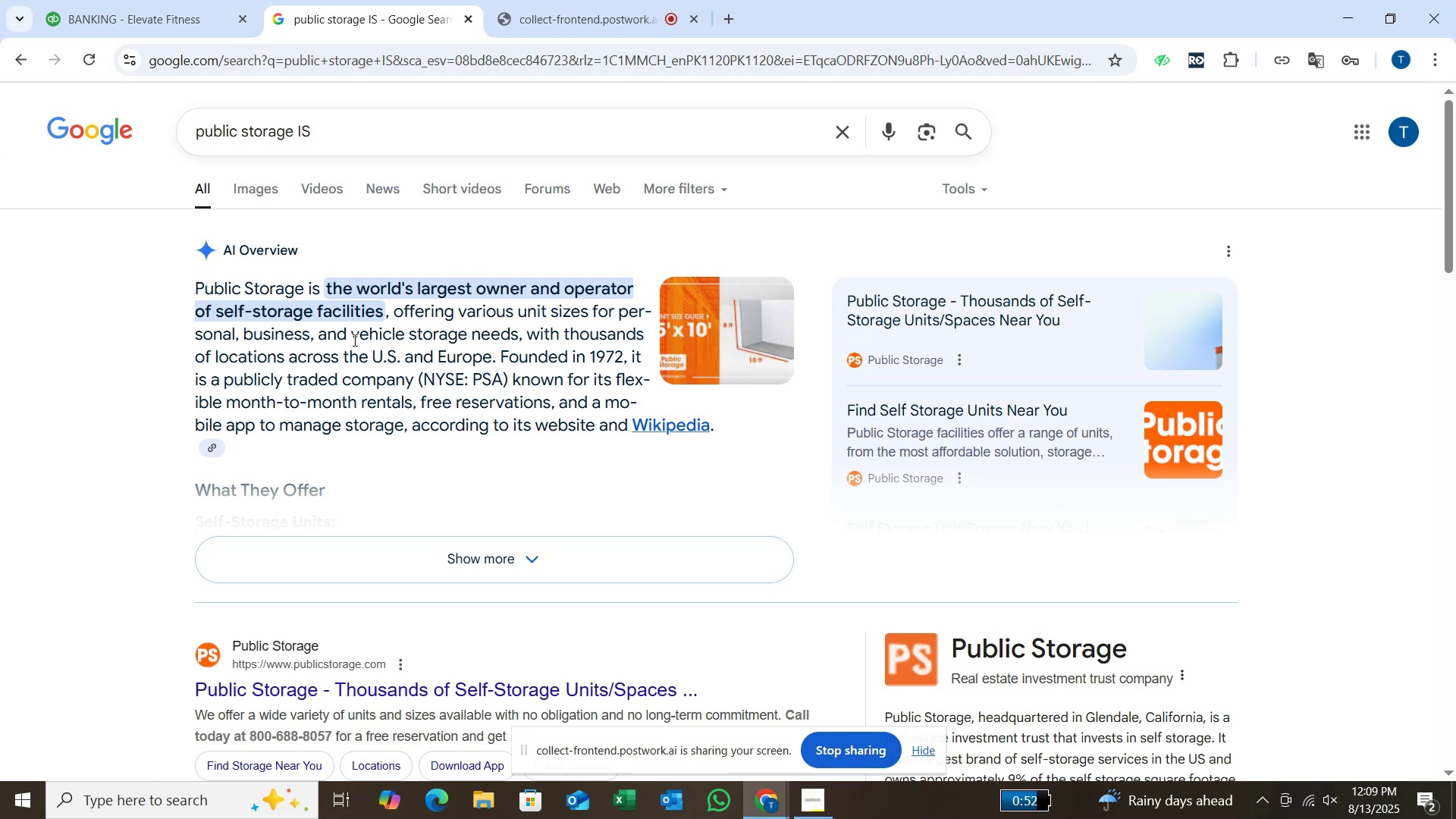 
wait(13.35)
 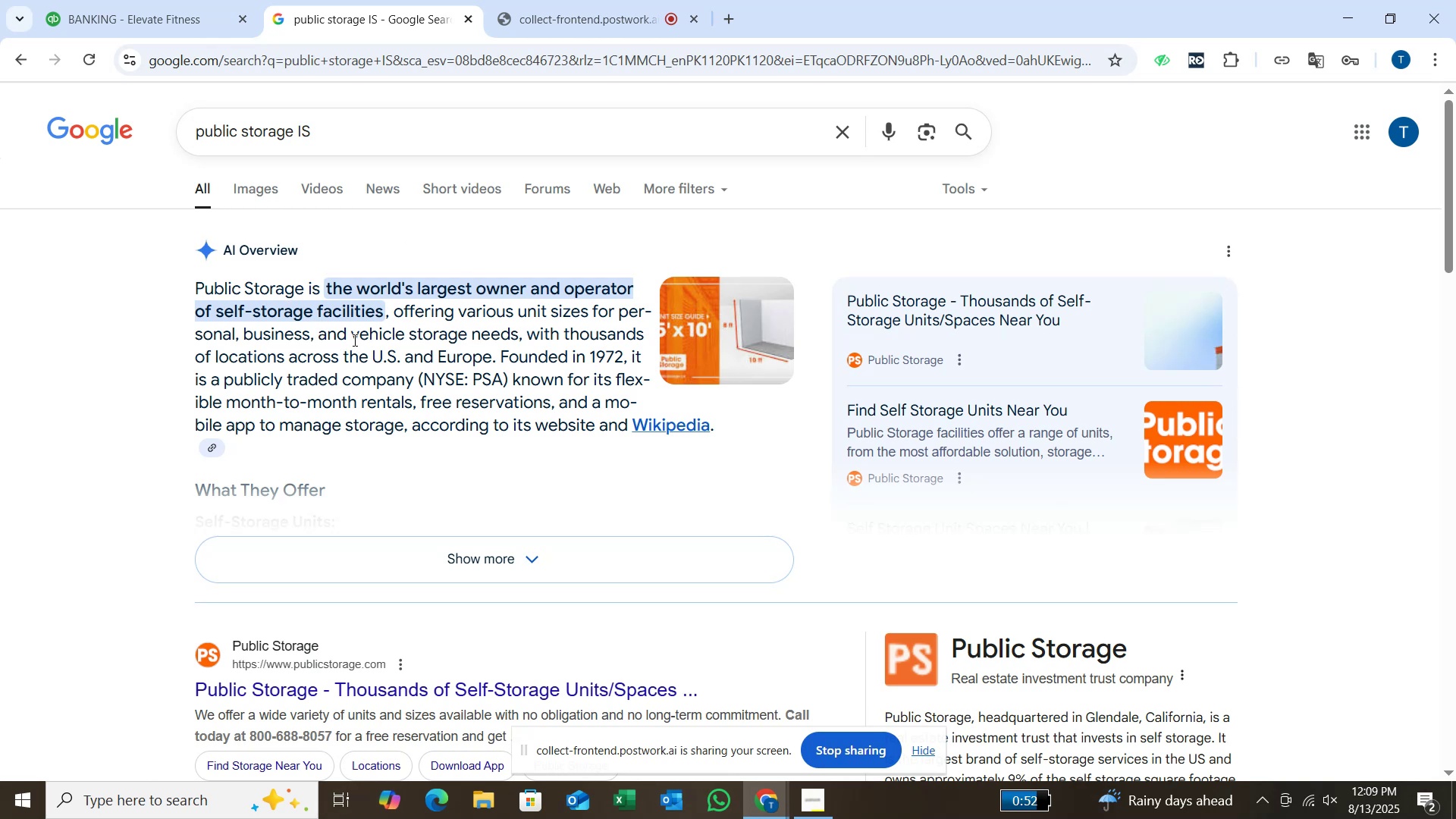 
left_click([170, 21])
 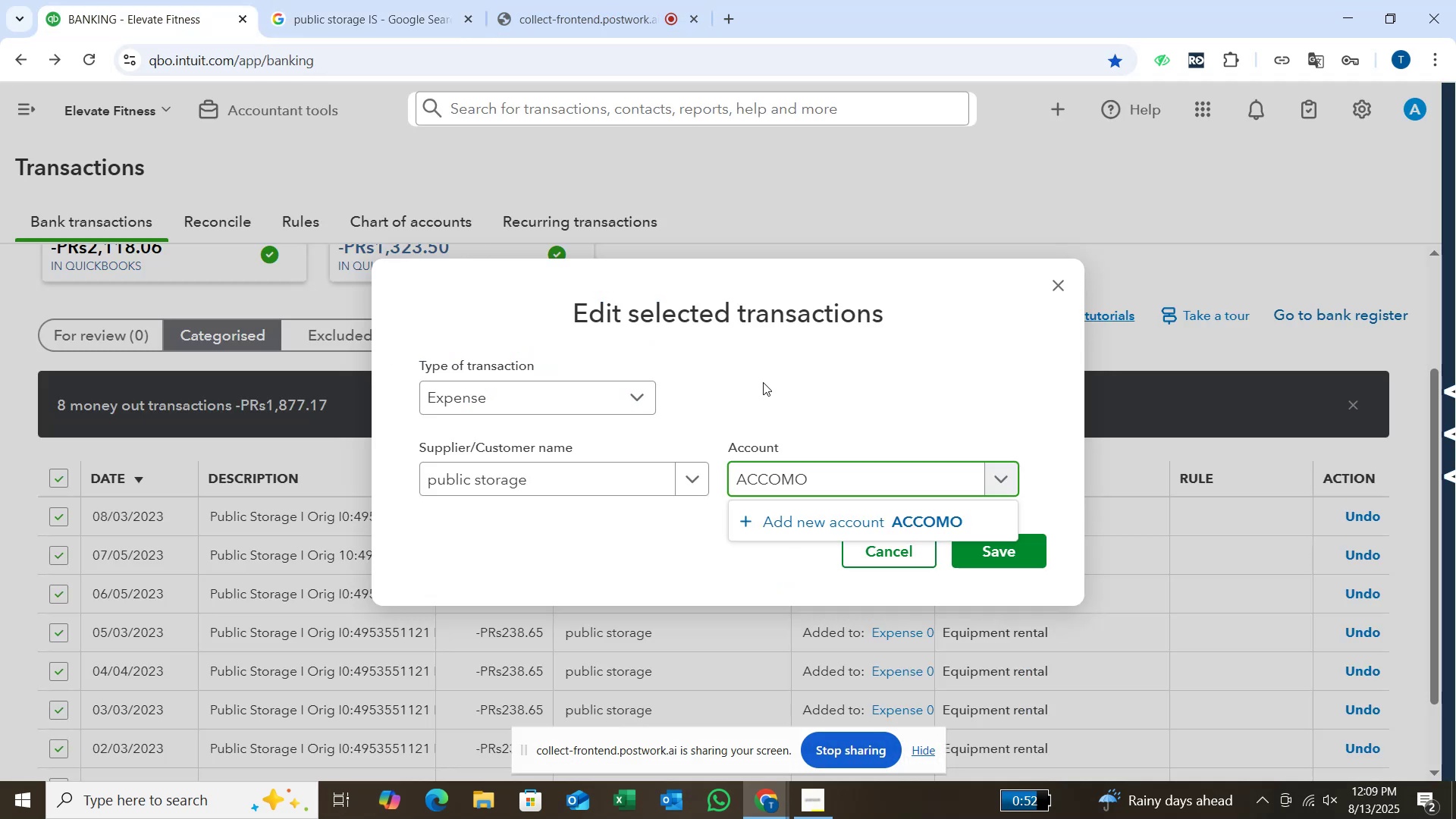 
type(DATION AND STORAN)
key(Backspace)
type(GE)
 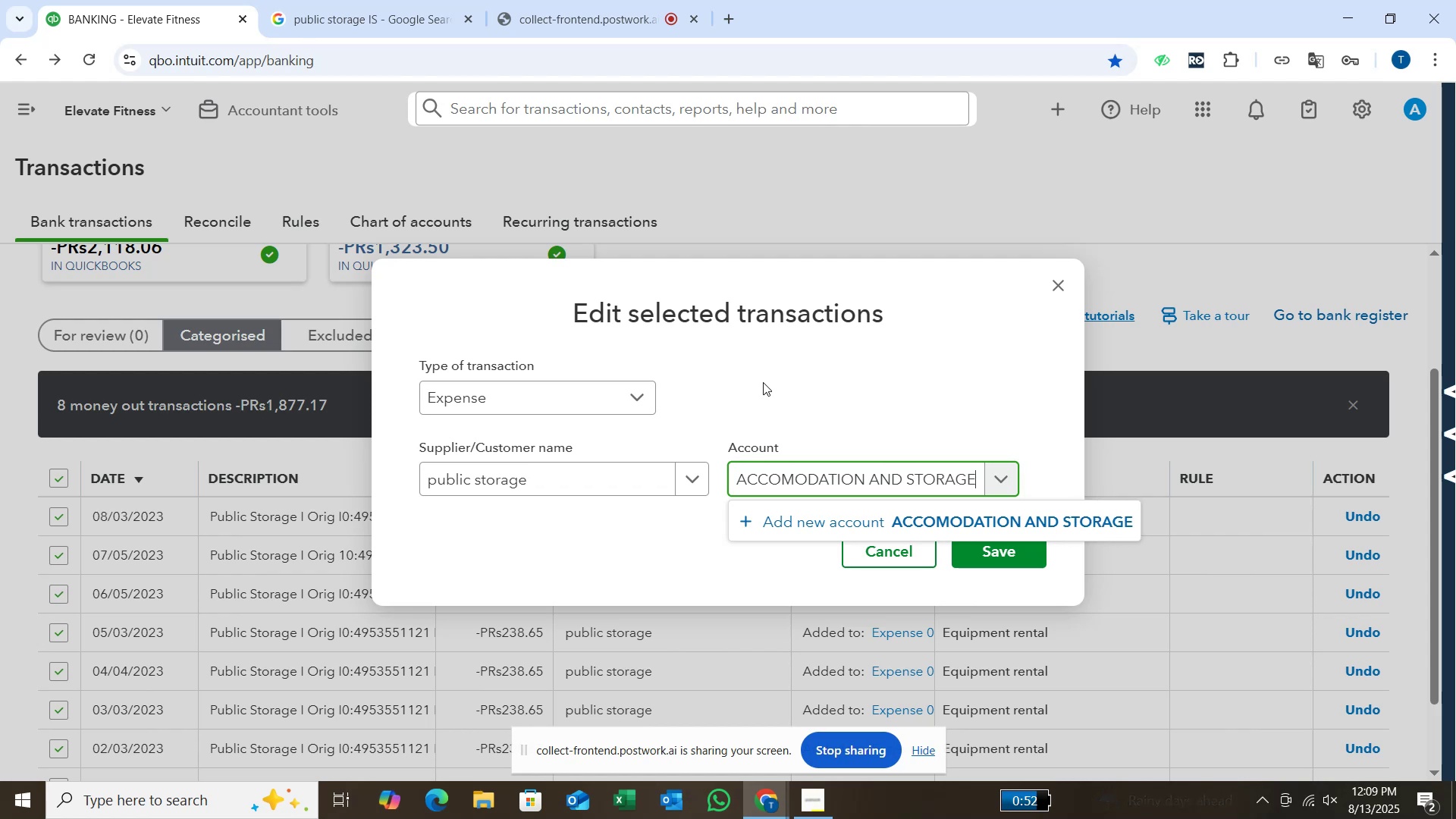 
key(Enter)
 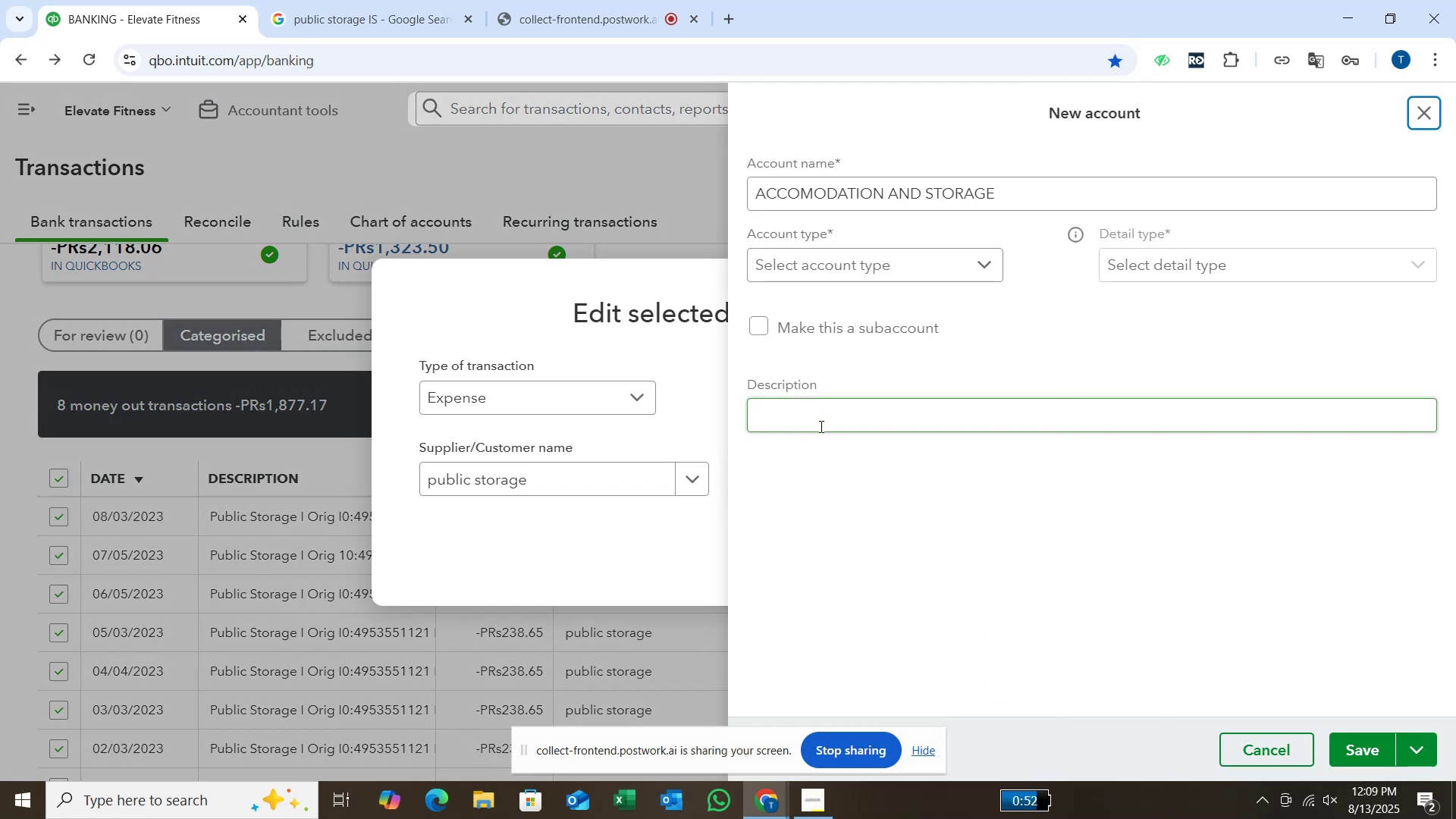 
left_click([985, 251])
 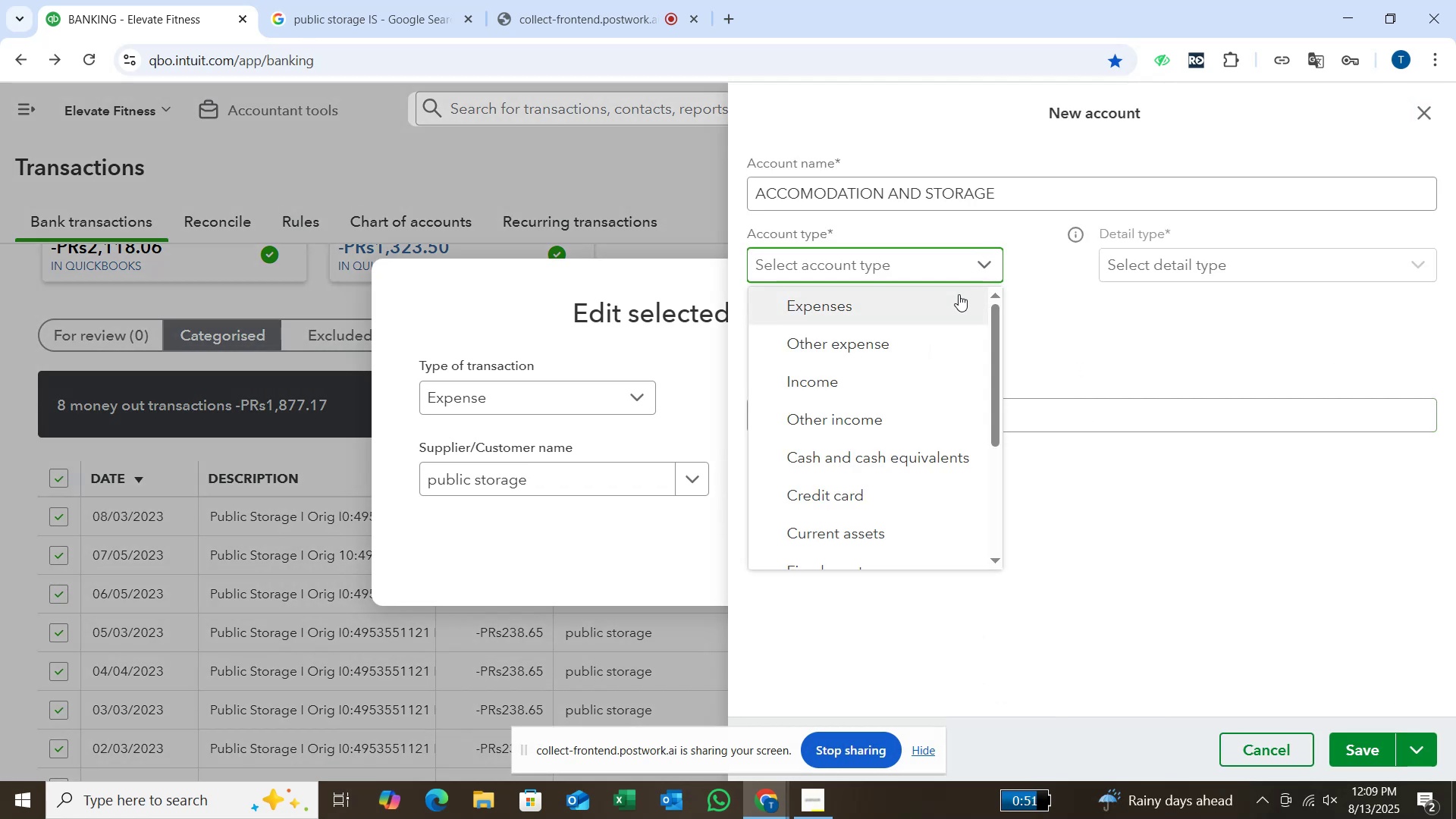 
left_click([956, 298])
 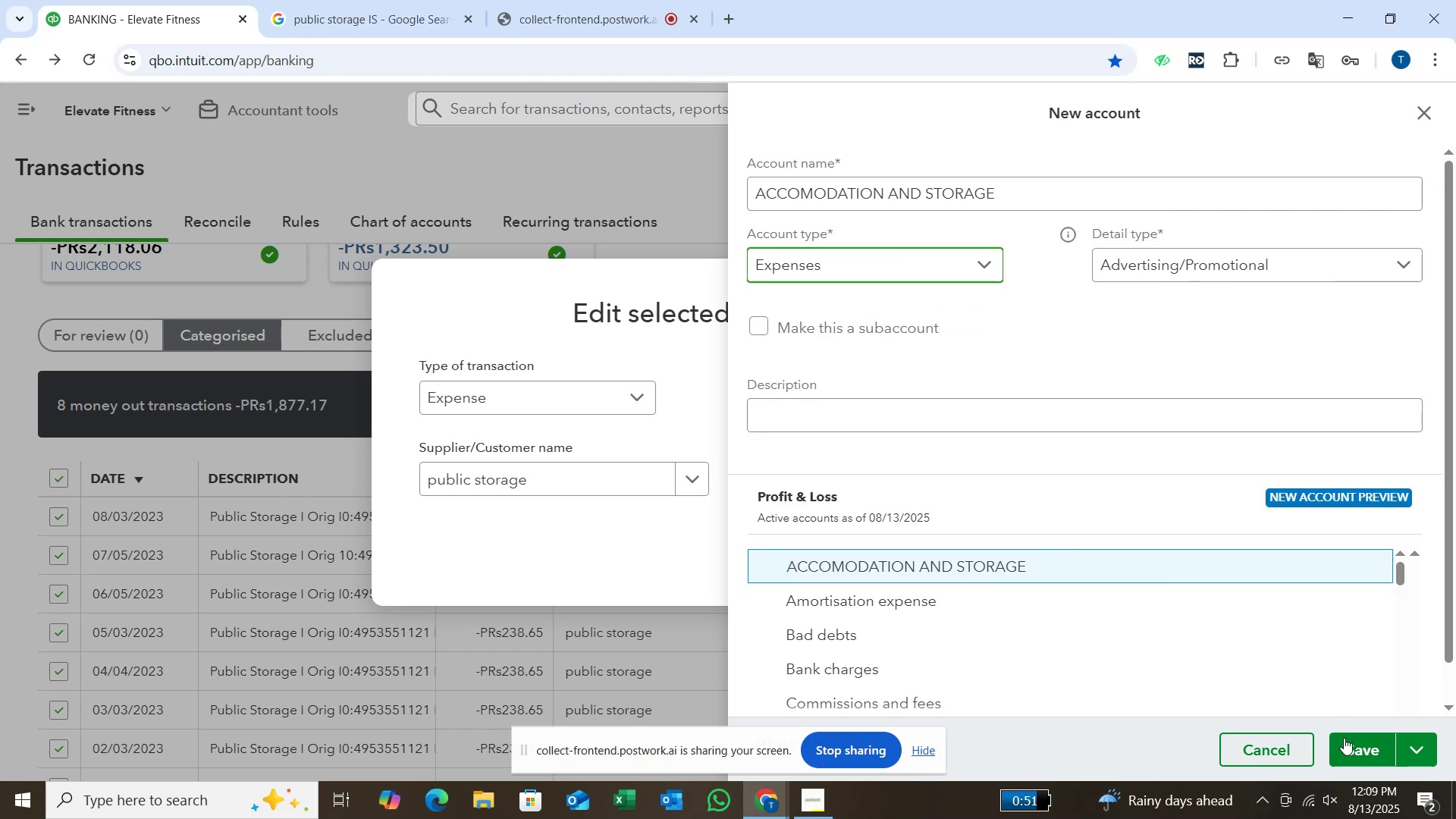 
left_click([1345, 745])
 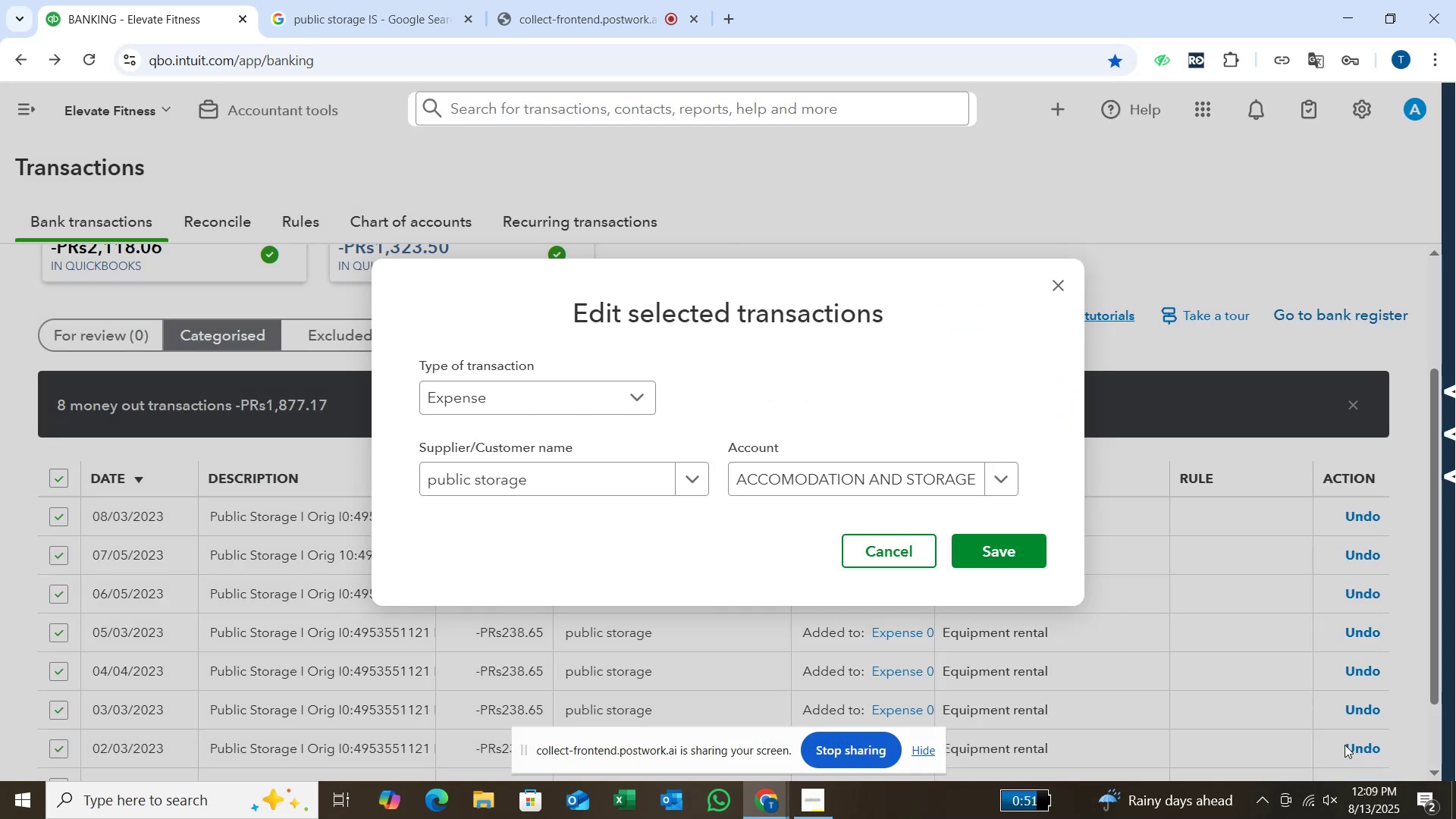 
wait(5.73)
 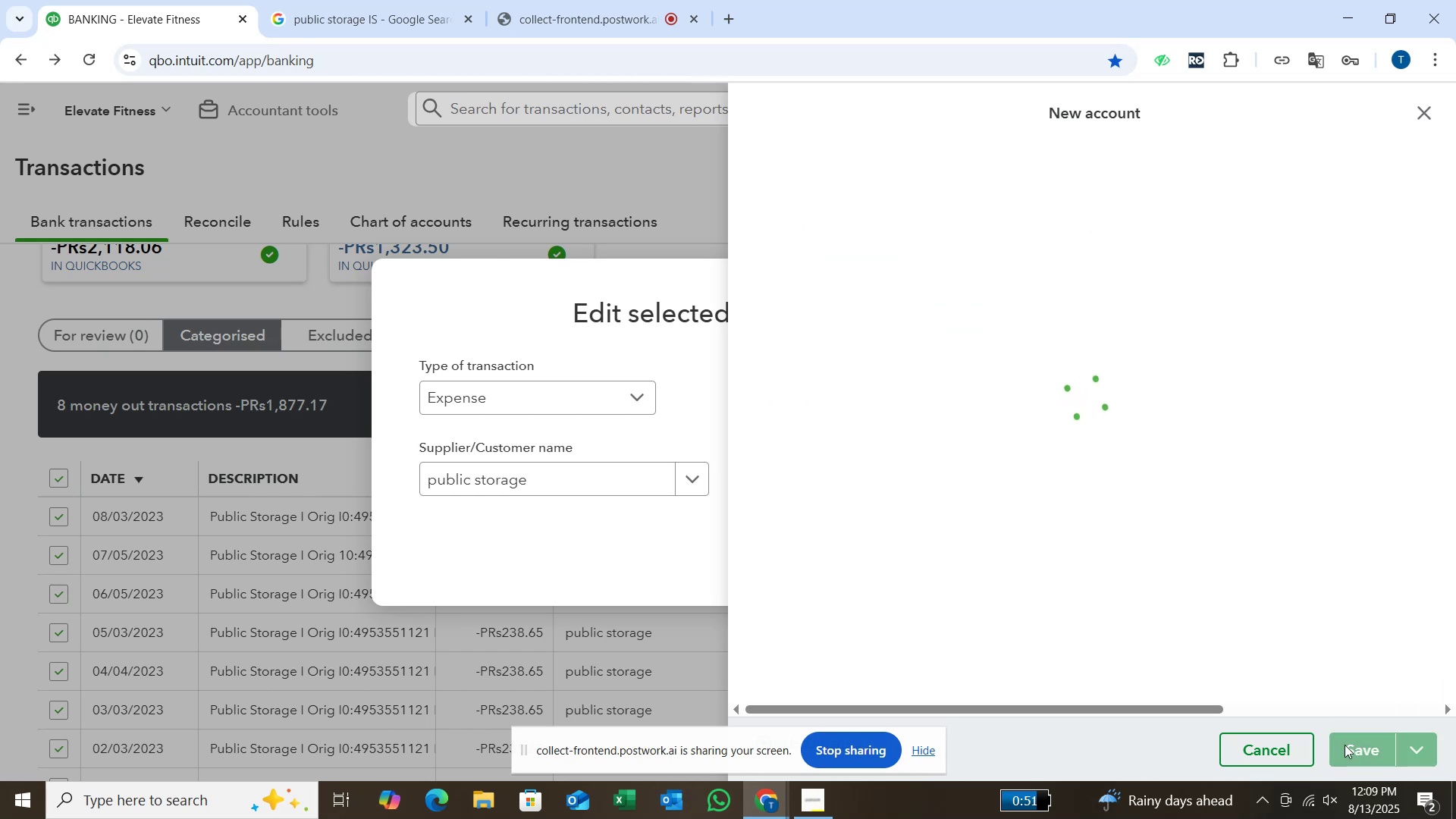 
left_click([971, 552])
 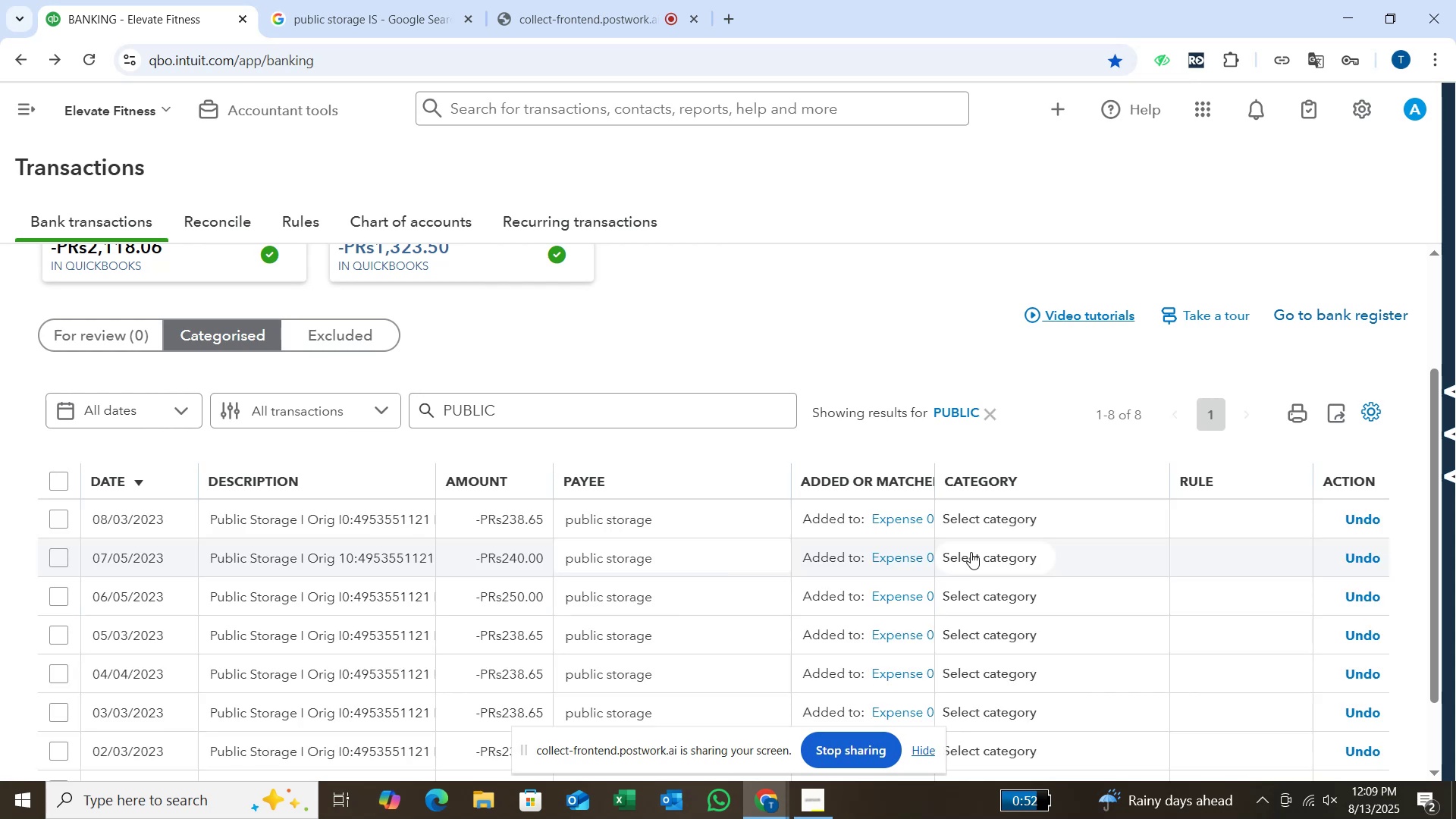 
scroll: coordinate [789, 580], scroll_direction: down, amount: 2.0
 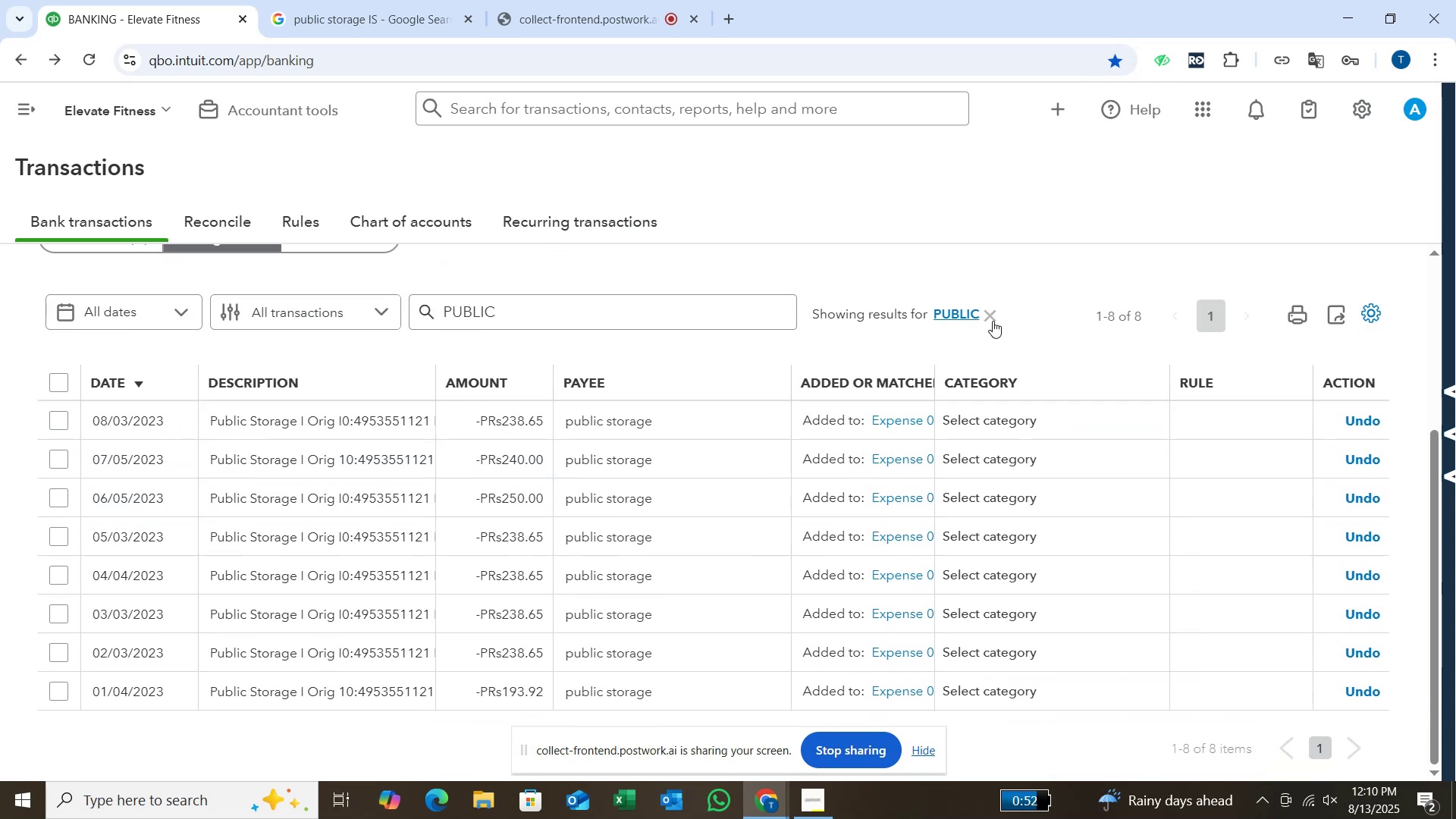 
left_click([990, 316])
 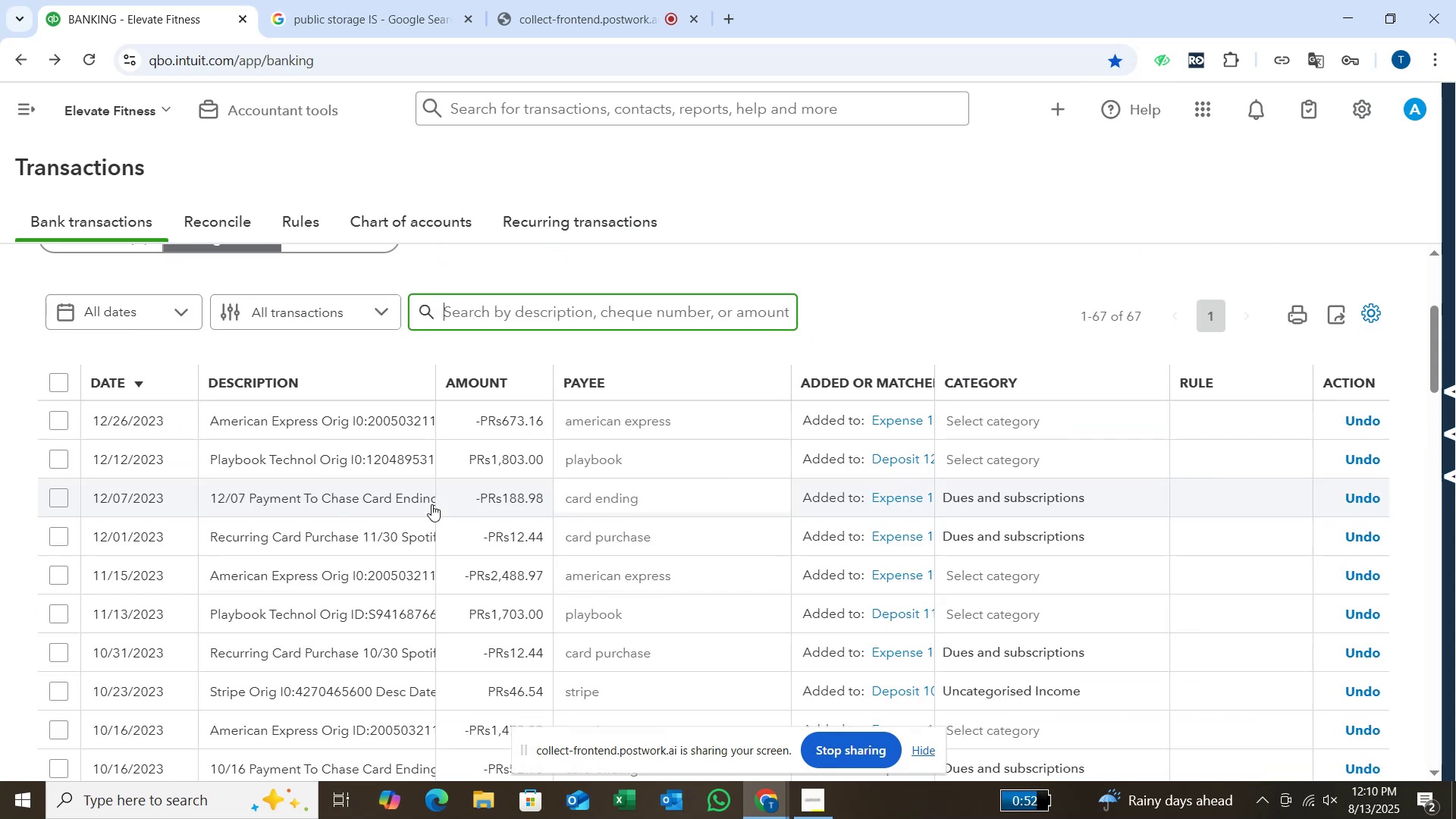 
scroll: coordinate [310, 570], scroll_direction: down, amount: 12.0
 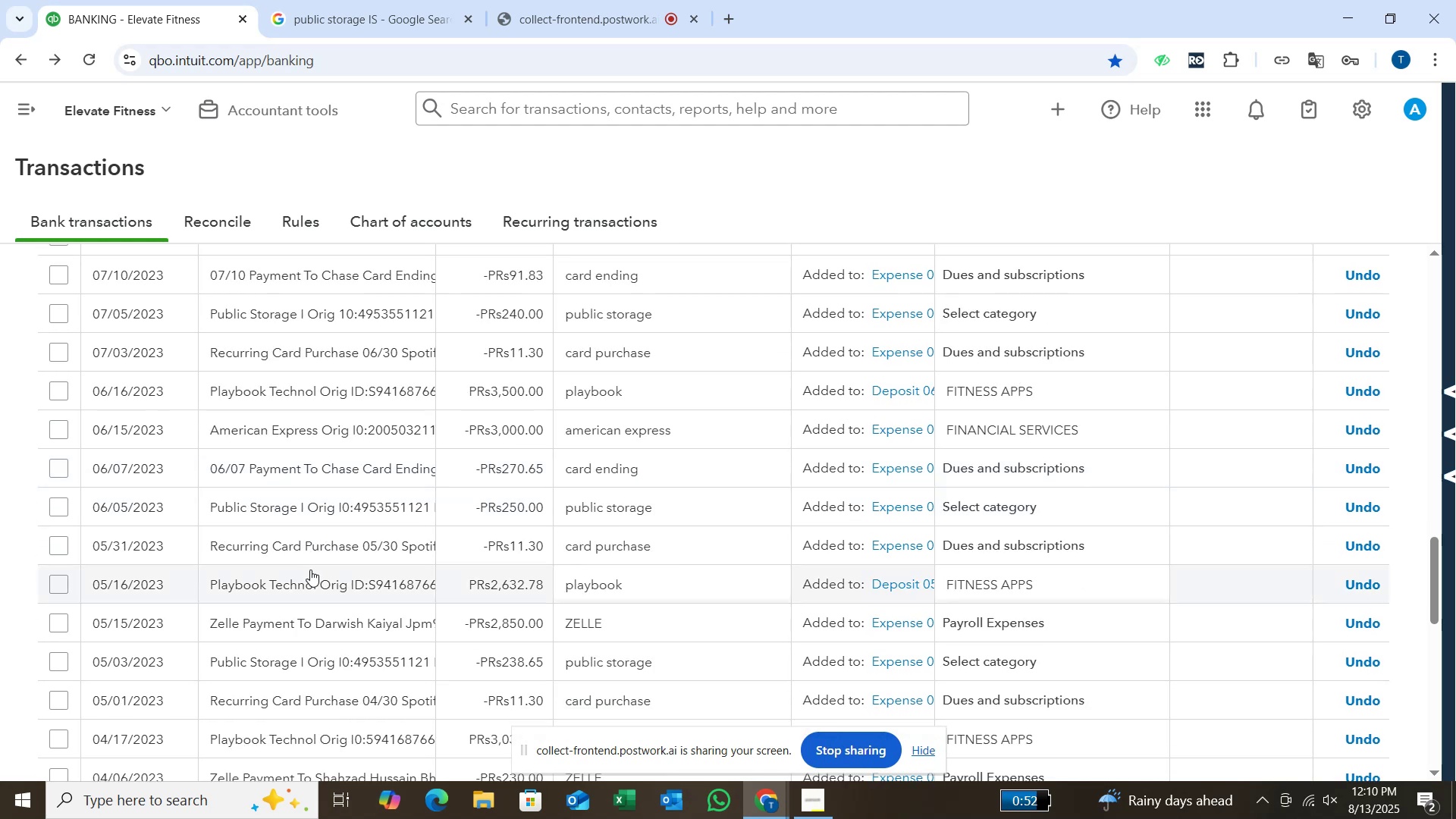 
scroll: coordinate [310, 570], scroll_direction: down, amount: 6.0
 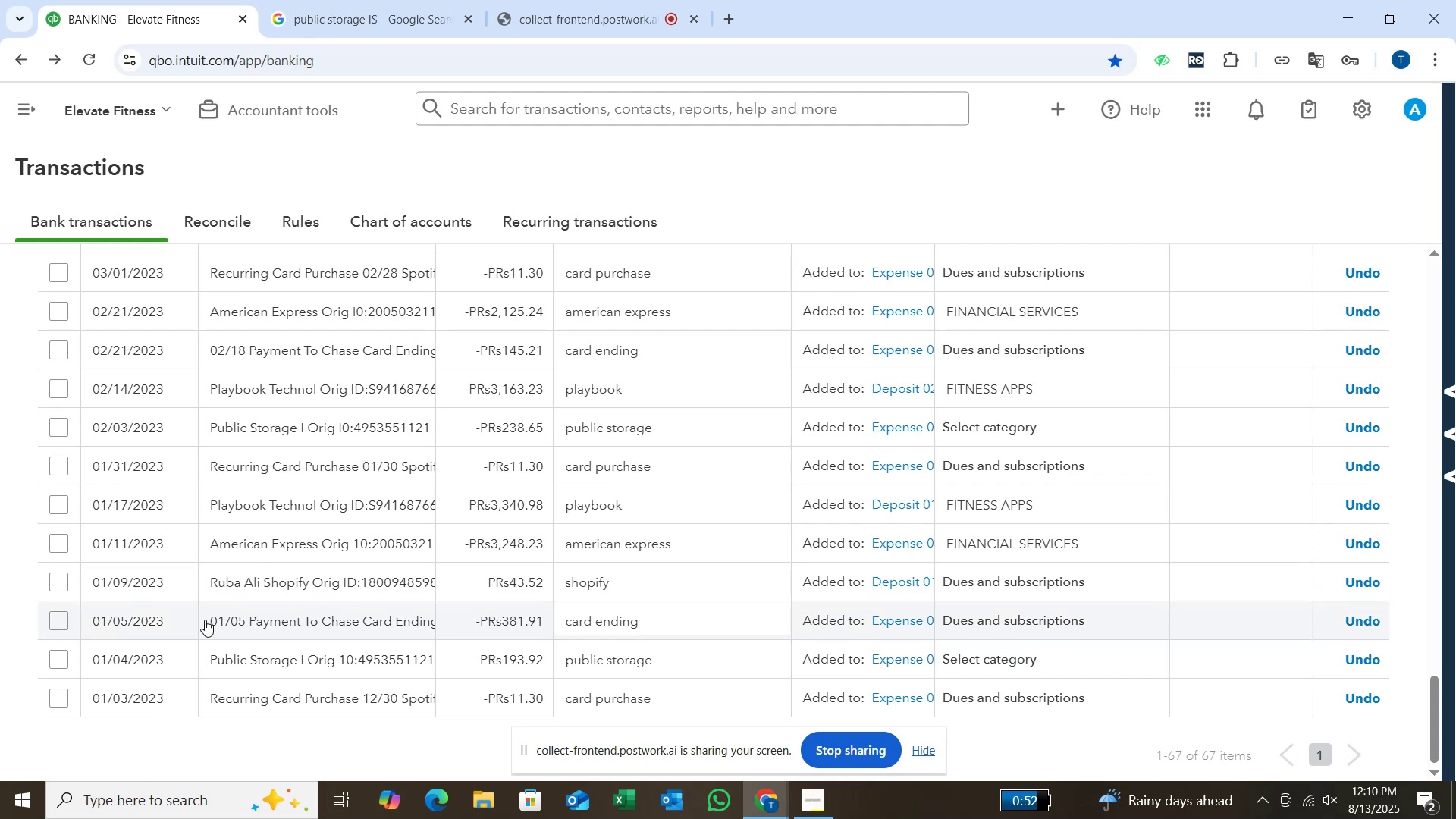 
wait(20.47)
 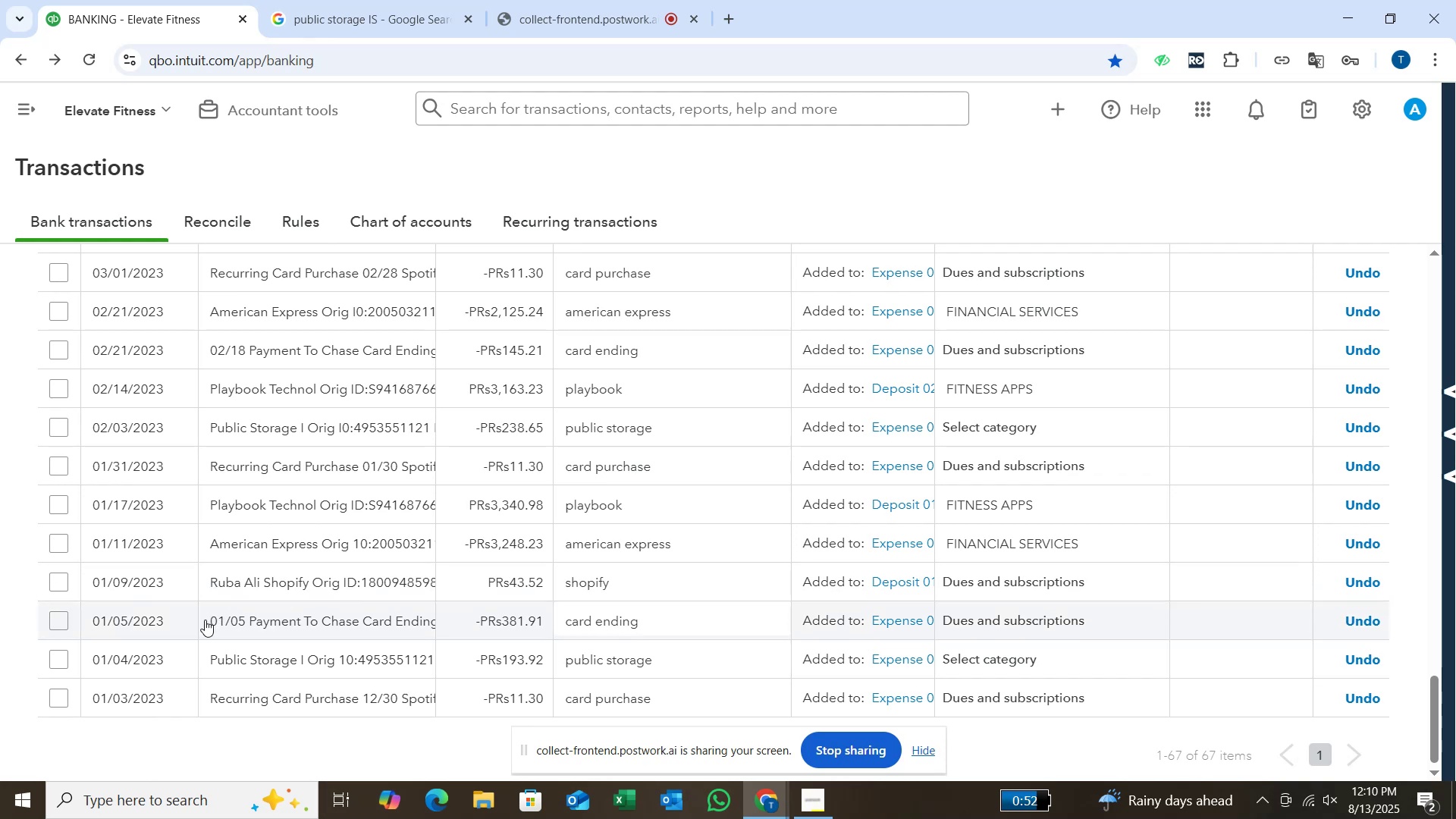 
left_click([52, 582])
 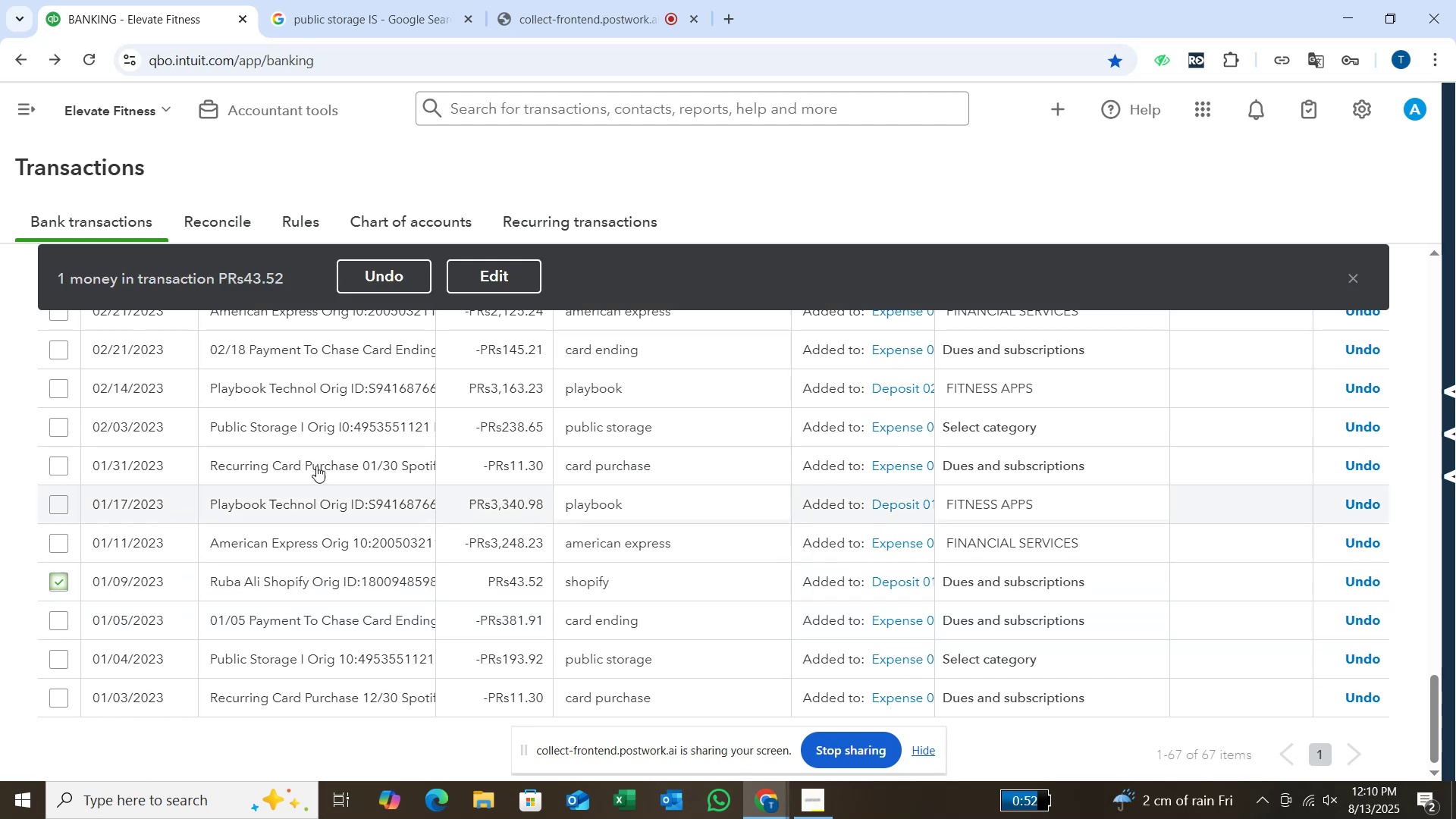 
left_click([494, 281])
 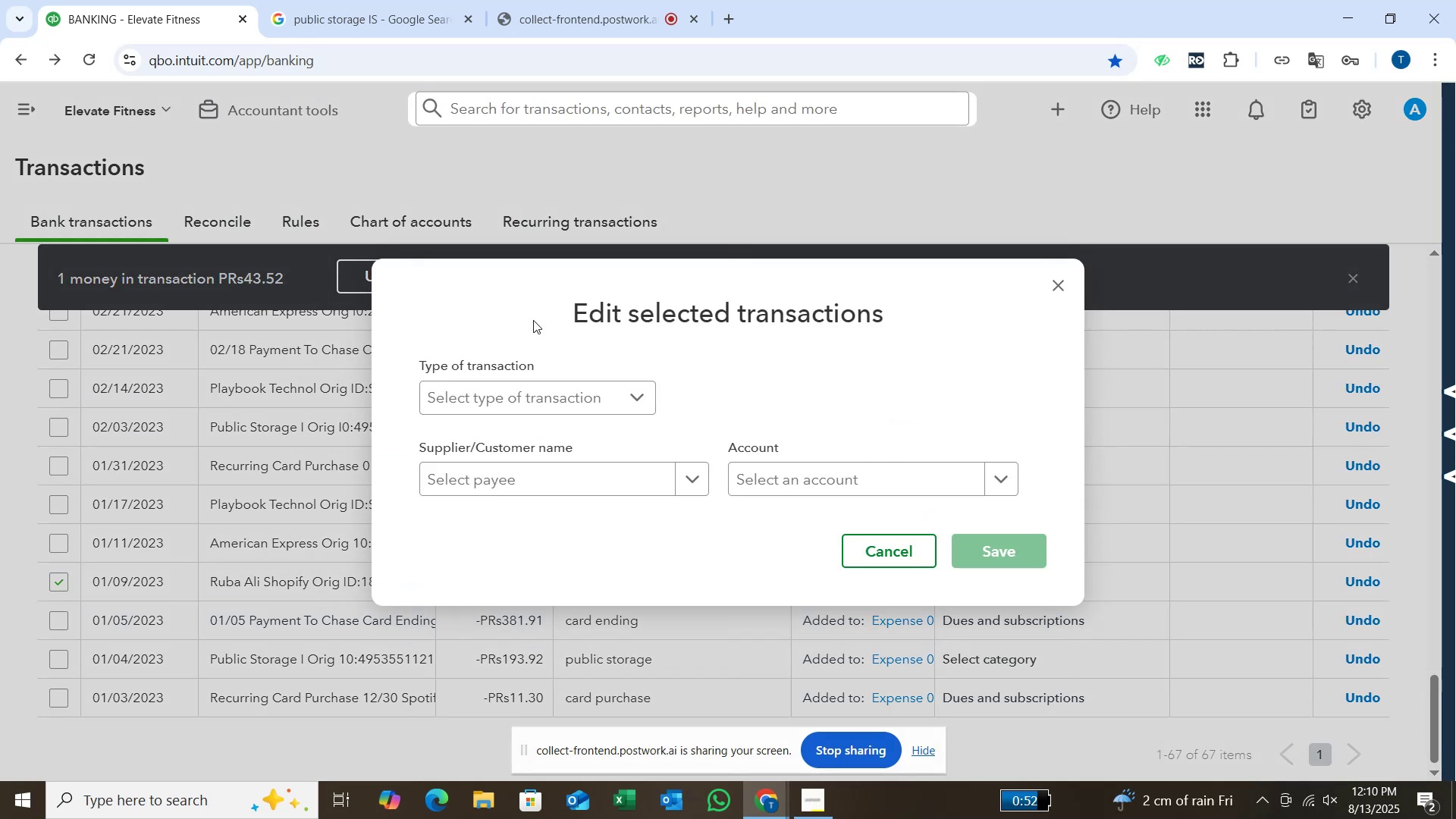 
left_click([631, 394])
 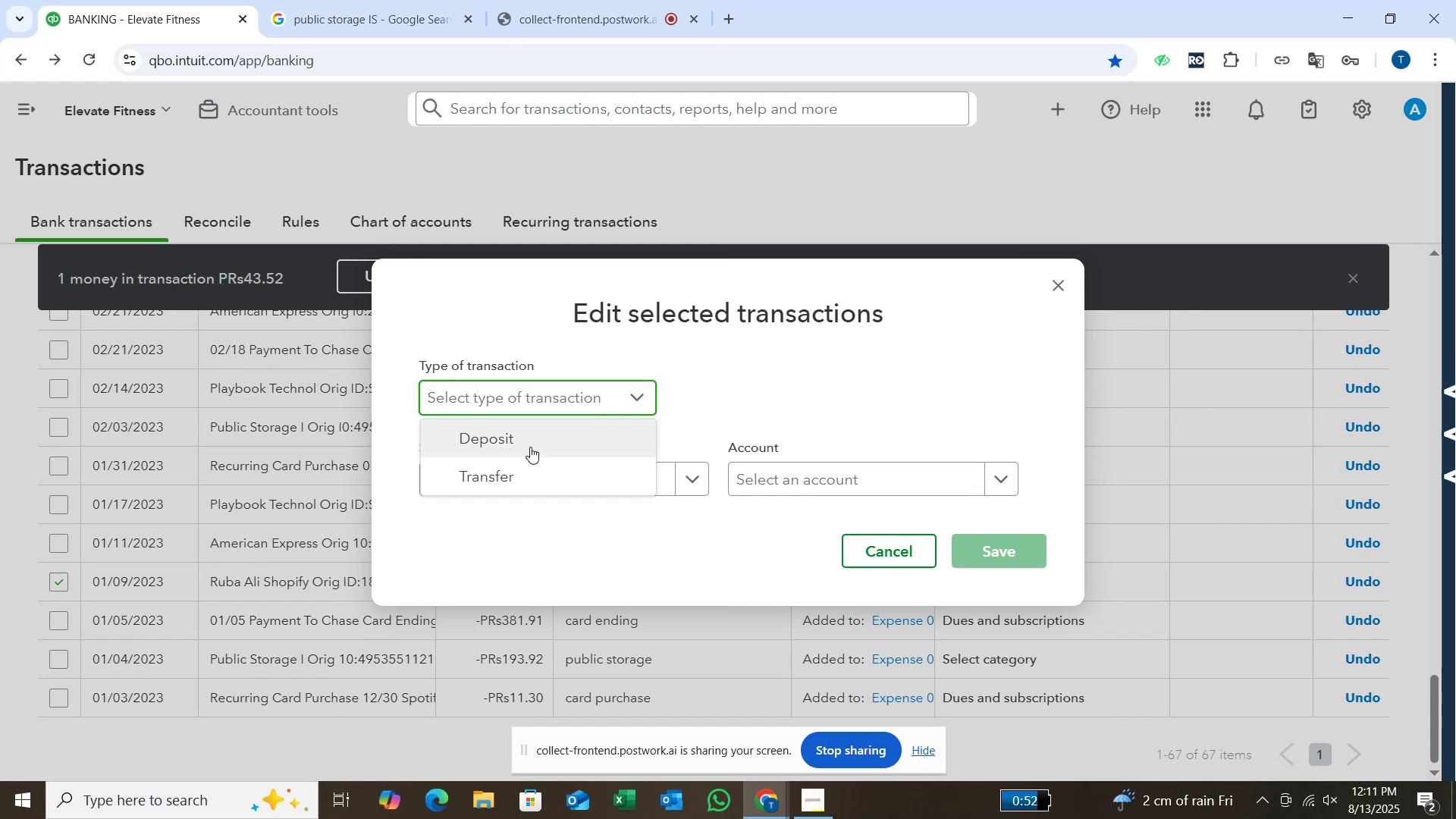 
wait(9.72)
 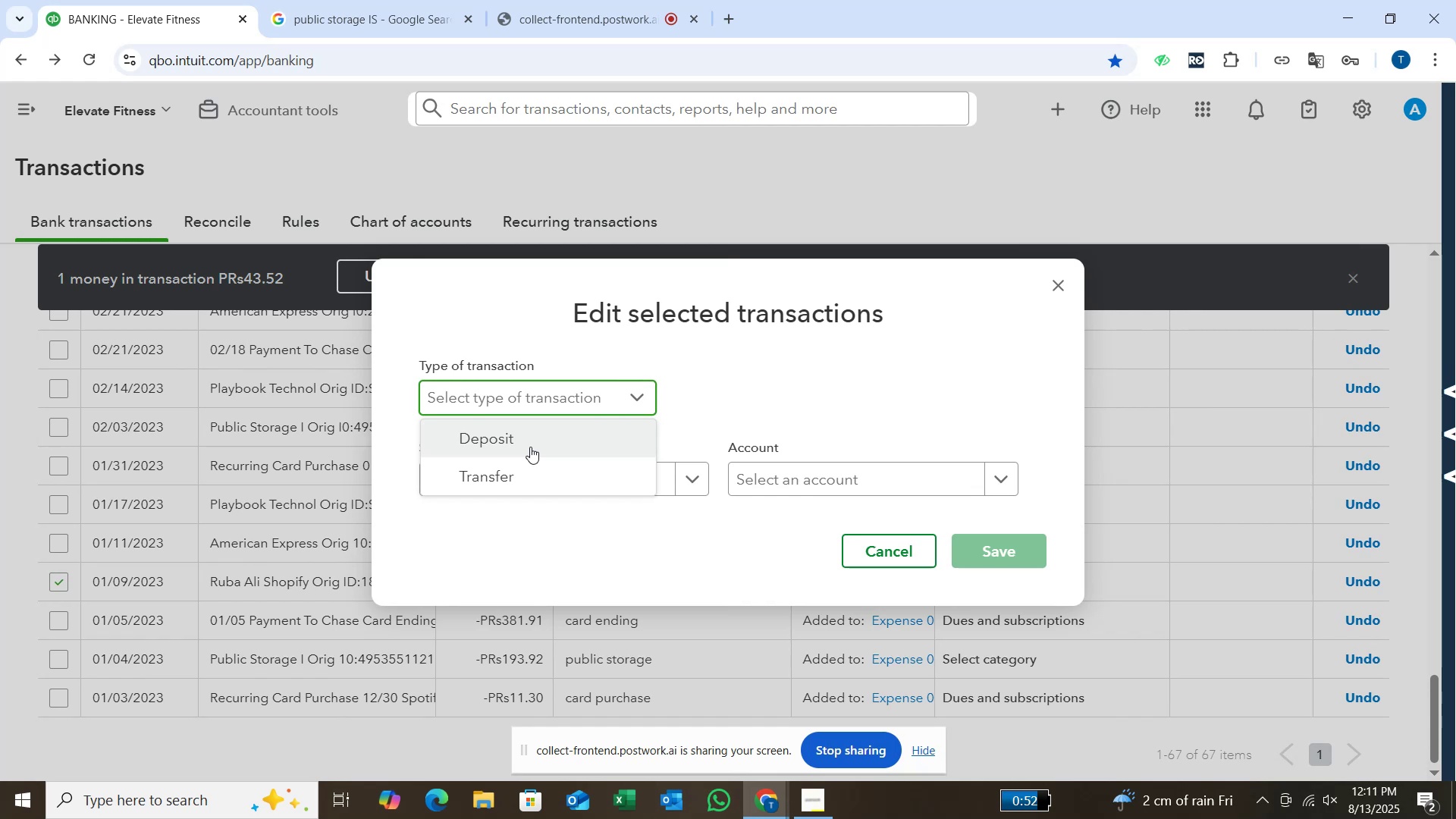 
left_click([1055, 290])
 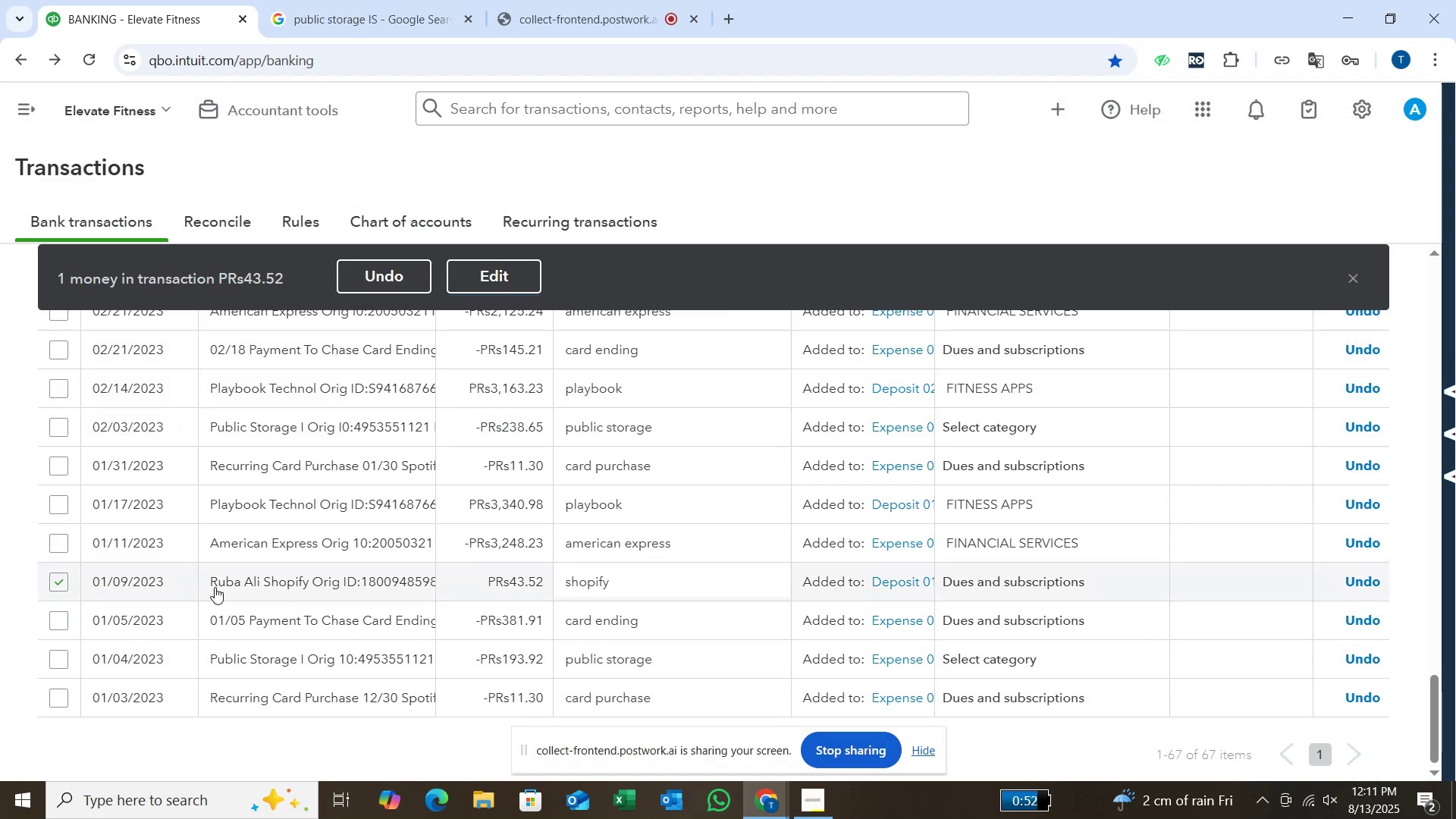 
wait(8.12)
 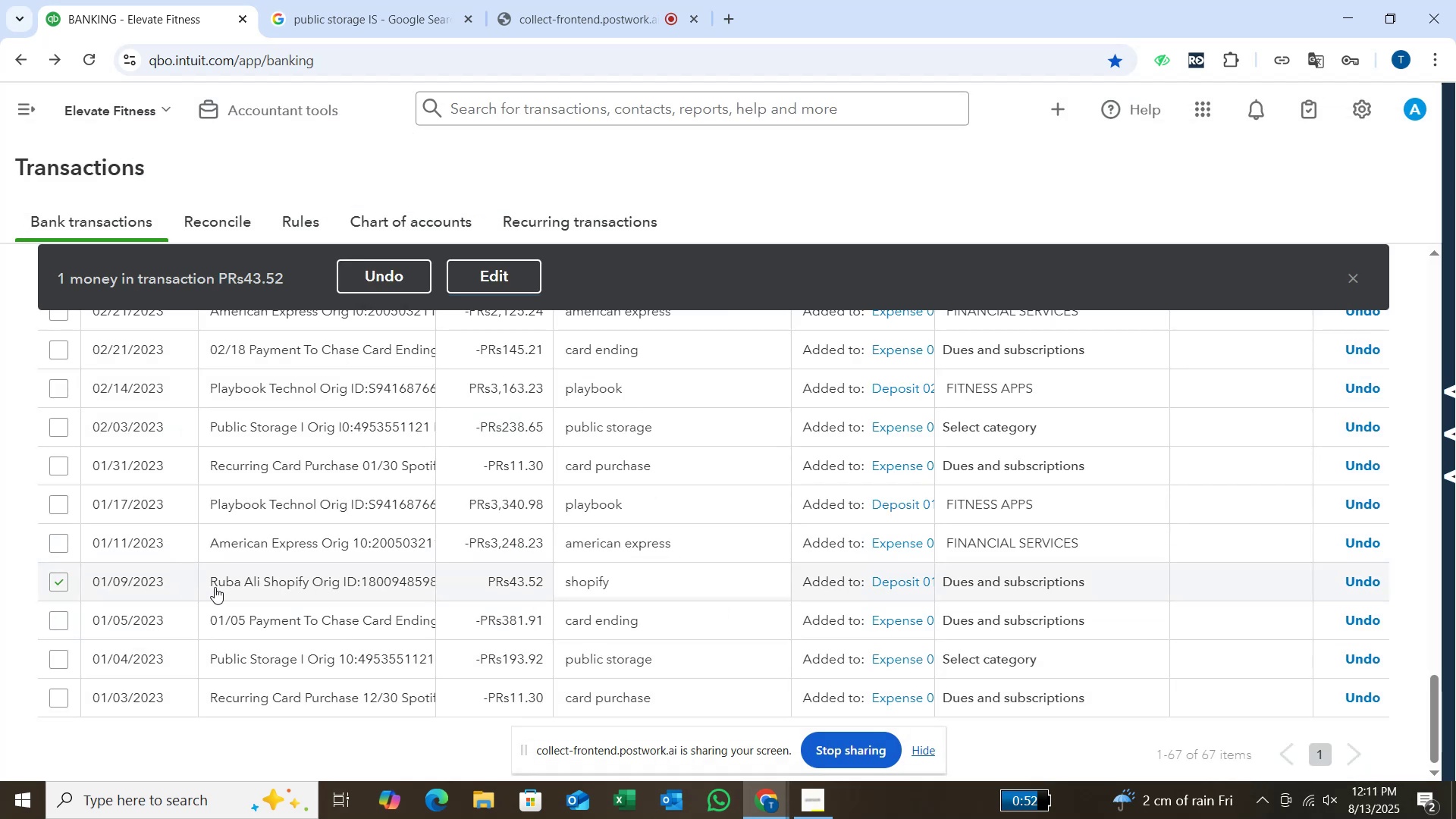 
left_click([482, 271])
 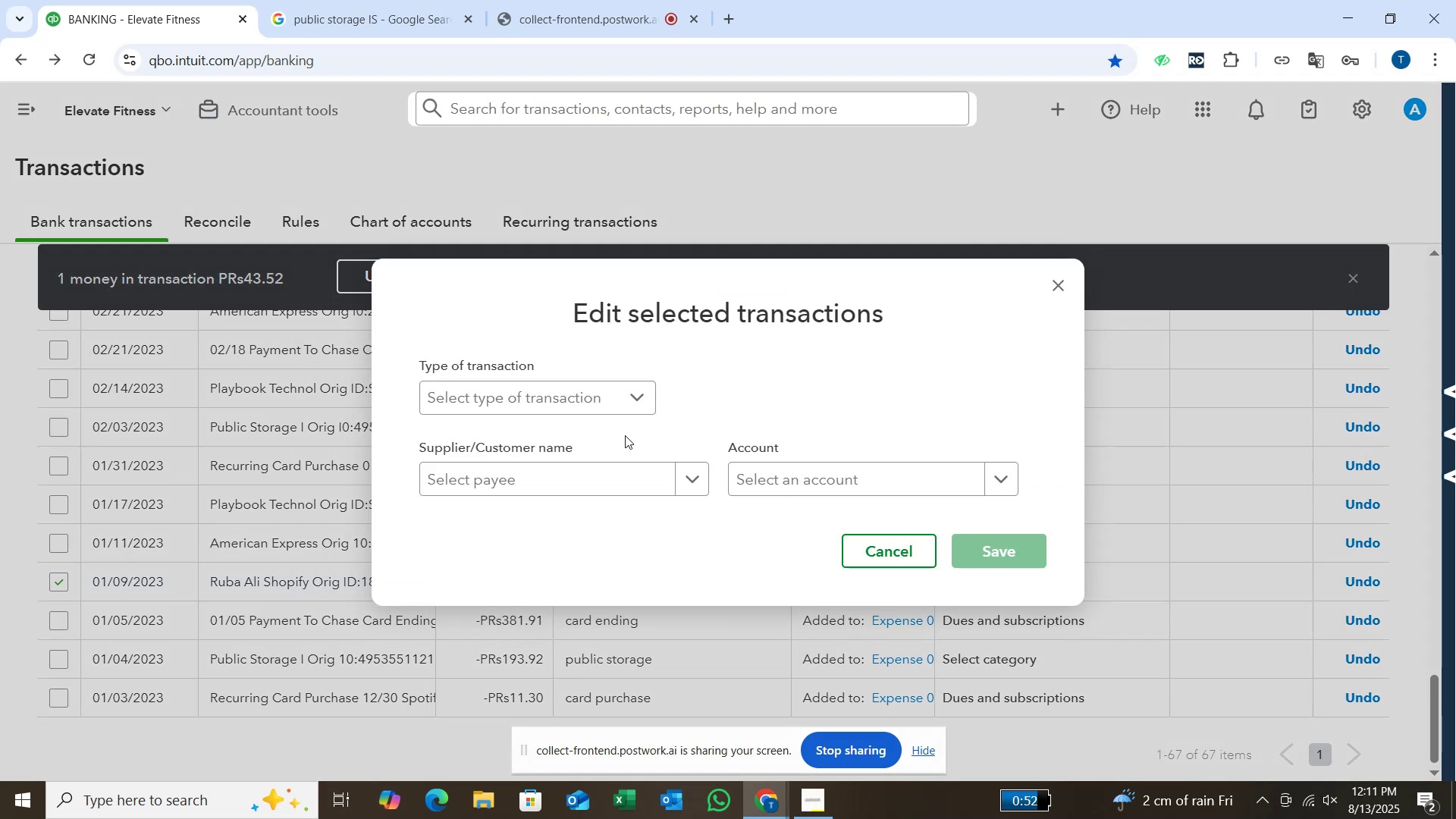 
left_click([635, 397])
 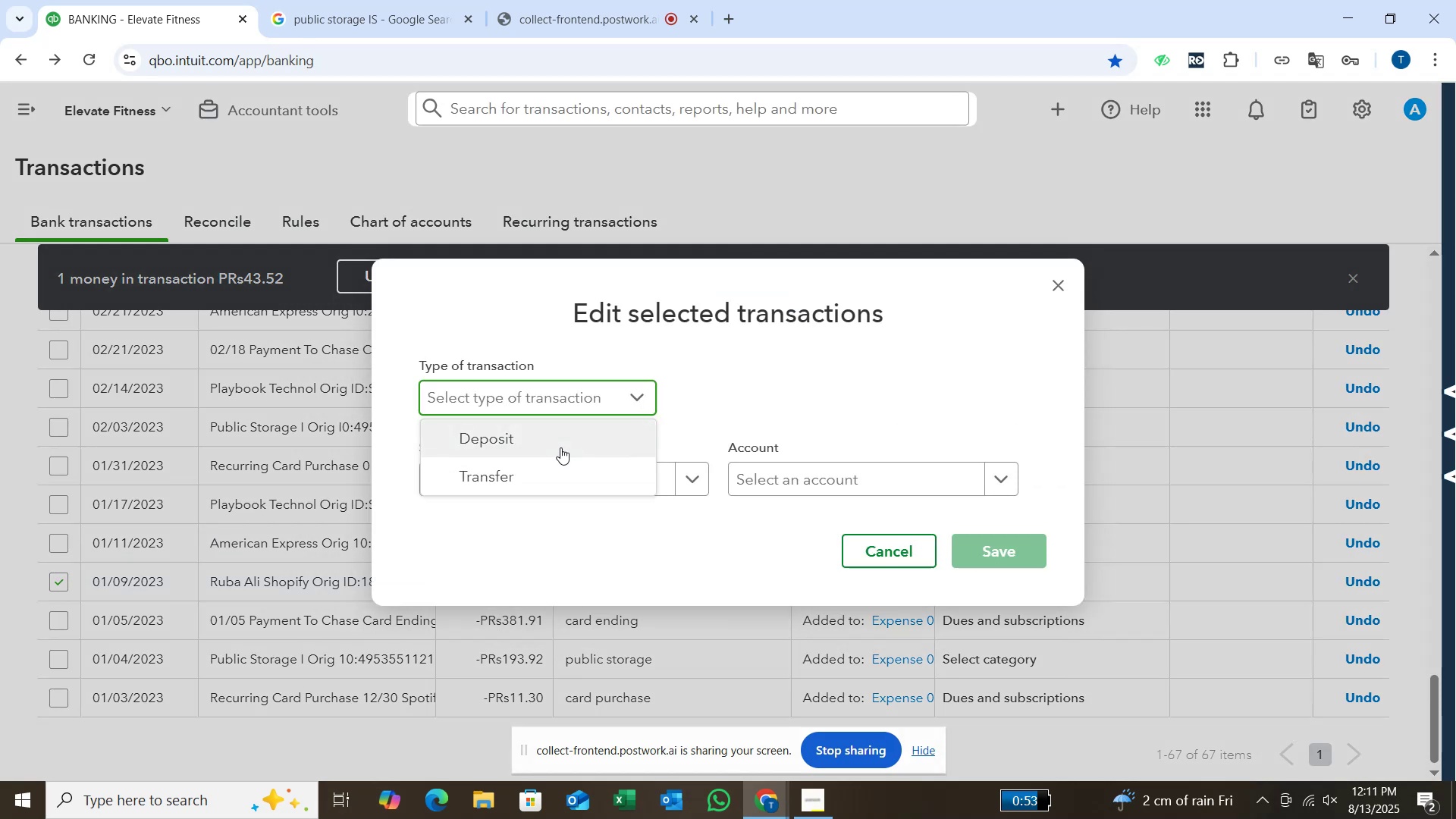 
left_click([560, 447])
 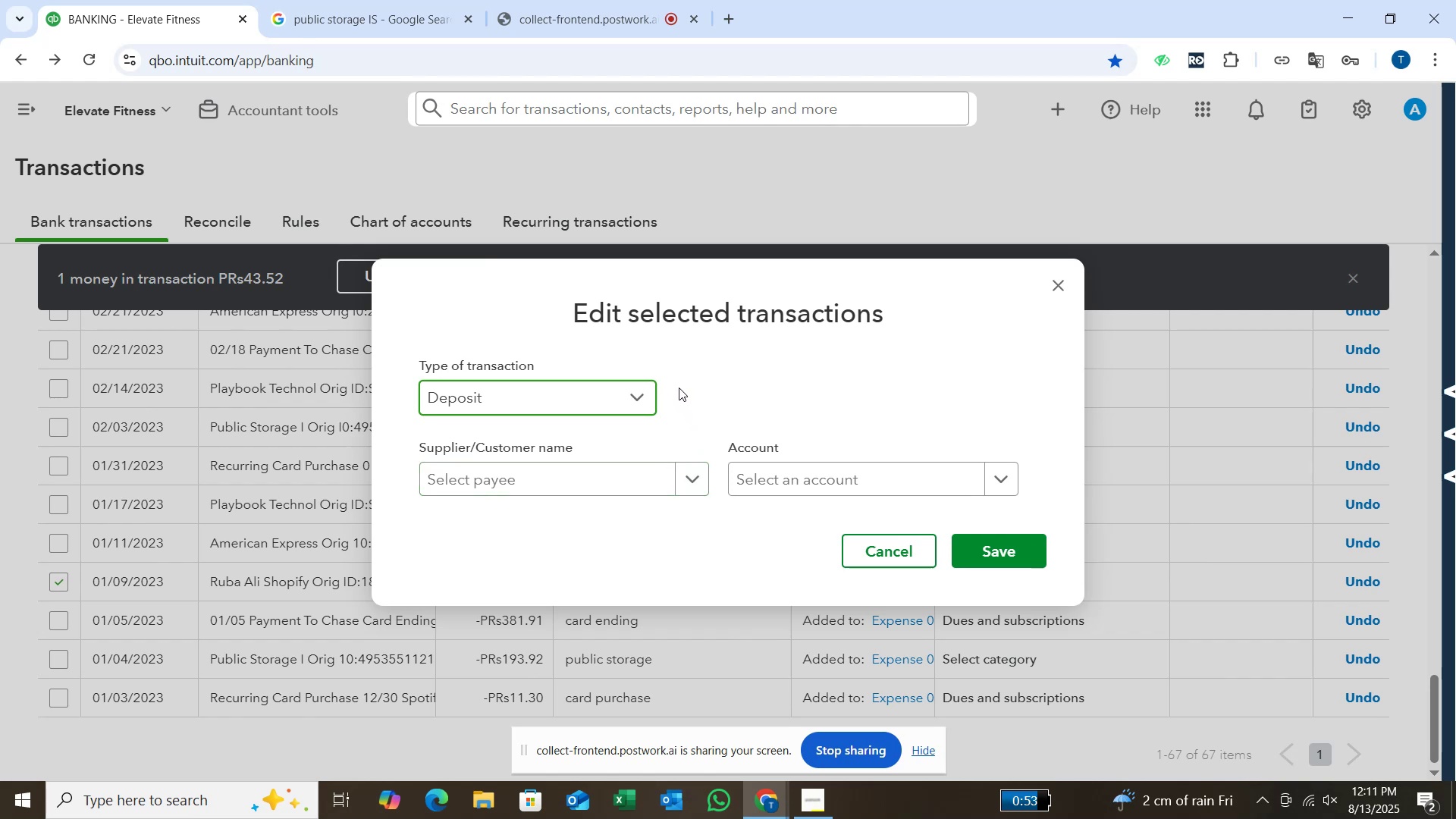 
wait(8.55)
 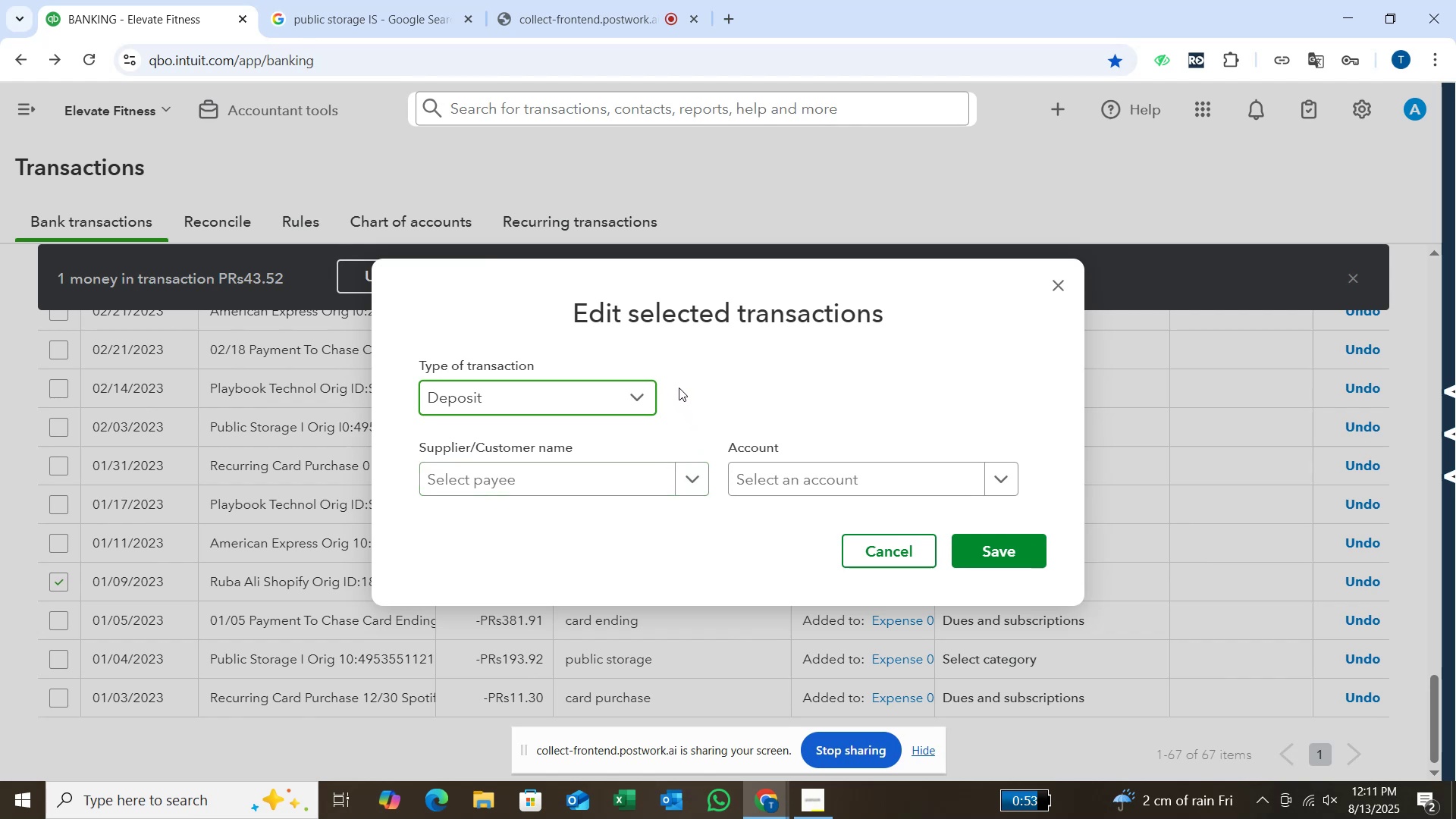 
left_click([688, 468])
 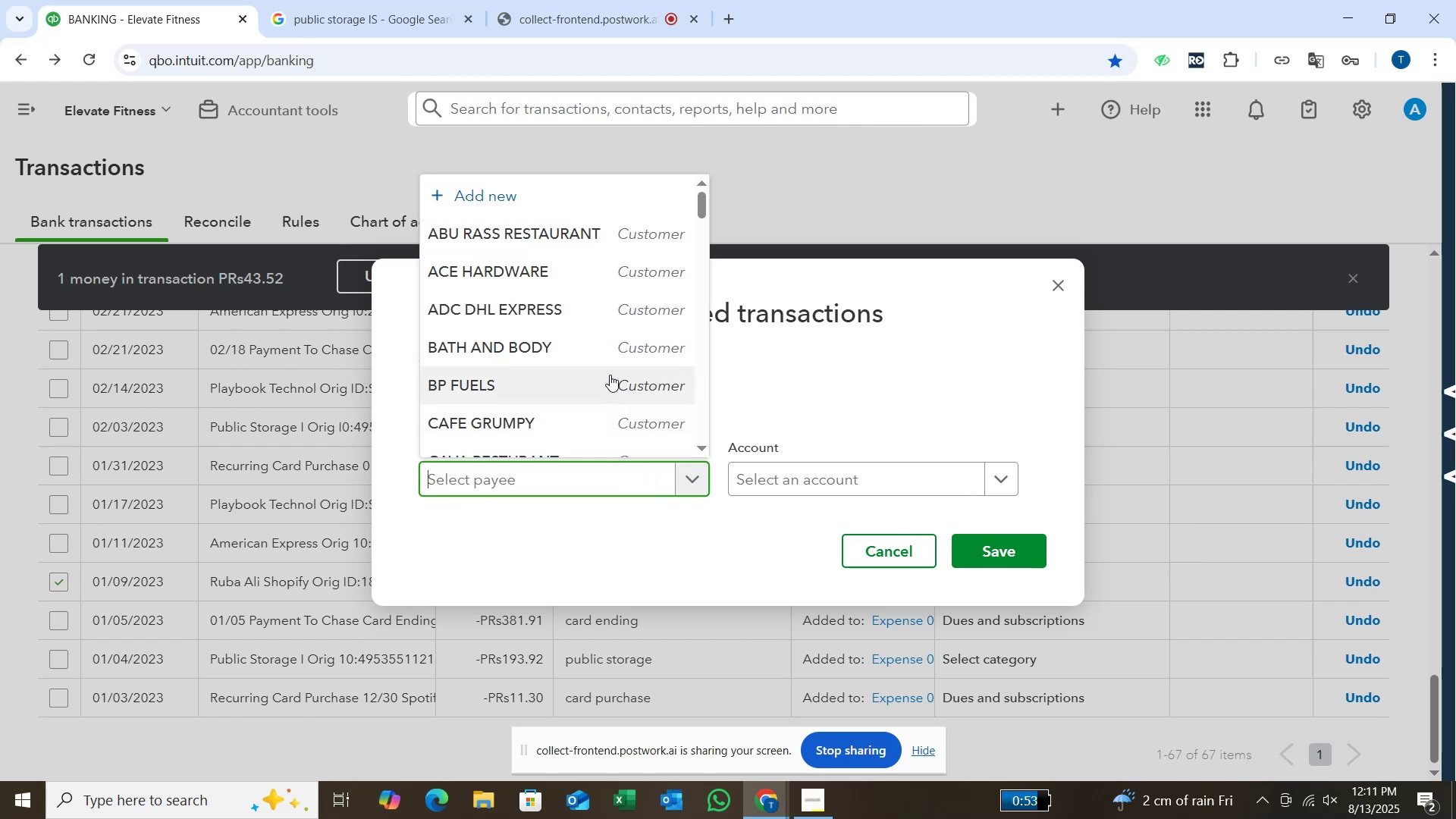 
type(SHOP)
 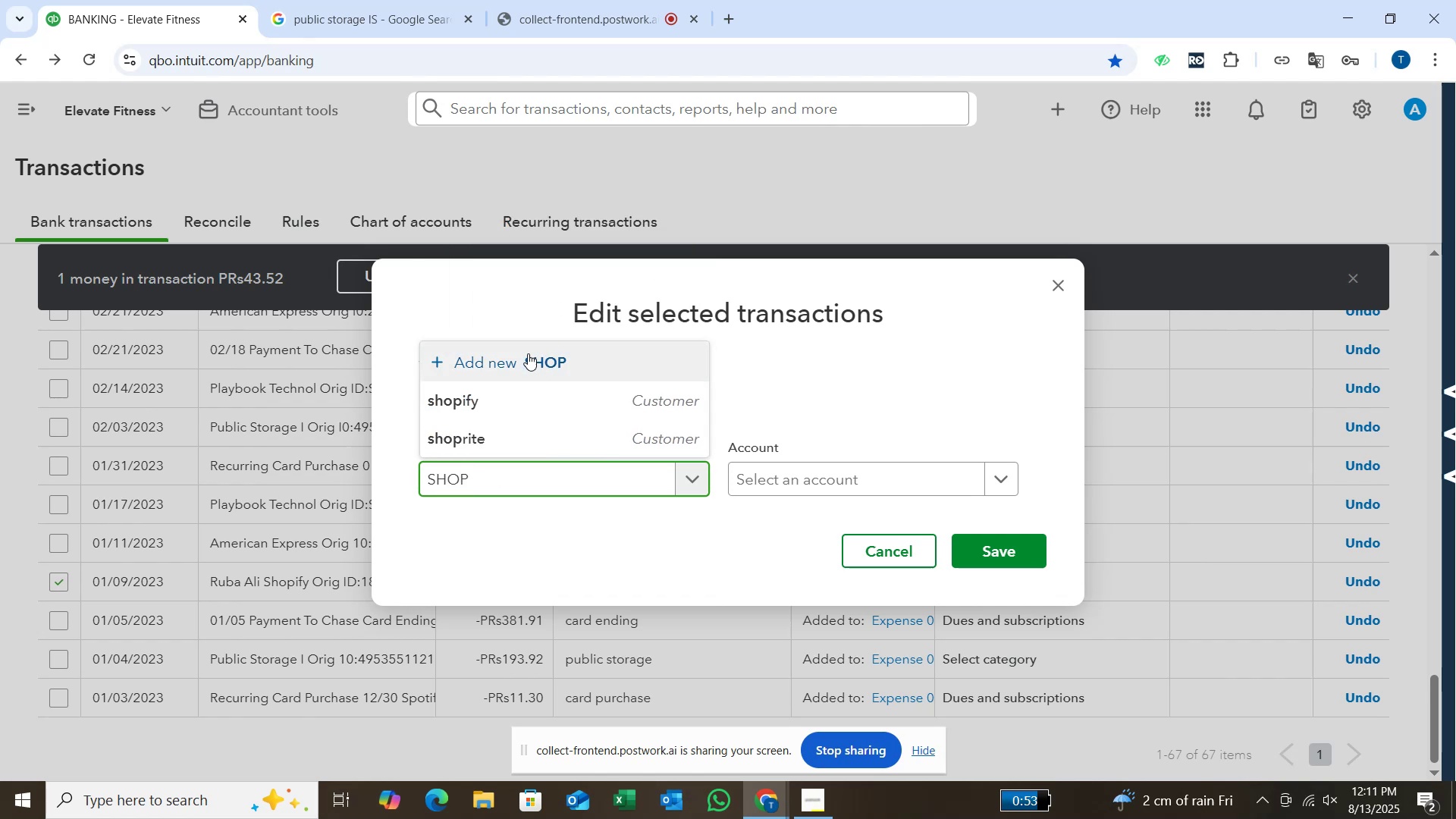 
left_click([503, 400])
 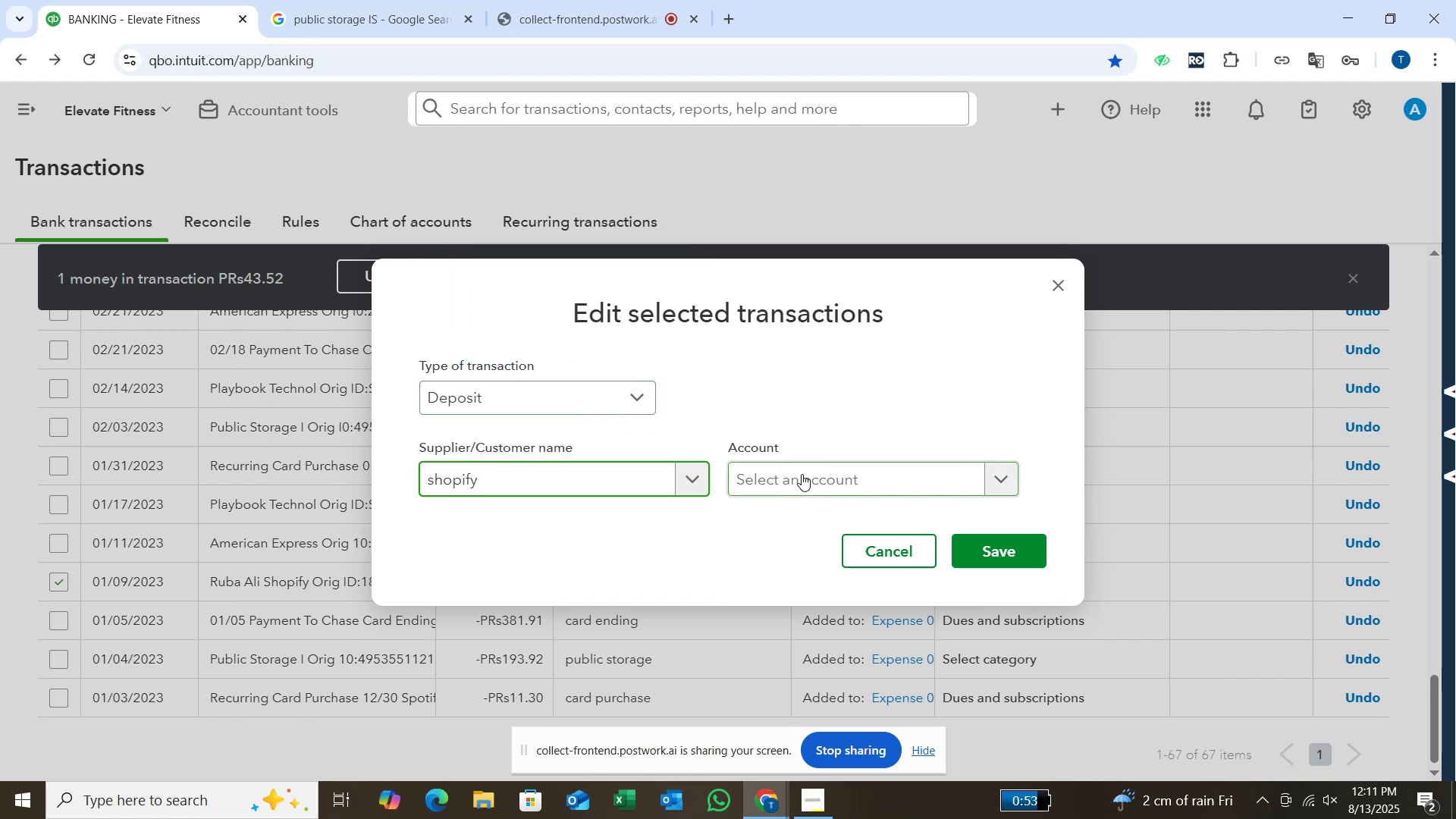 
left_click([802, 474])
 